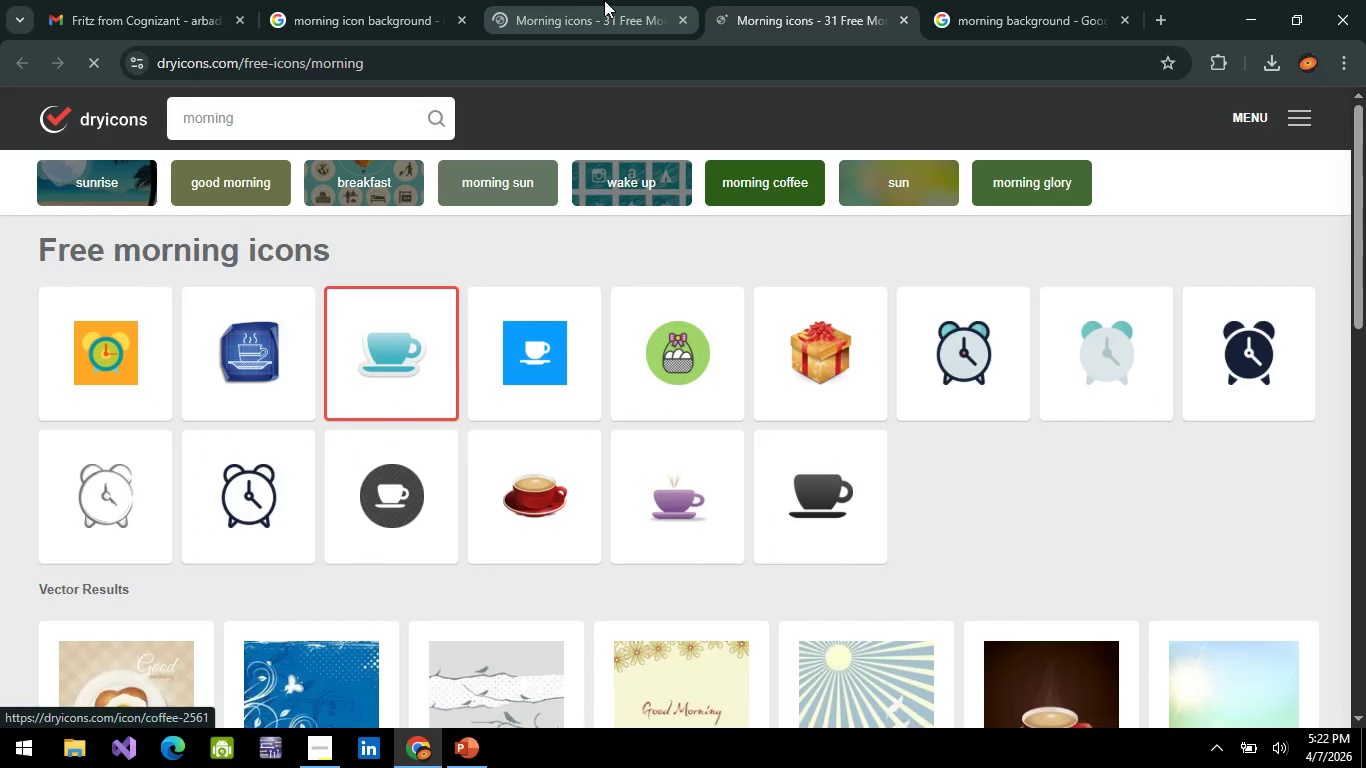 
left_click([607, 0])
 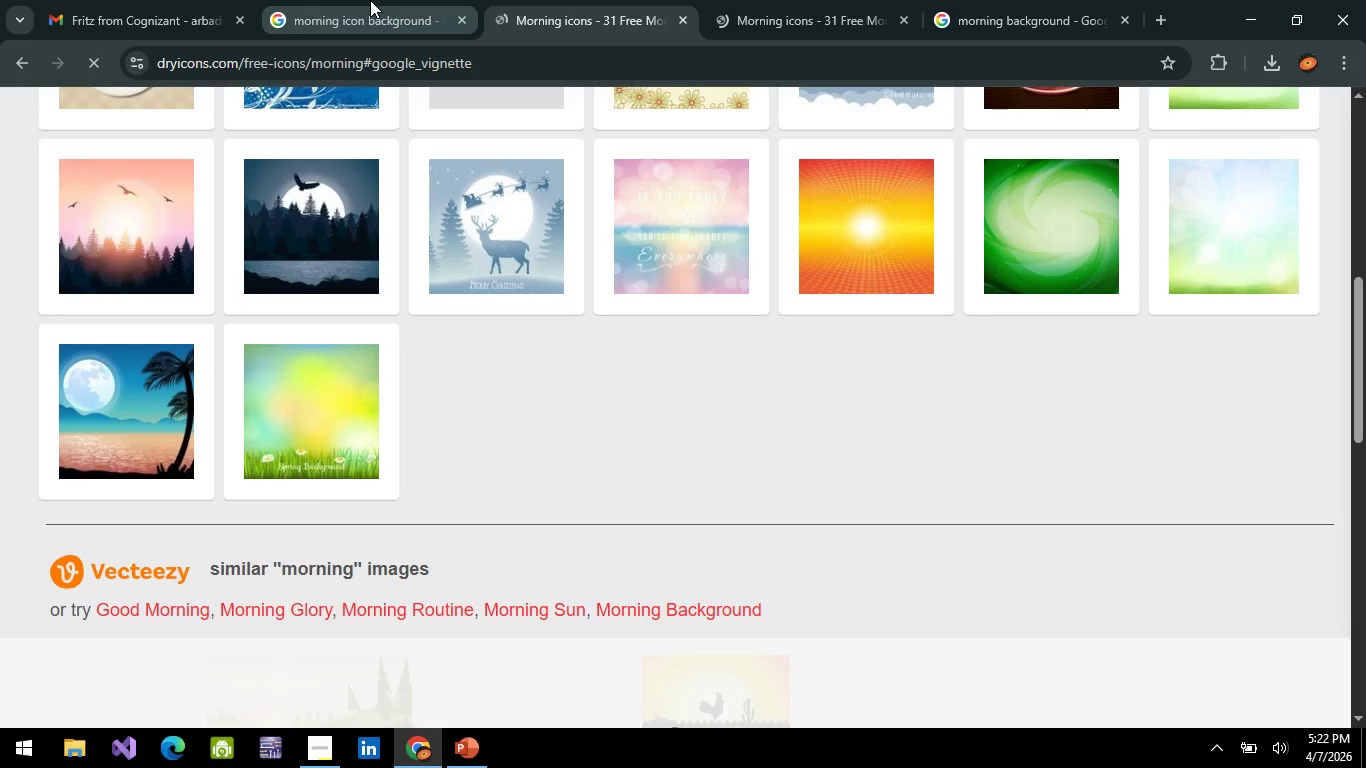 
left_click([373, 0])
 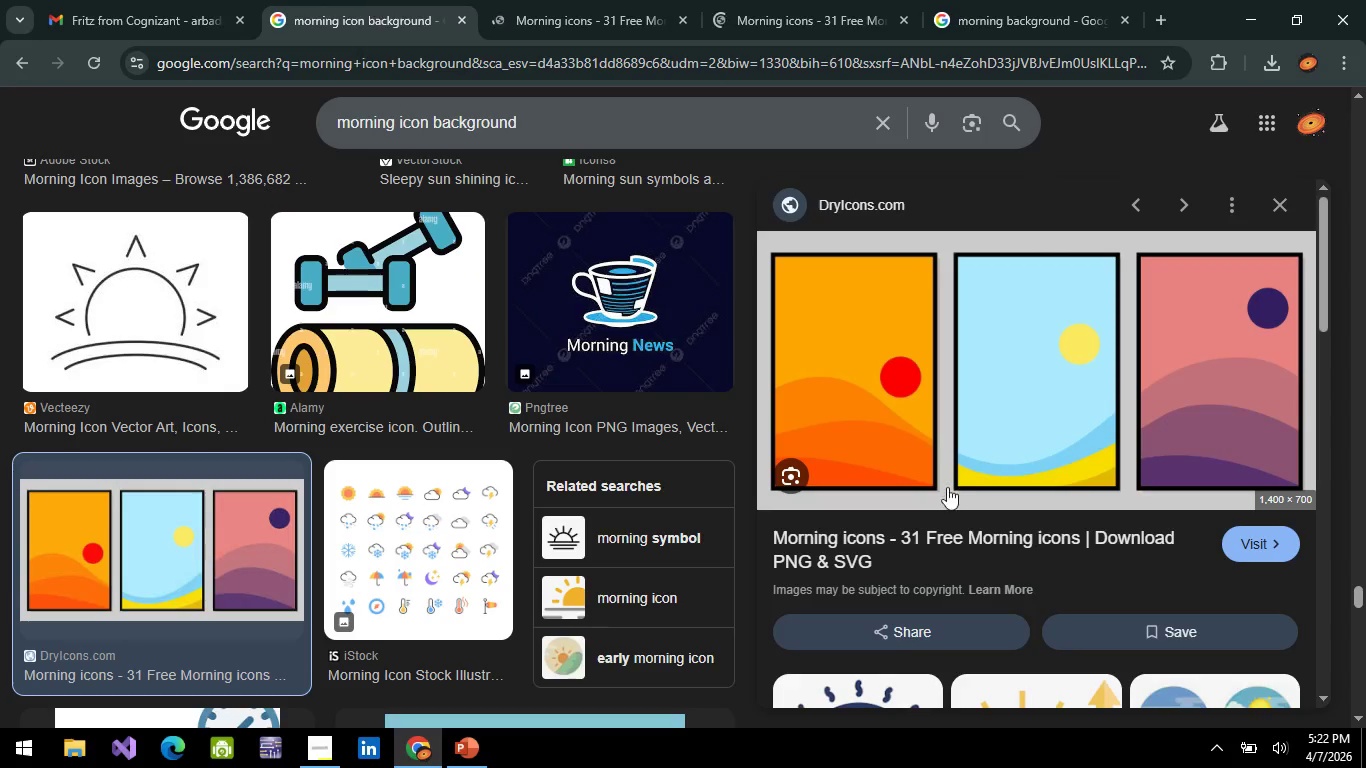 
scroll: coordinate [308, 412], scroll_direction: down, amount: 21.0
 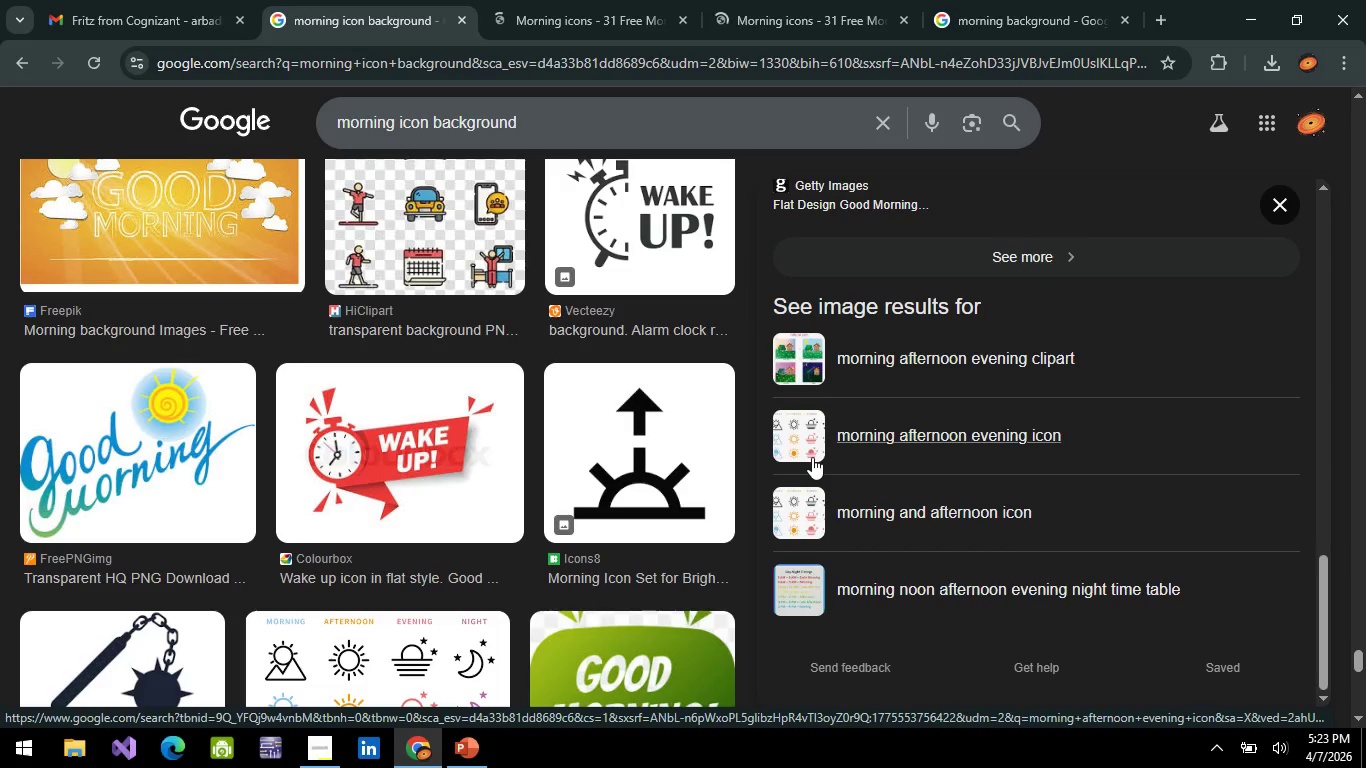 
wait(5.12)
 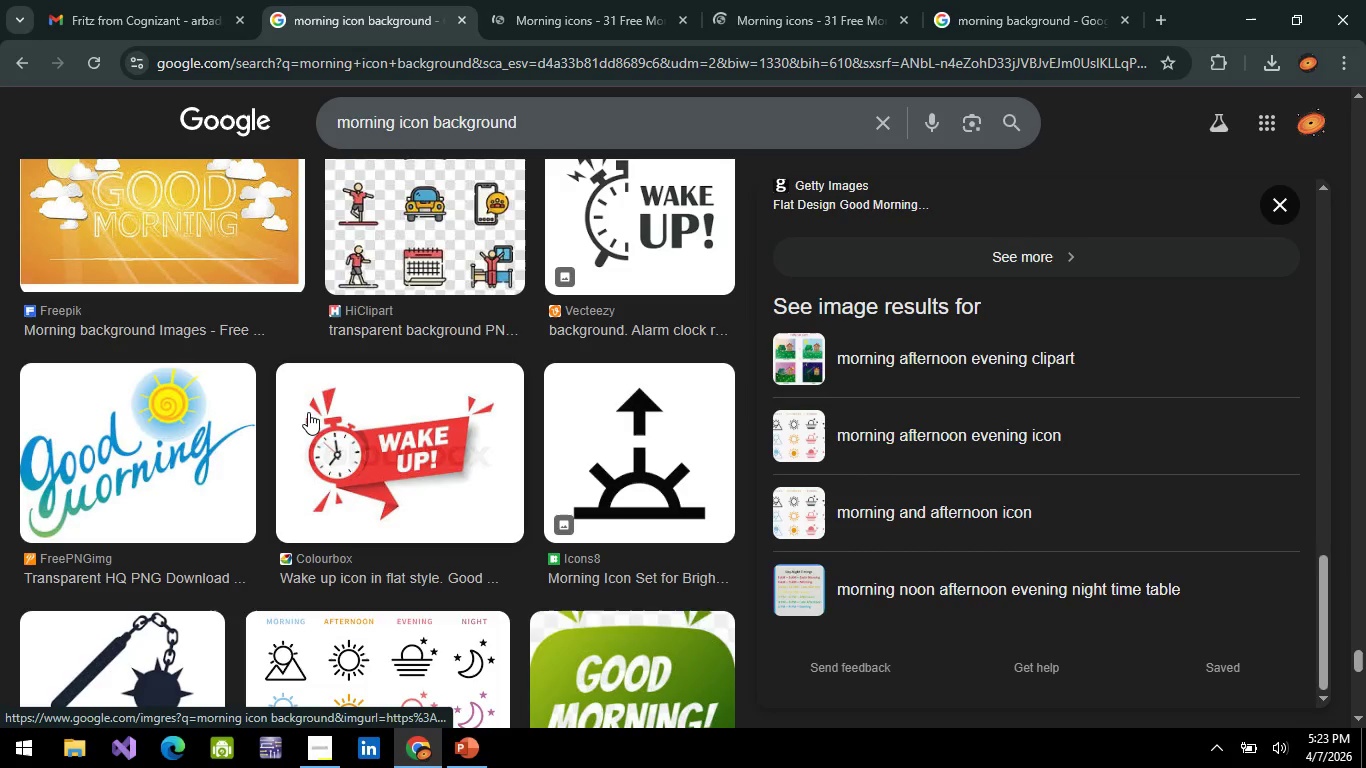 
scroll: coordinate [865, 500], scroll_direction: up, amount: 4.0
 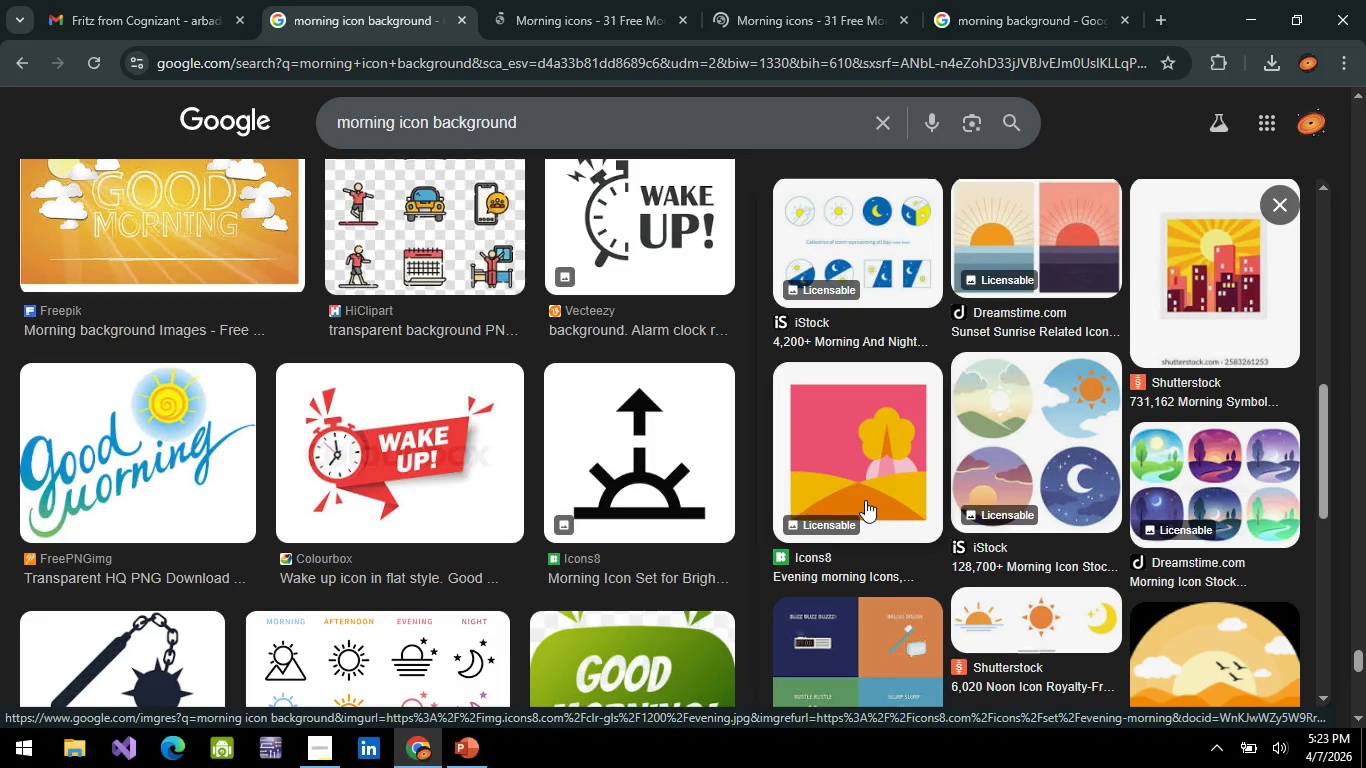 
left_click([1026, 445])
 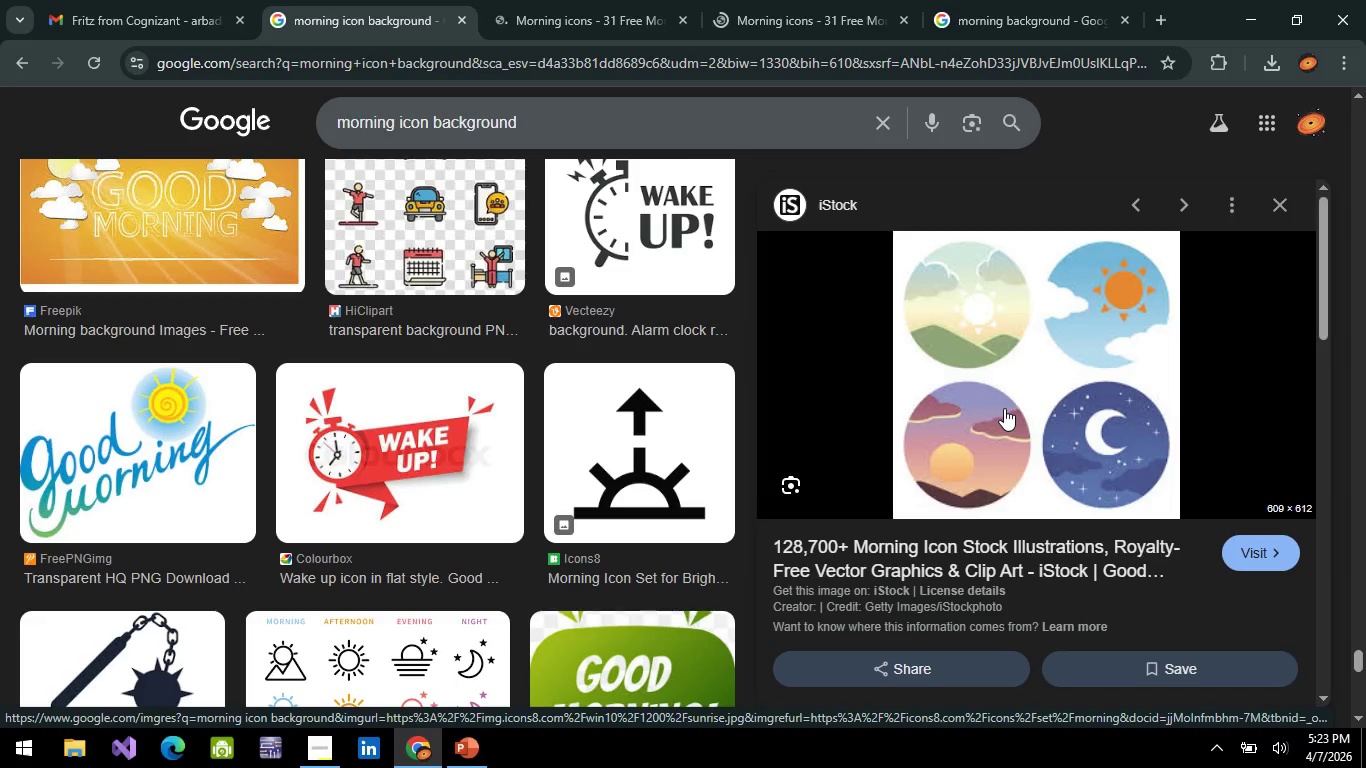 
left_click([1246, 530])
 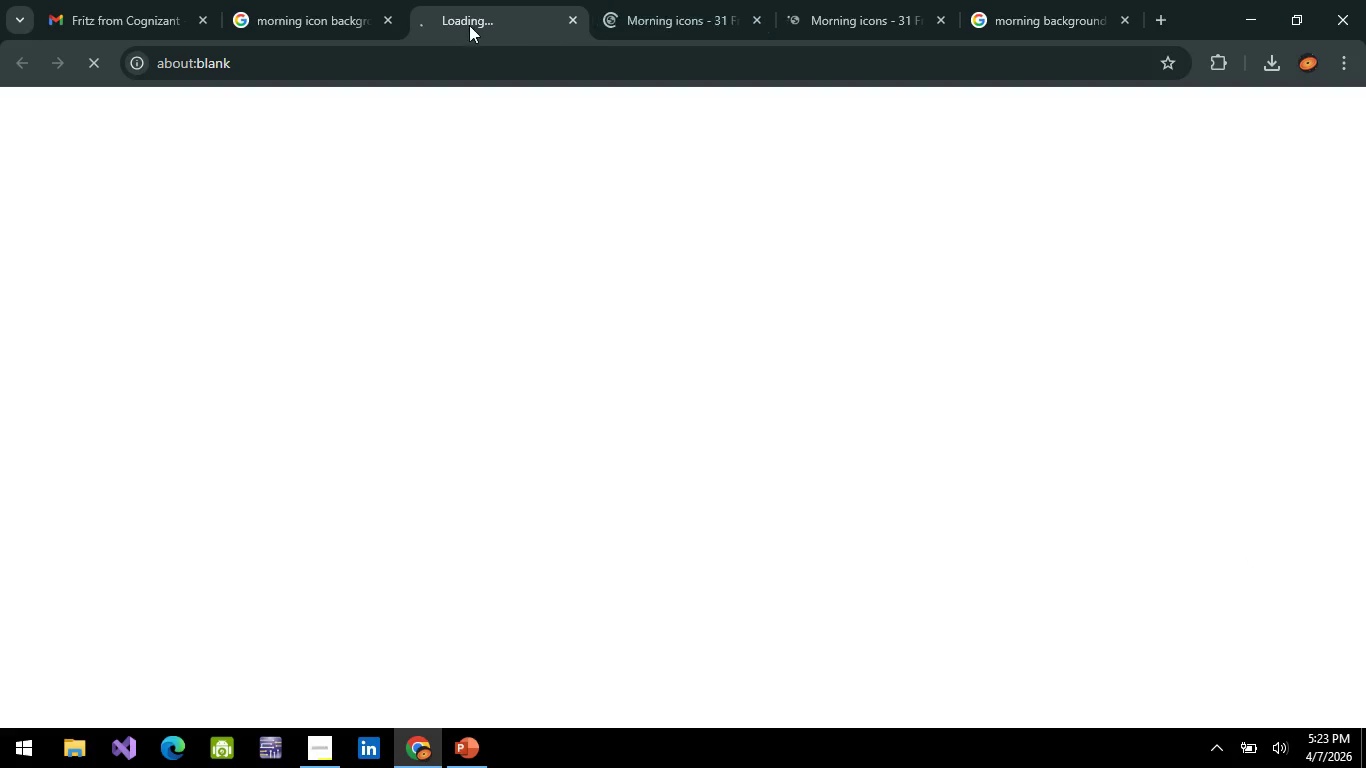 
left_click([649, 22])
 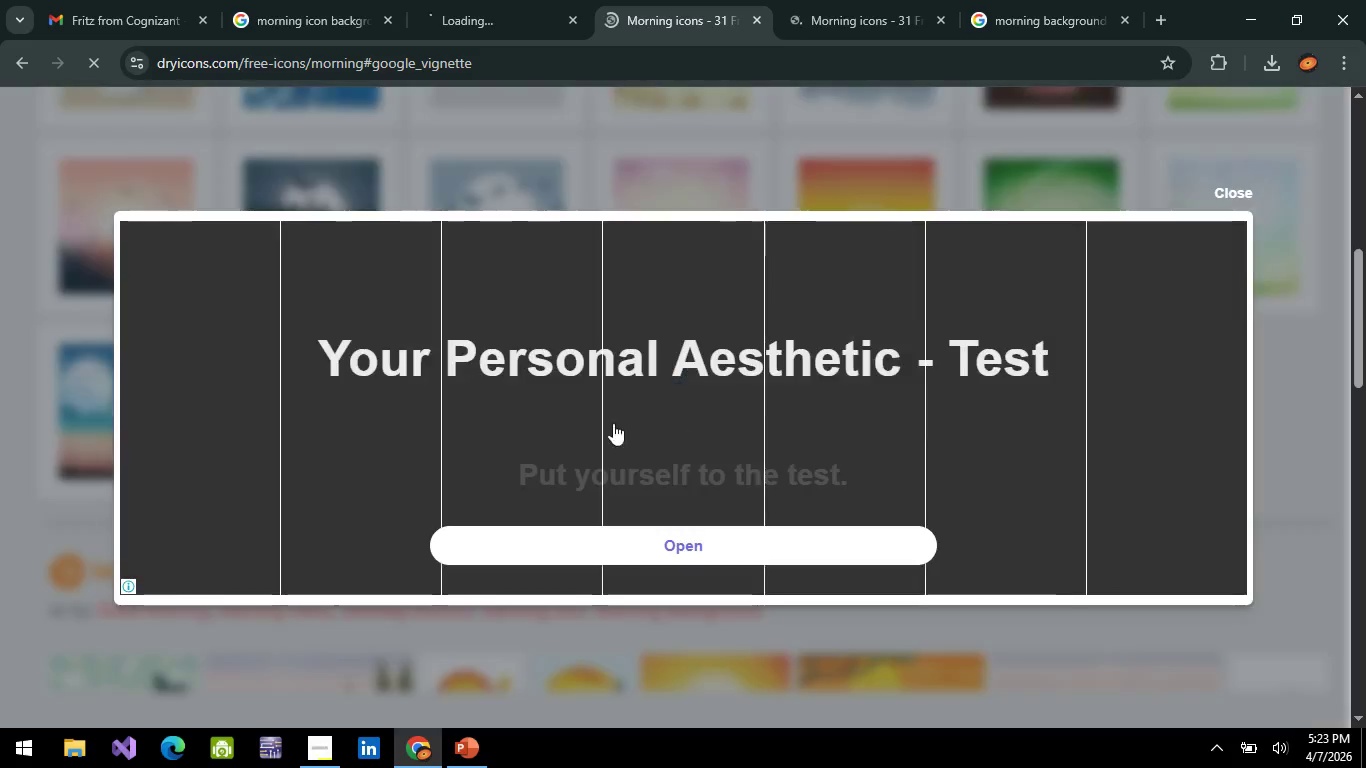 
scroll: coordinate [535, 169], scroll_direction: up, amount: 3.0
 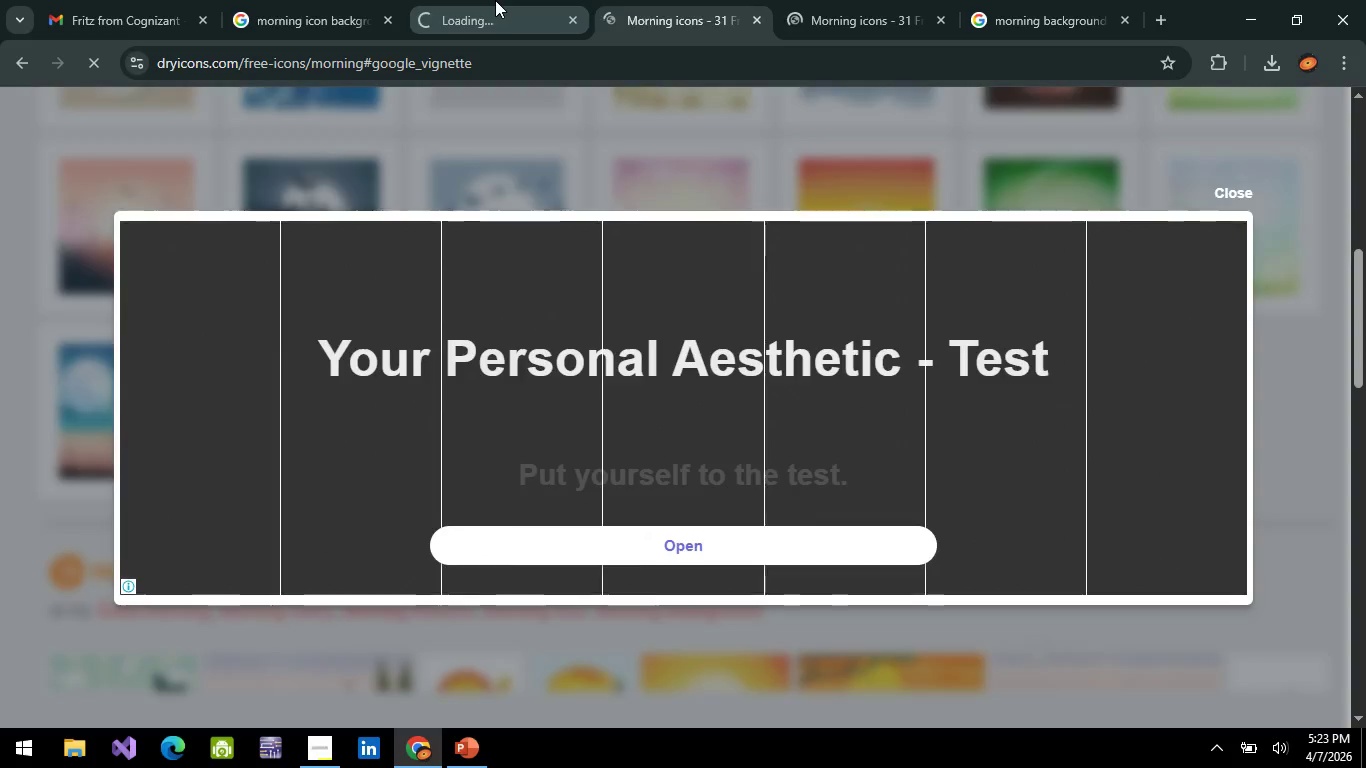 
left_click([495, 0])
 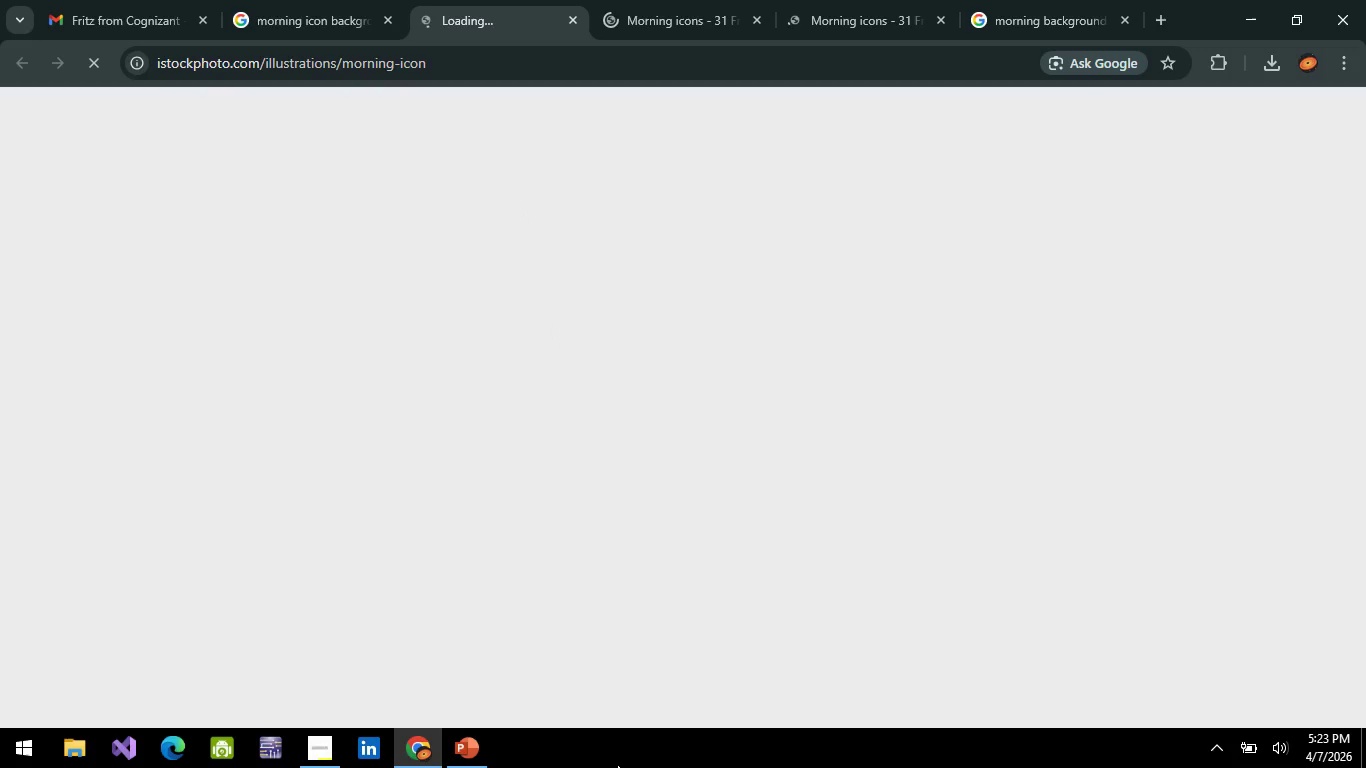 
left_click([482, 741])
 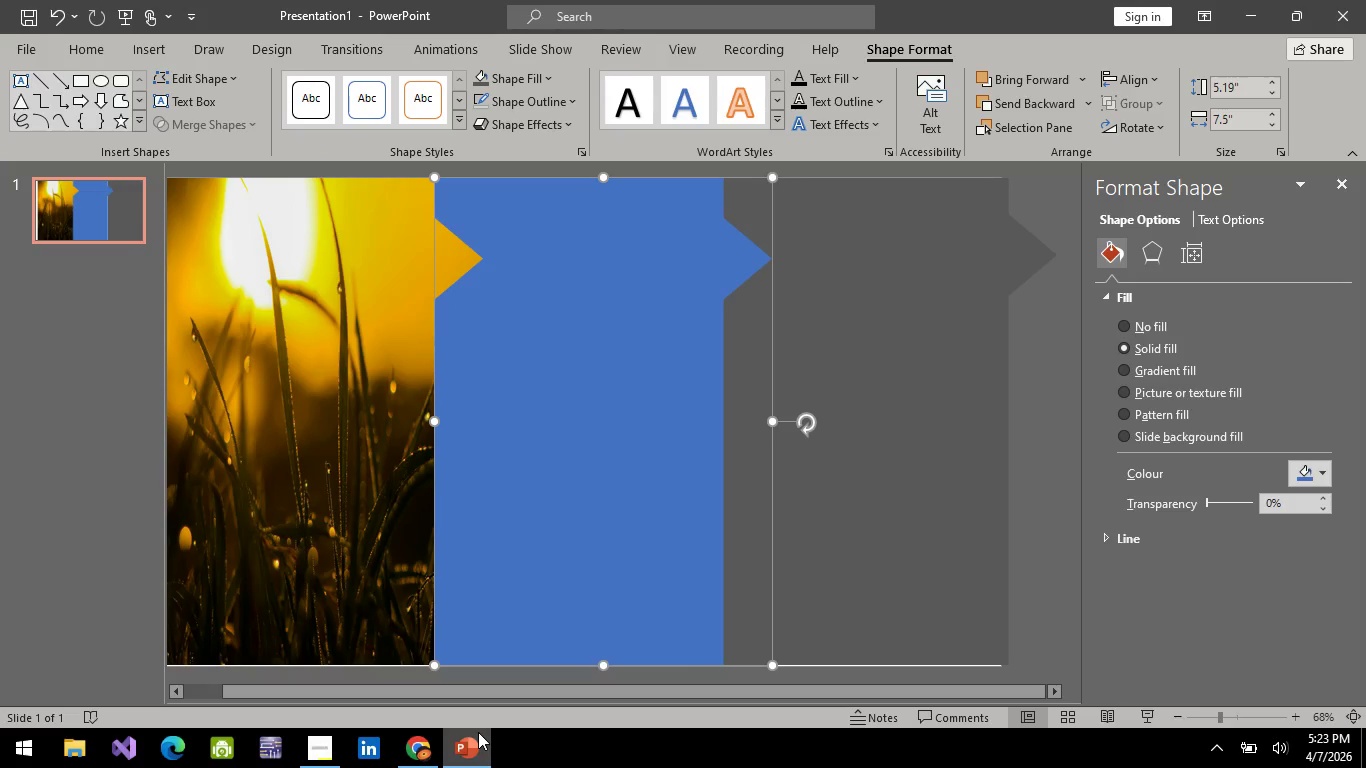 
left_click([660, 767])
 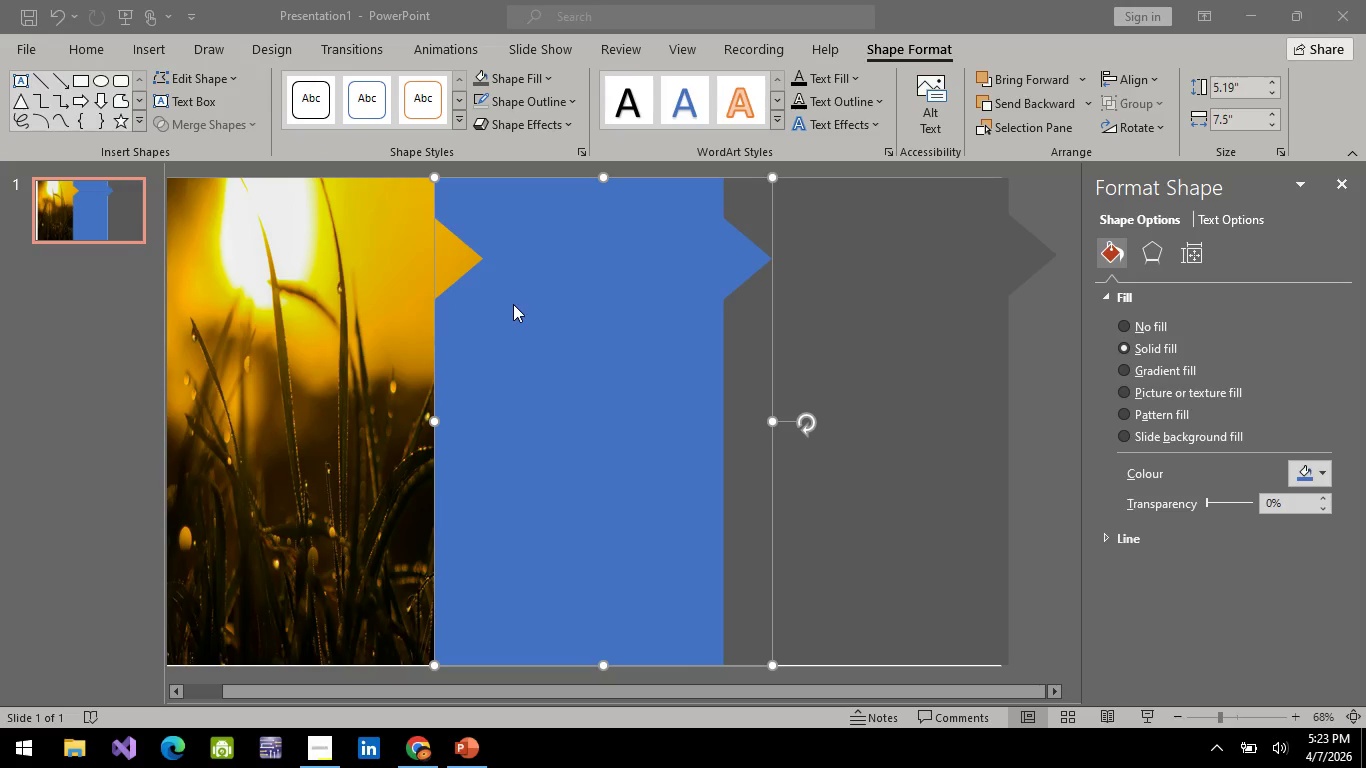 
scroll: coordinate [504, 313], scroll_direction: down, amount: 2.0
 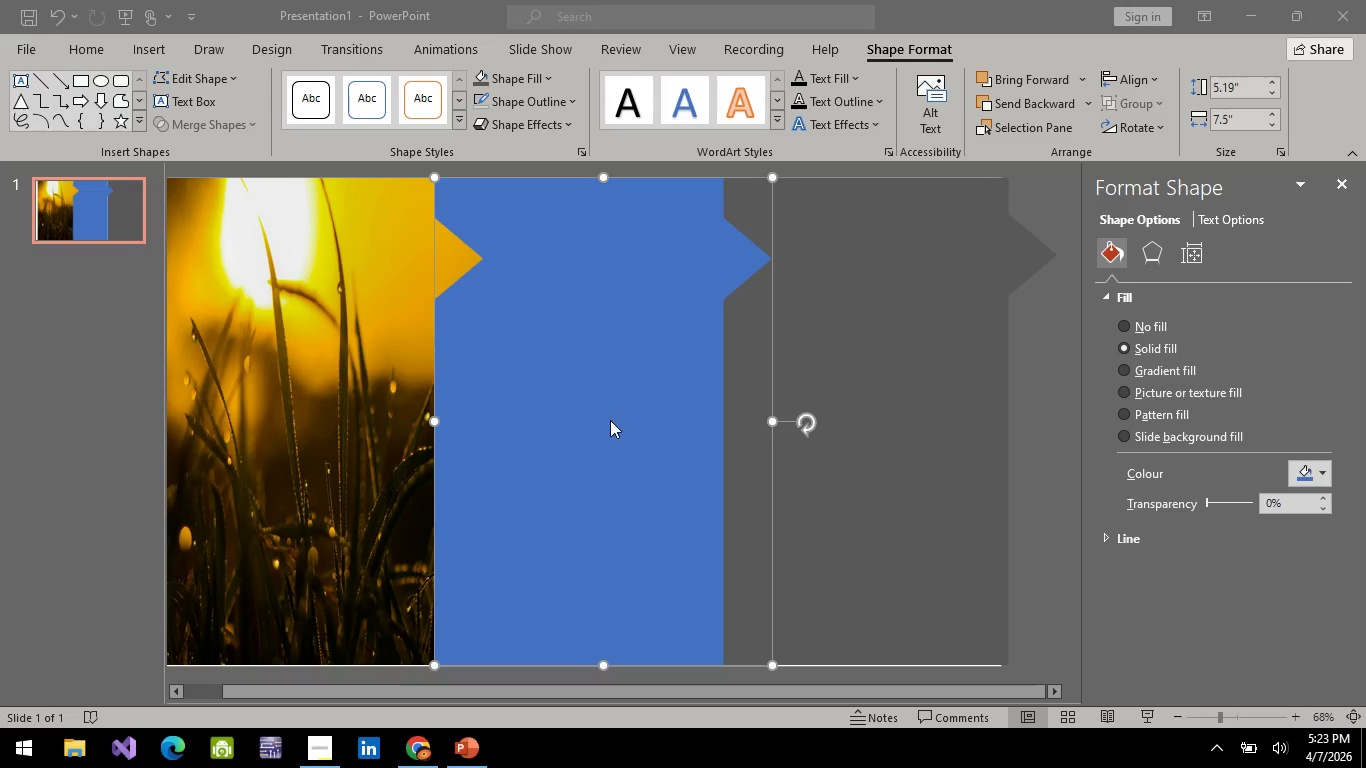 
scroll: coordinate [610, 420], scroll_direction: up, amount: 5.0
 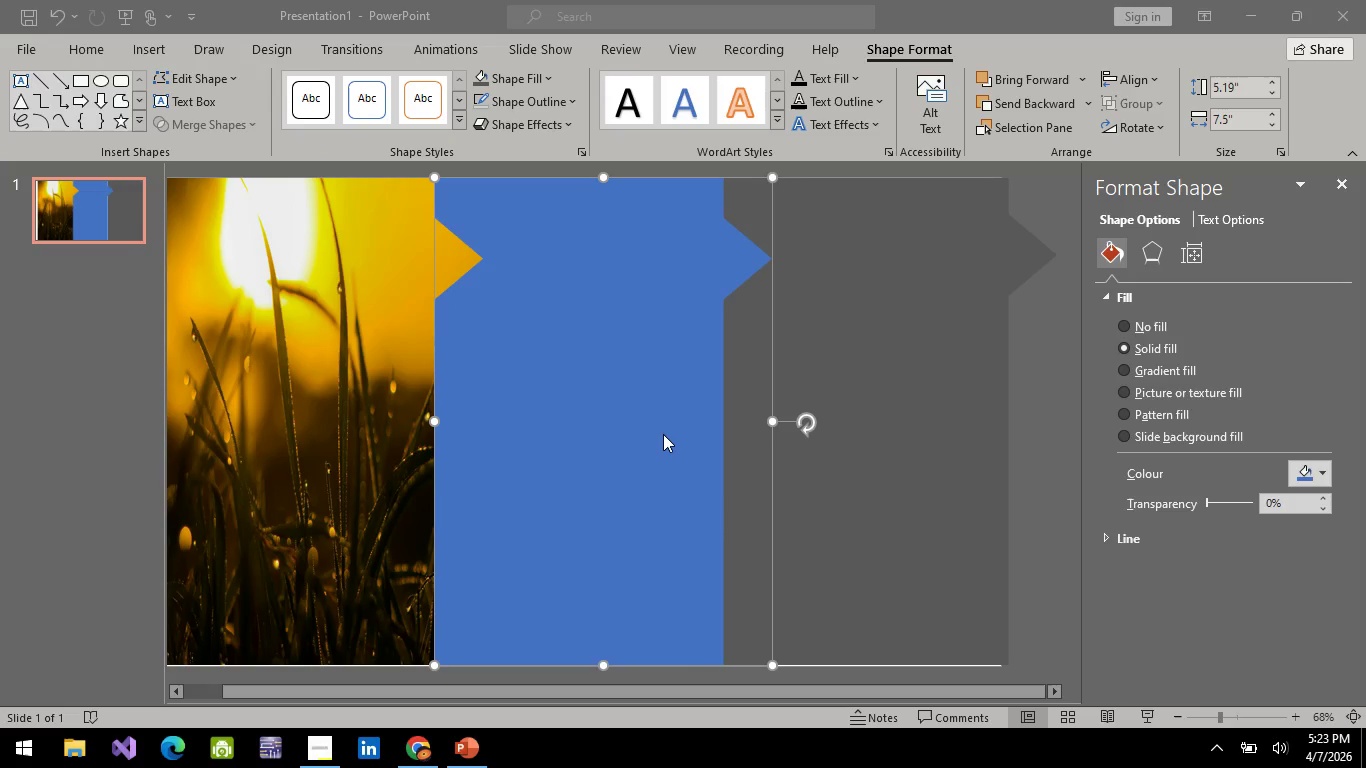 
wait(14.92)
 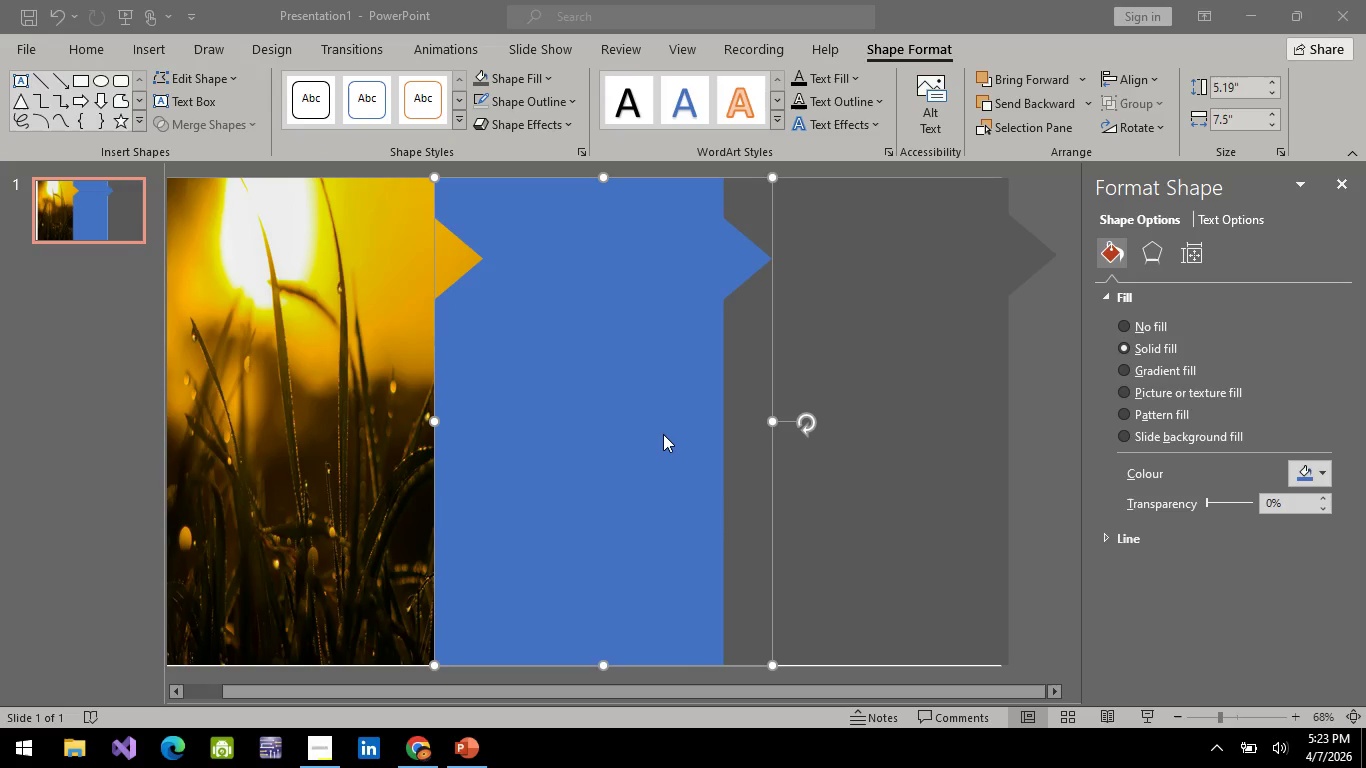 
scroll: coordinate [830, 346], scroll_direction: down, amount: 4.0
 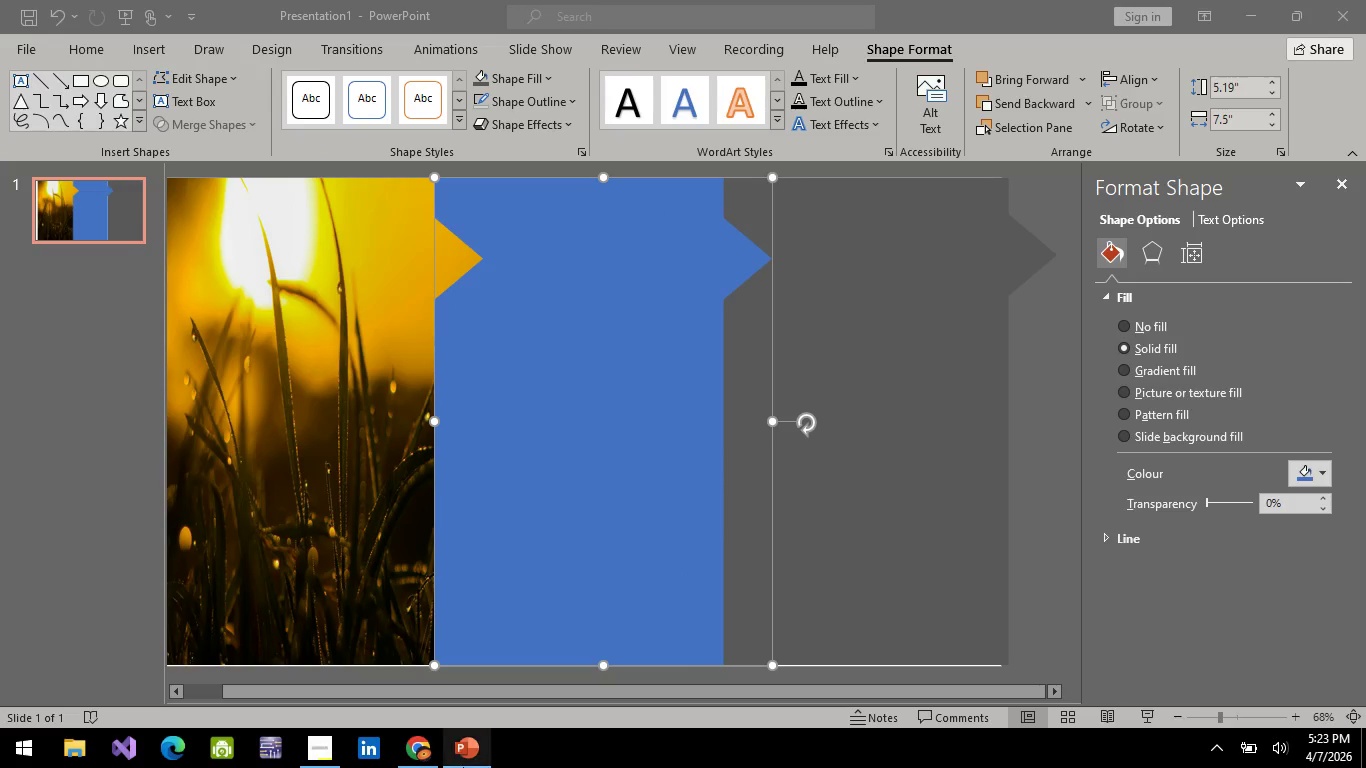 
left_click([463, 761])
 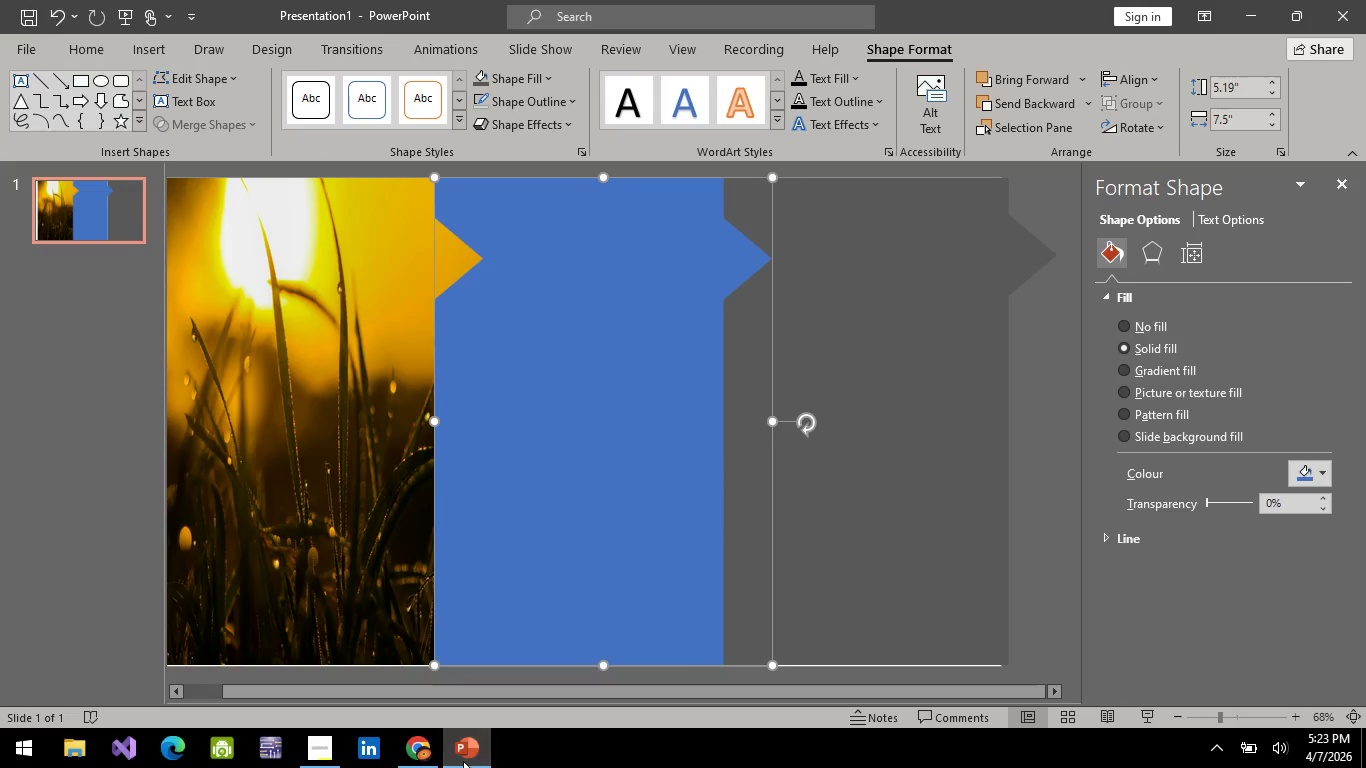 
left_click([463, 761])
 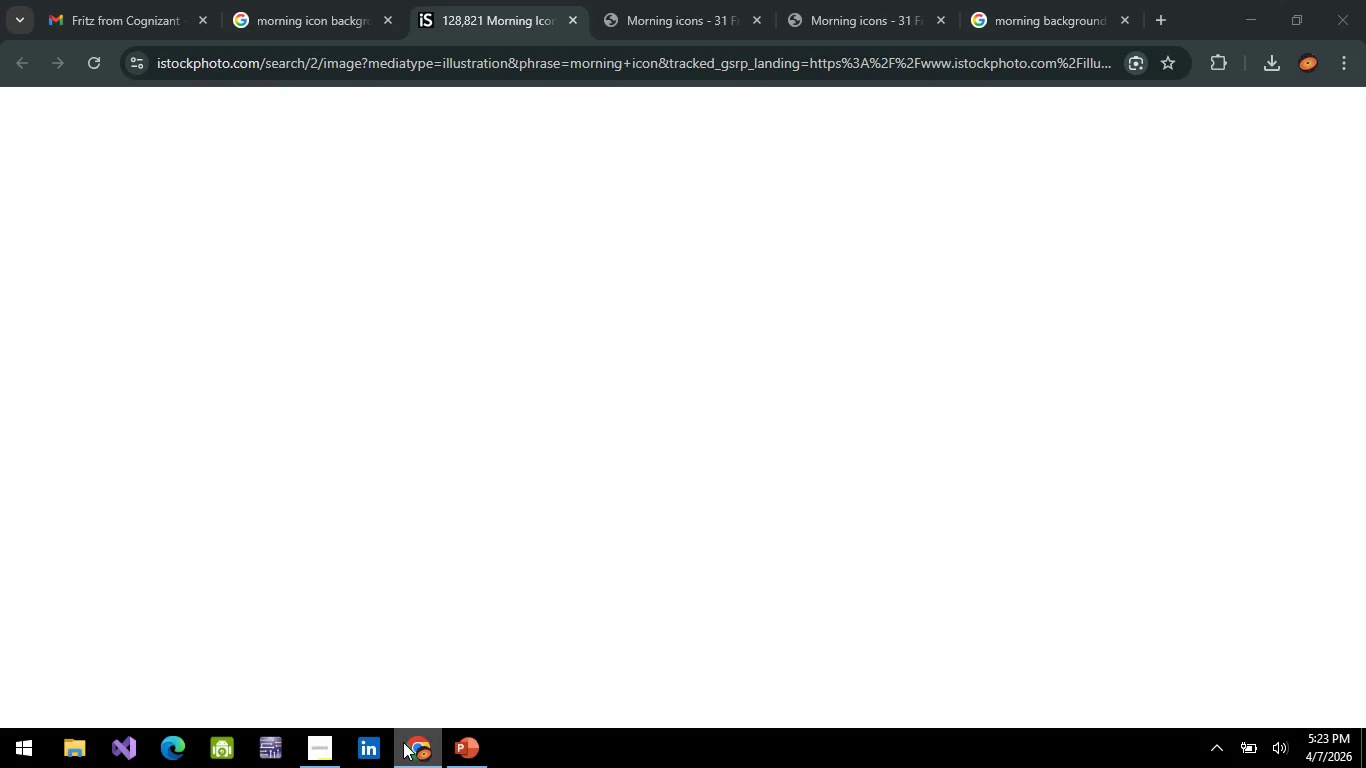 
left_click([403, 742])
 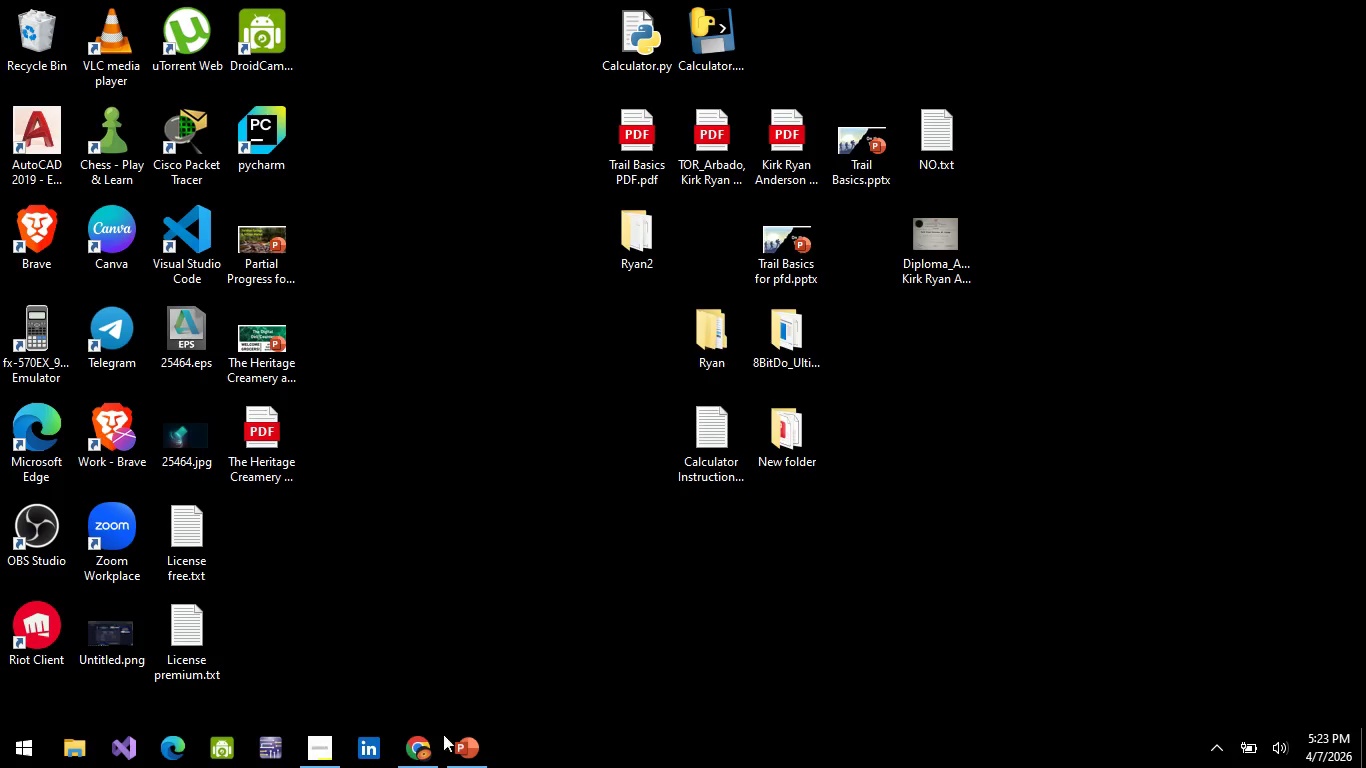 
left_click([423, 750])
 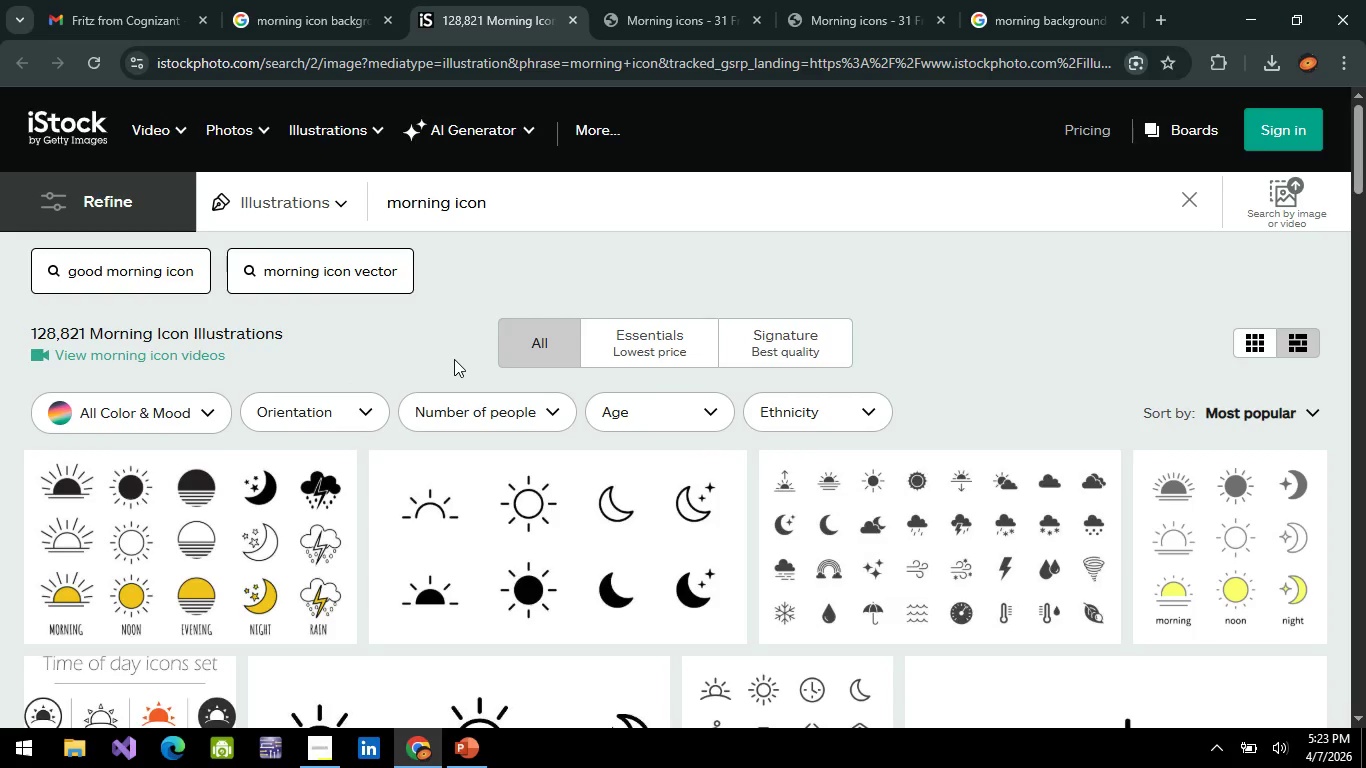 
wait(6.61)
 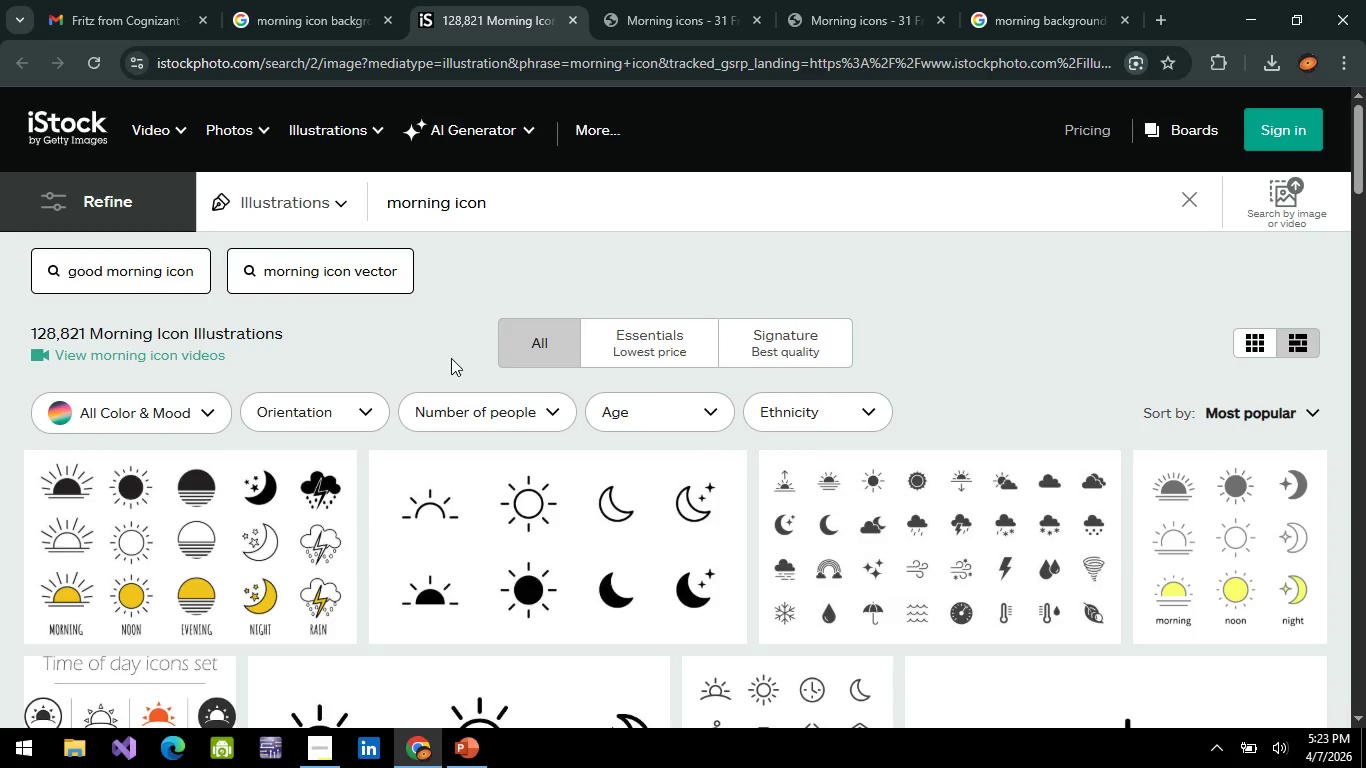 
scroll: coordinate [454, 359], scroll_direction: down, amount: 4.0
 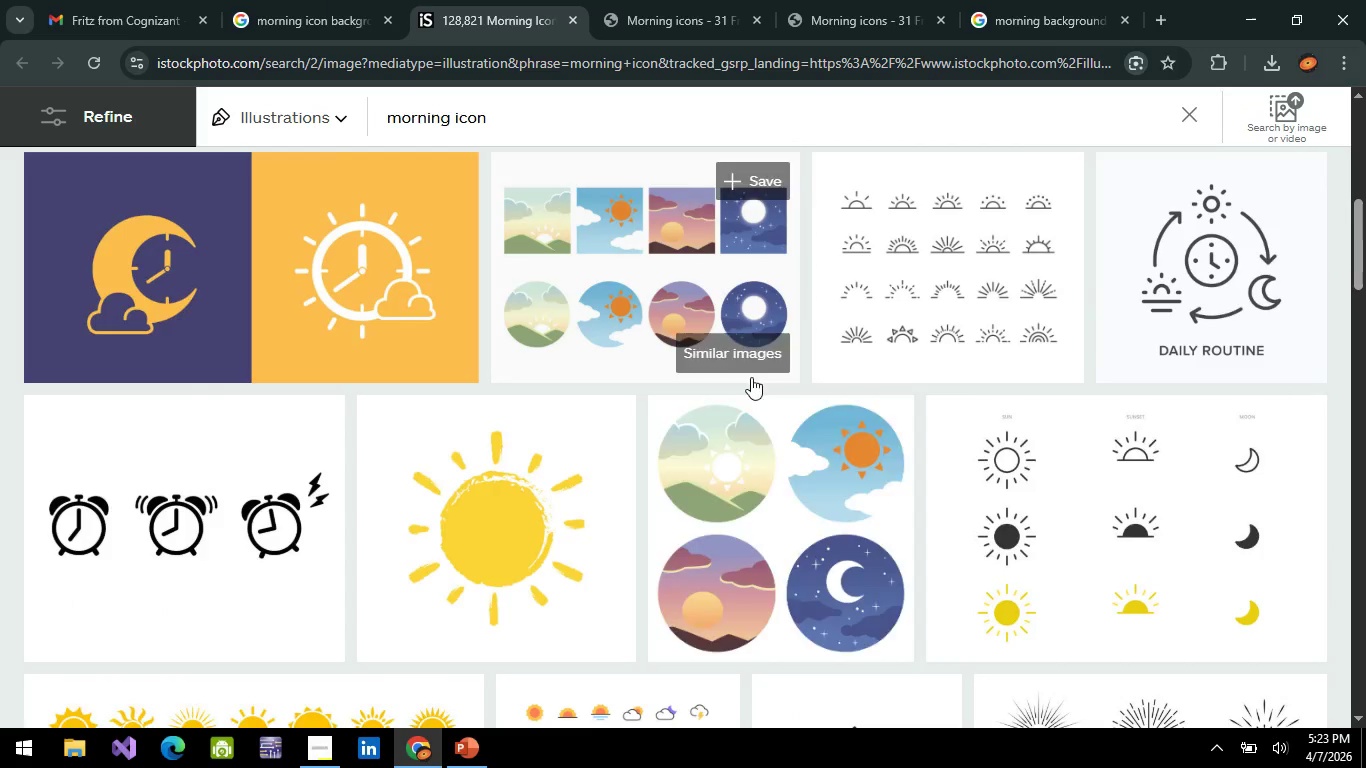 
wait(5.19)
 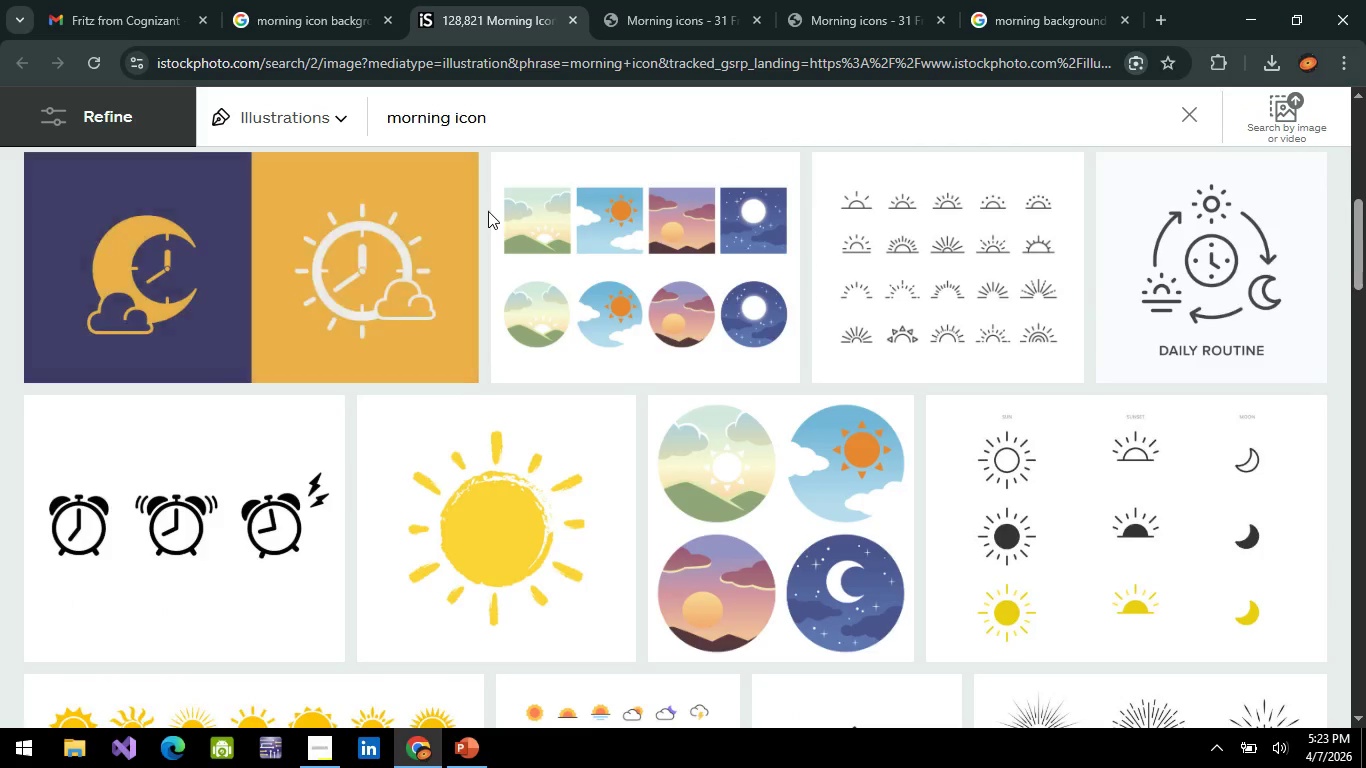 
left_click([477, 755])
 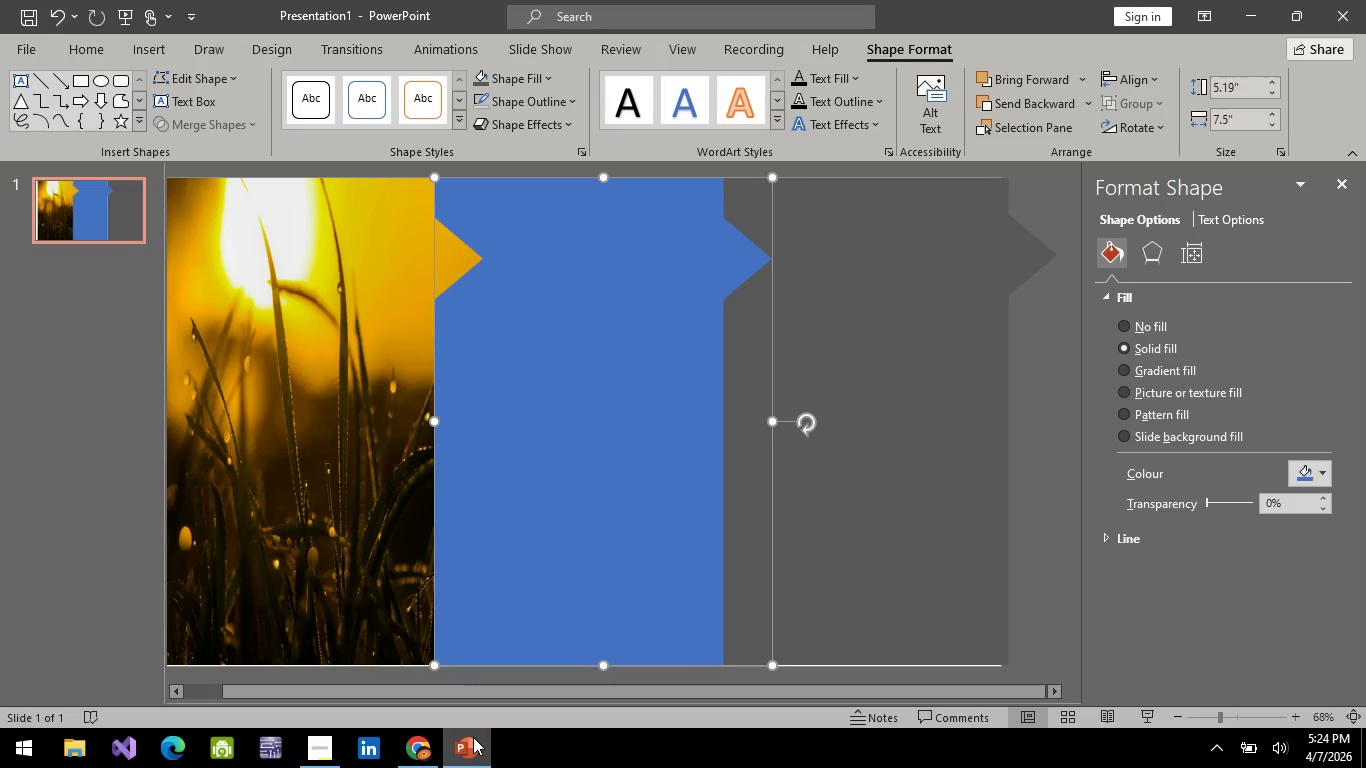 
wait(11.0)
 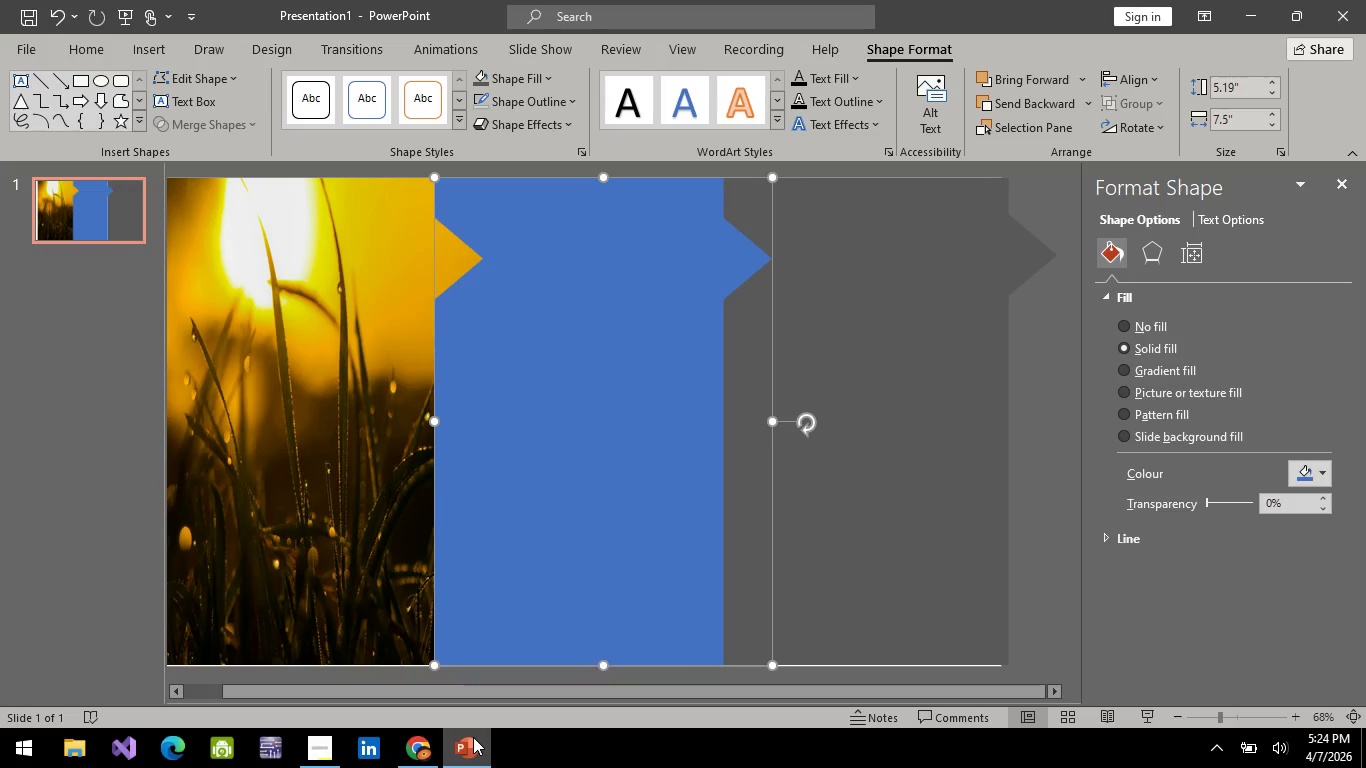 
left_click([415, 745])
 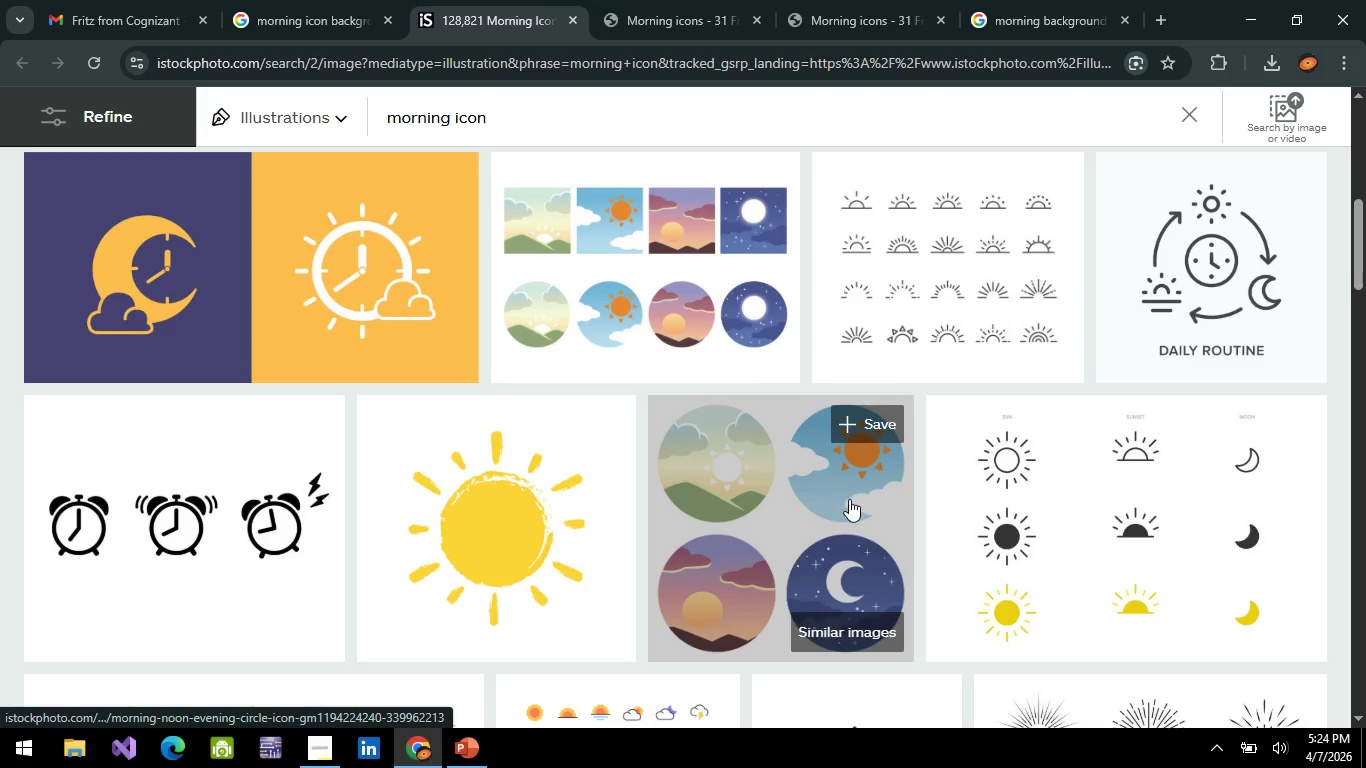 
left_click([849, 499])
 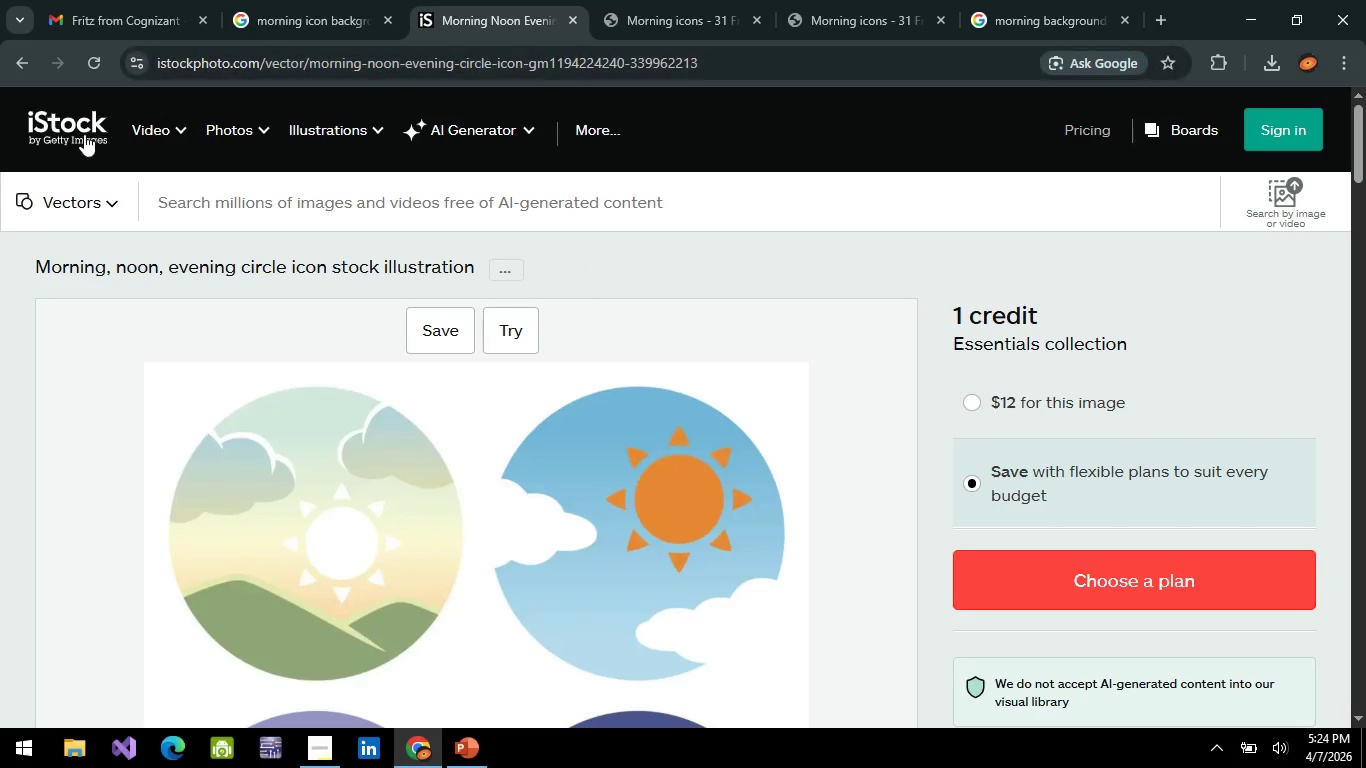 
left_click([2, 61])
 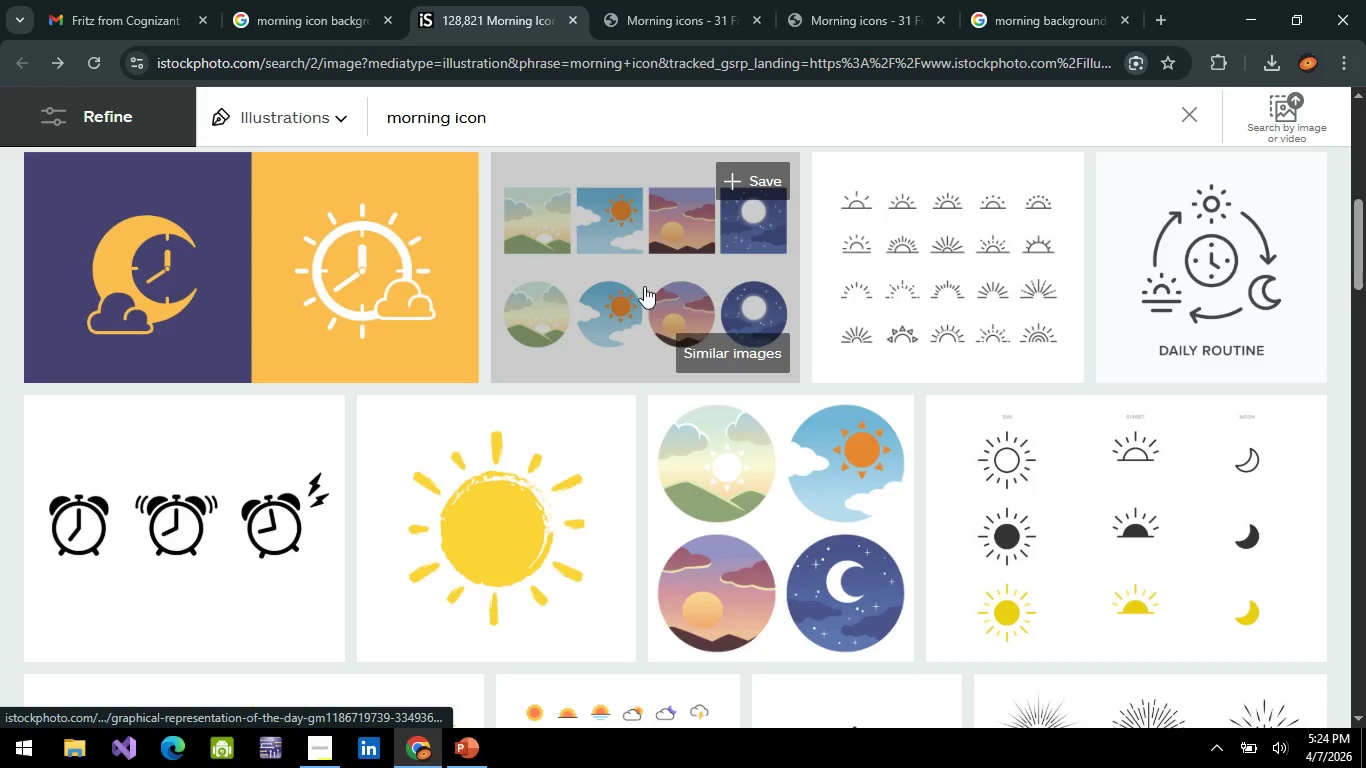 
scroll: coordinate [624, 282], scroll_direction: down, amount: 5.0
 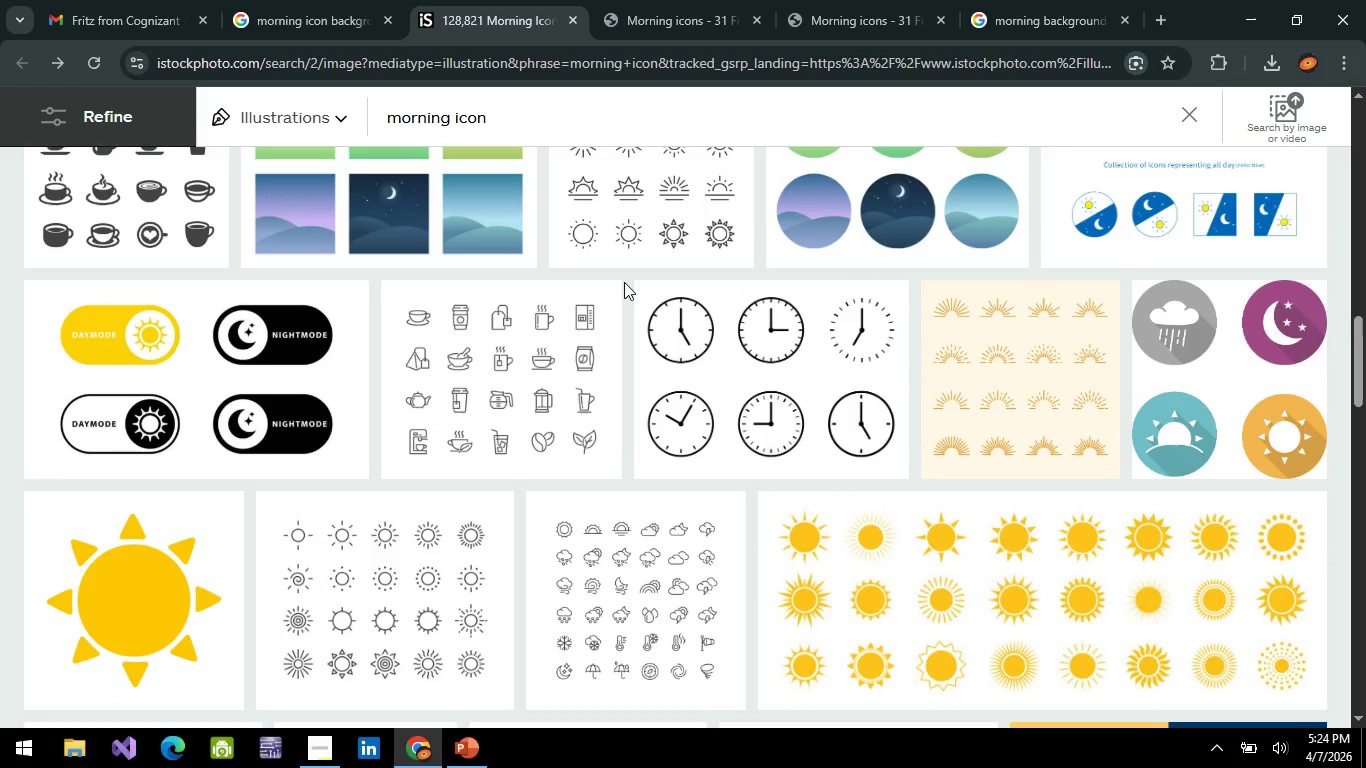 
scroll: coordinate [606, 293], scroll_direction: up, amount: 4.0
 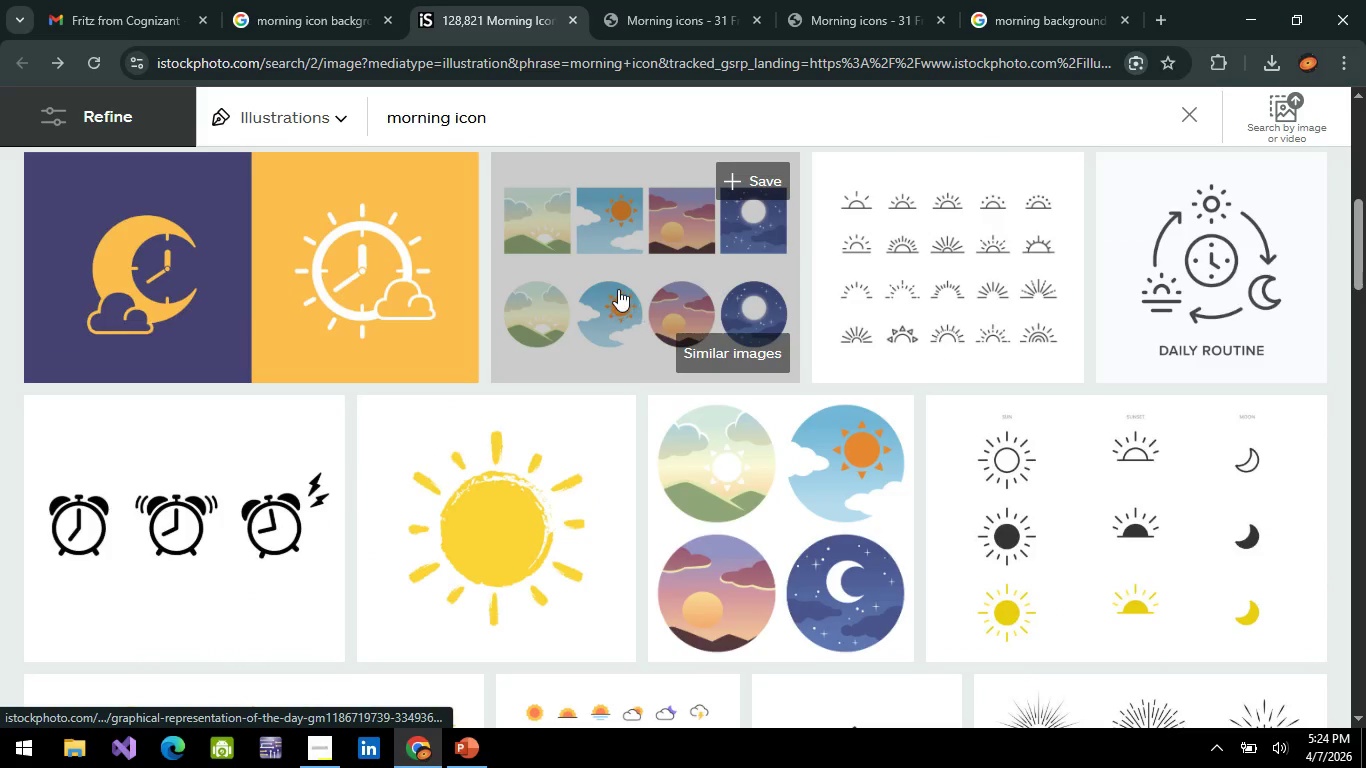 
left_click([618, 289])
 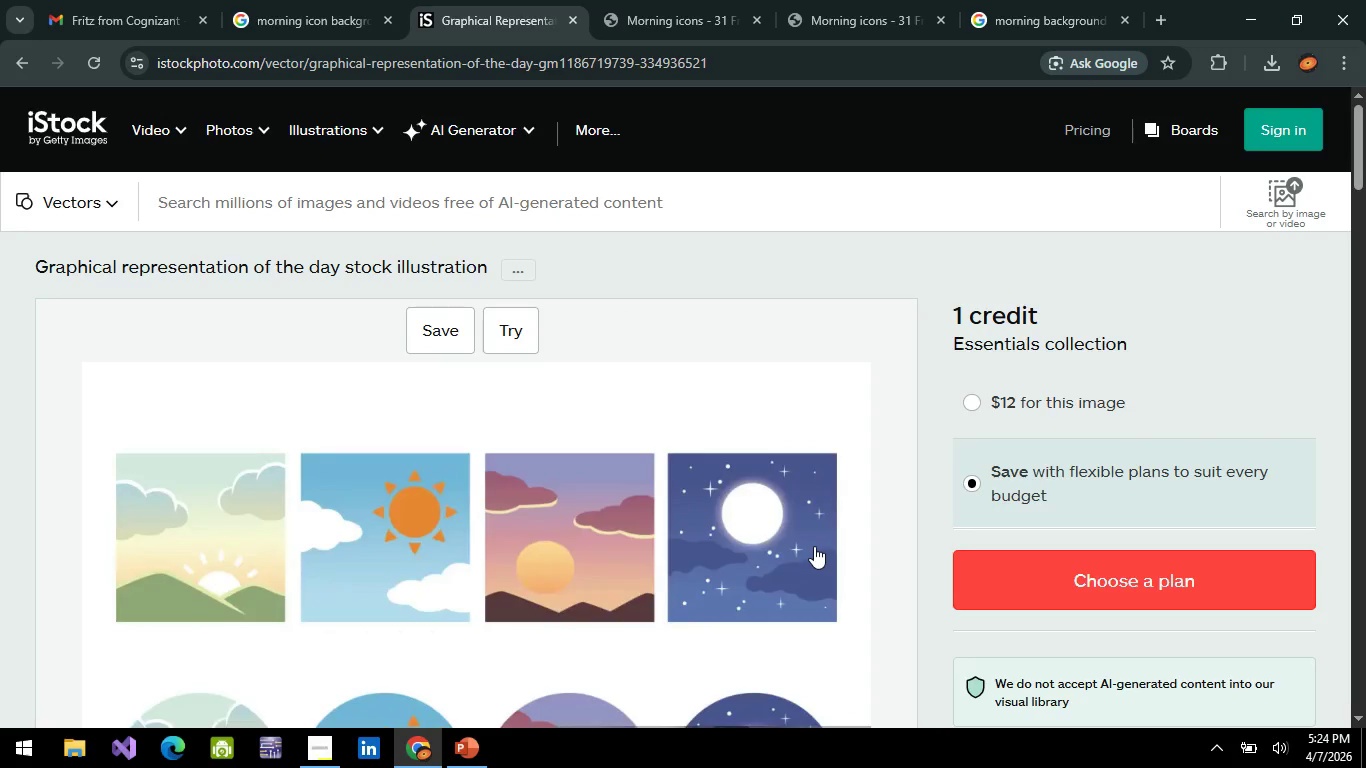 
left_click([753, 531])
 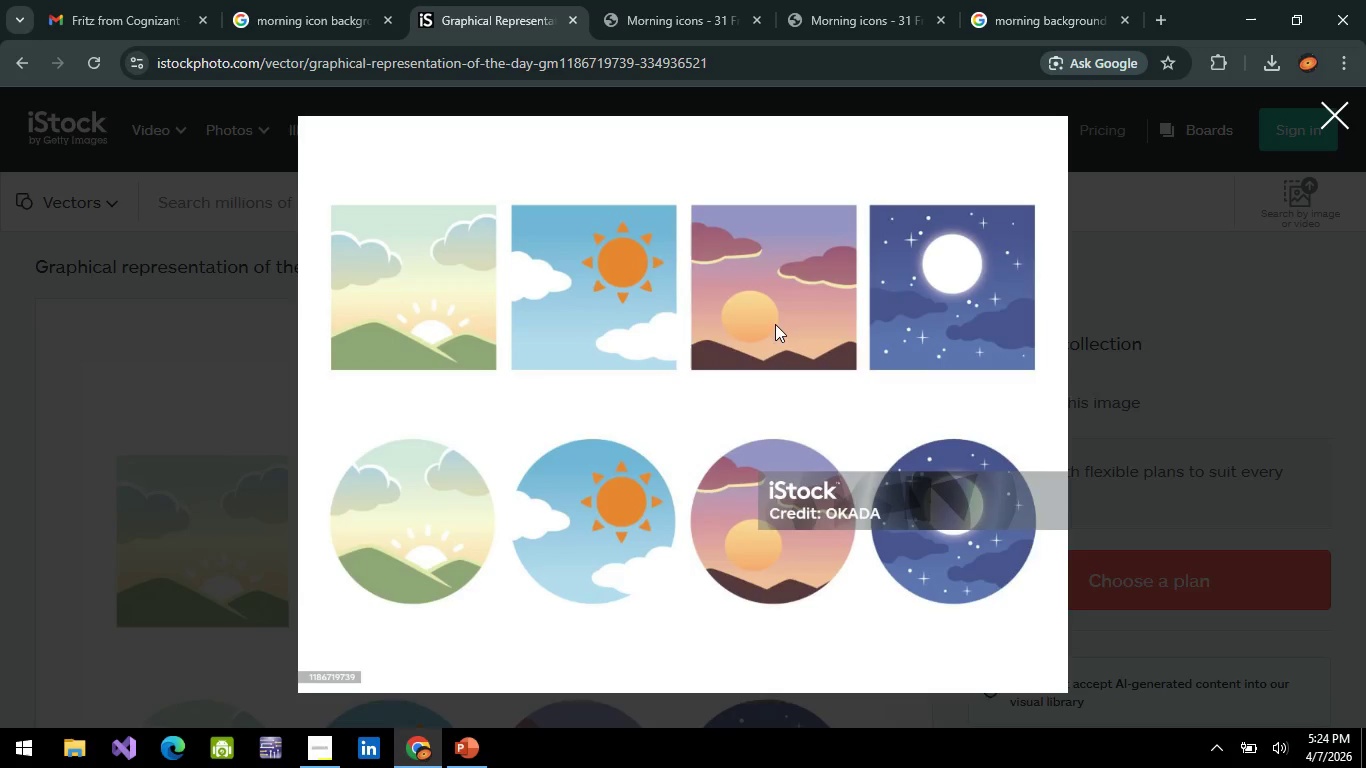 
left_click([935, 277])
 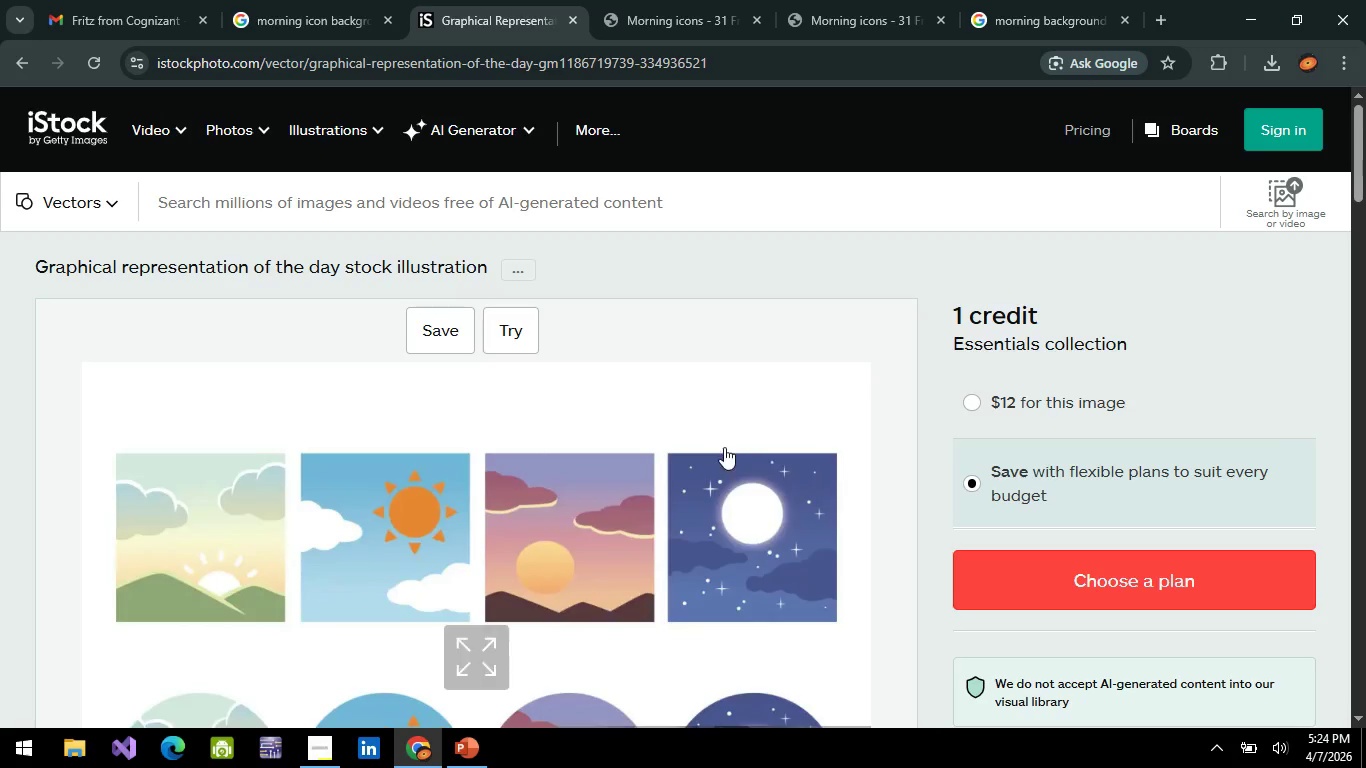 
scroll: coordinate [428, 417], scroll_direction: down, amount: 13.0
 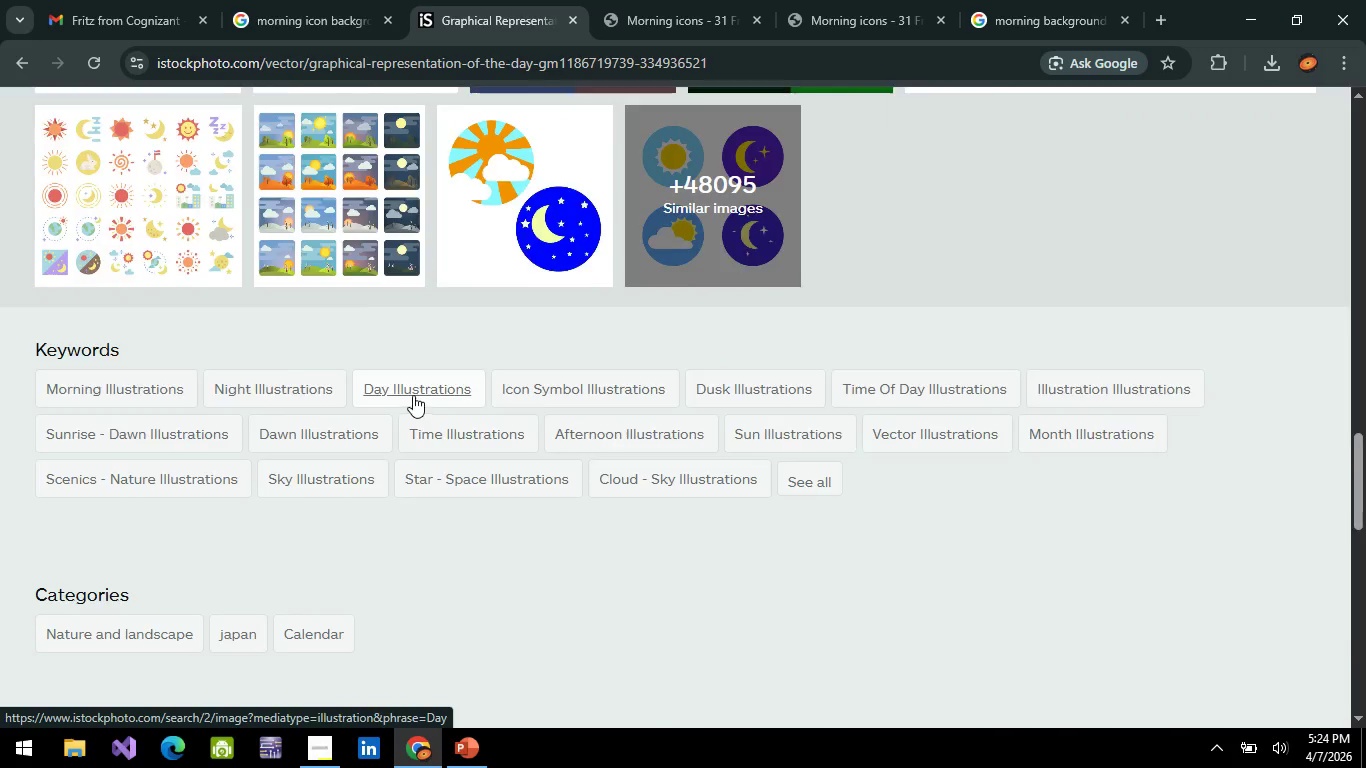 
scroll: coordinate [409, 389], scroll_direction: up, amount: 6.0
 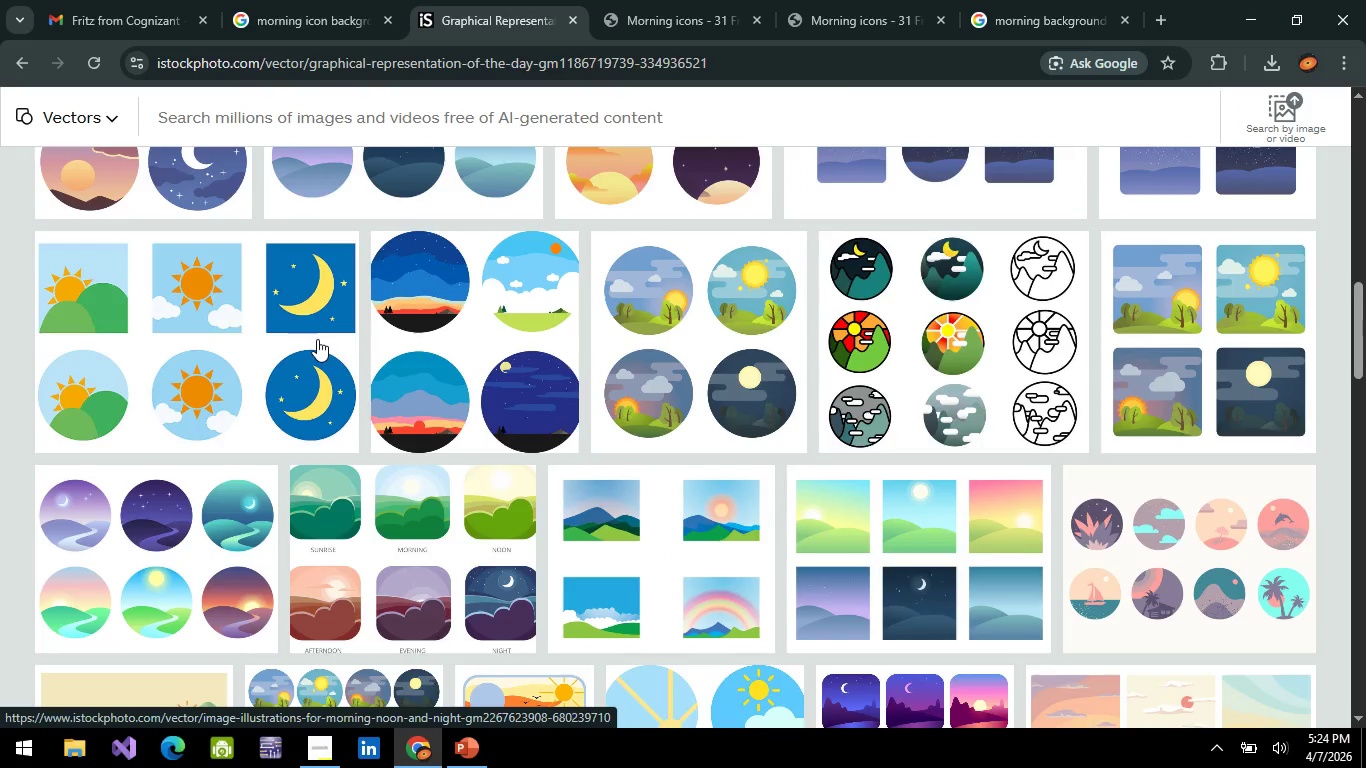 
scroll: coordinate [317, 332], scroll_direction: down, amount: 4.0
 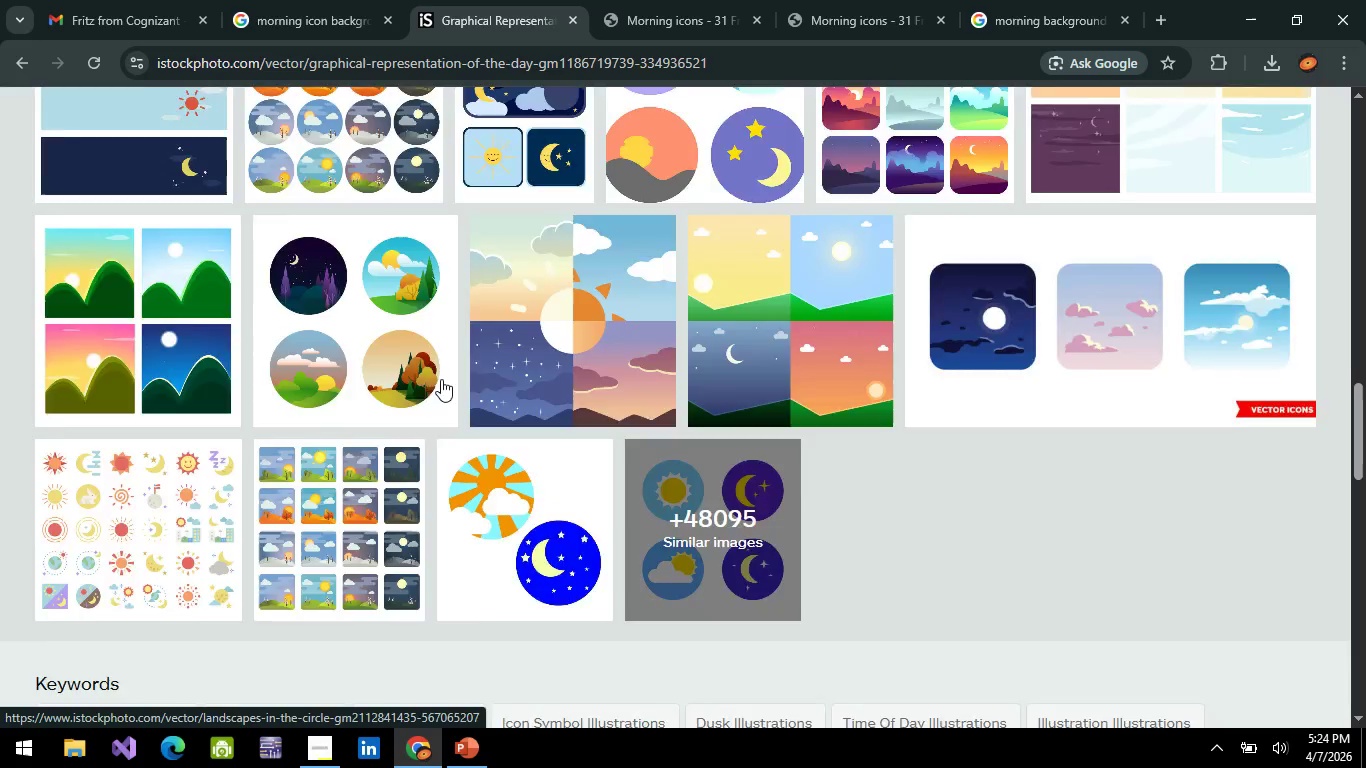 
scroll: coordinate [436, 362], scroll_direction: up, amount: 11.0
 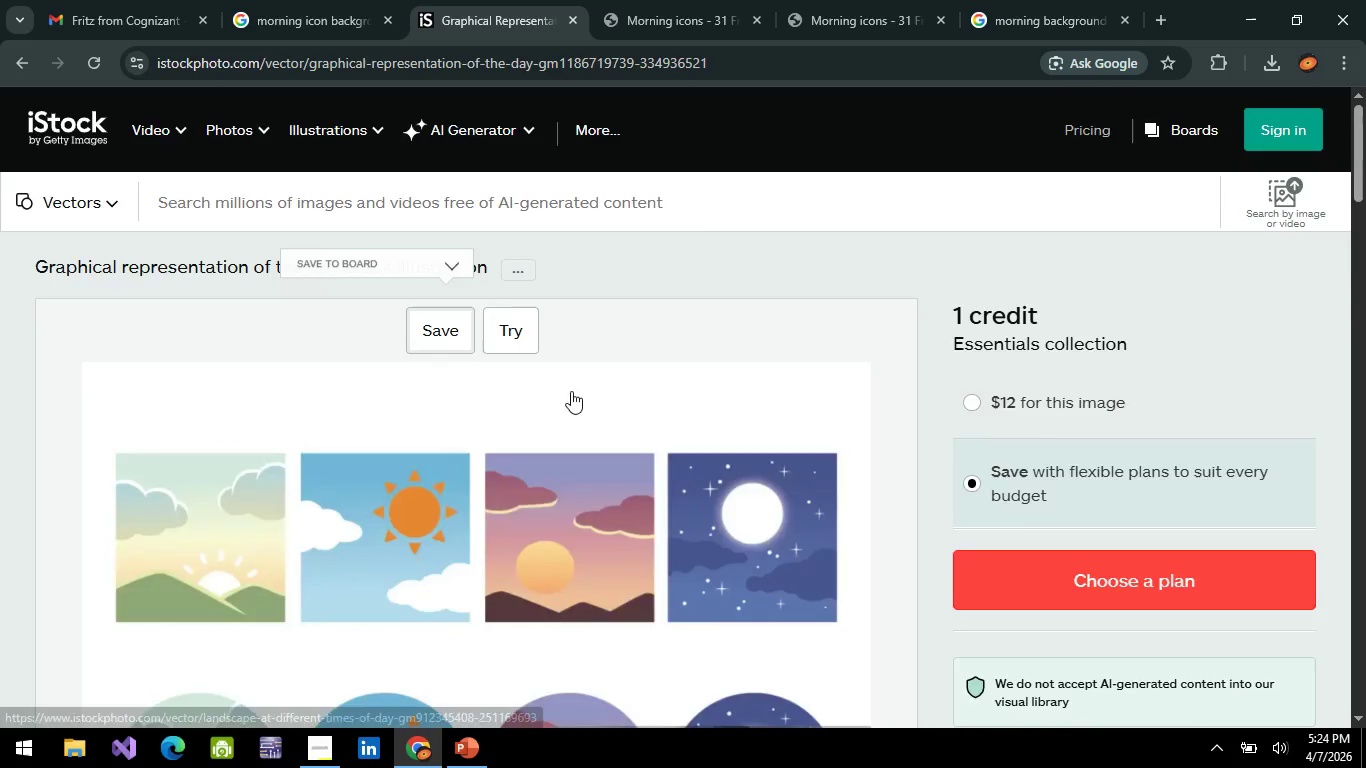 
scroll: coordinate [376, 348], scroll_direction: down, amount: 12.0
 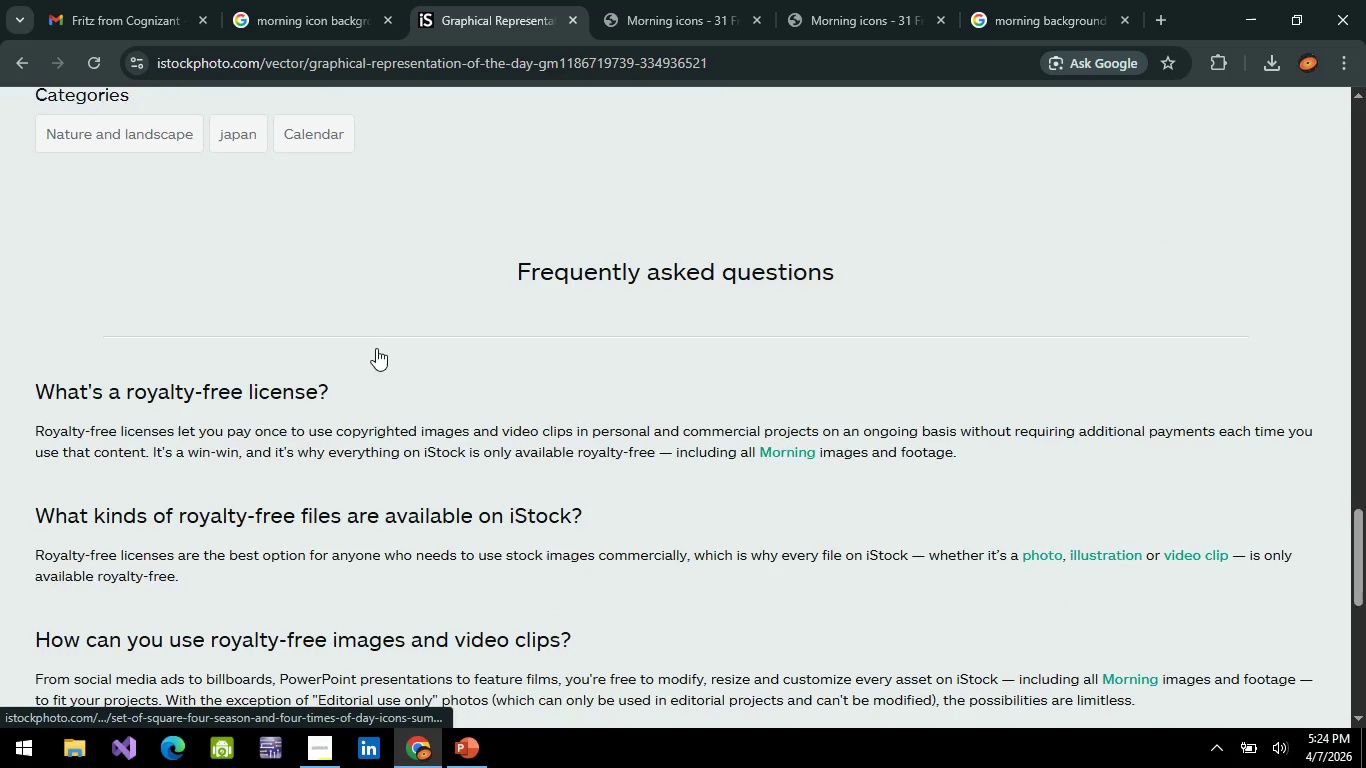 
scroll: coordinate [376, 348], scroll_direction: up, amount: 11.0
 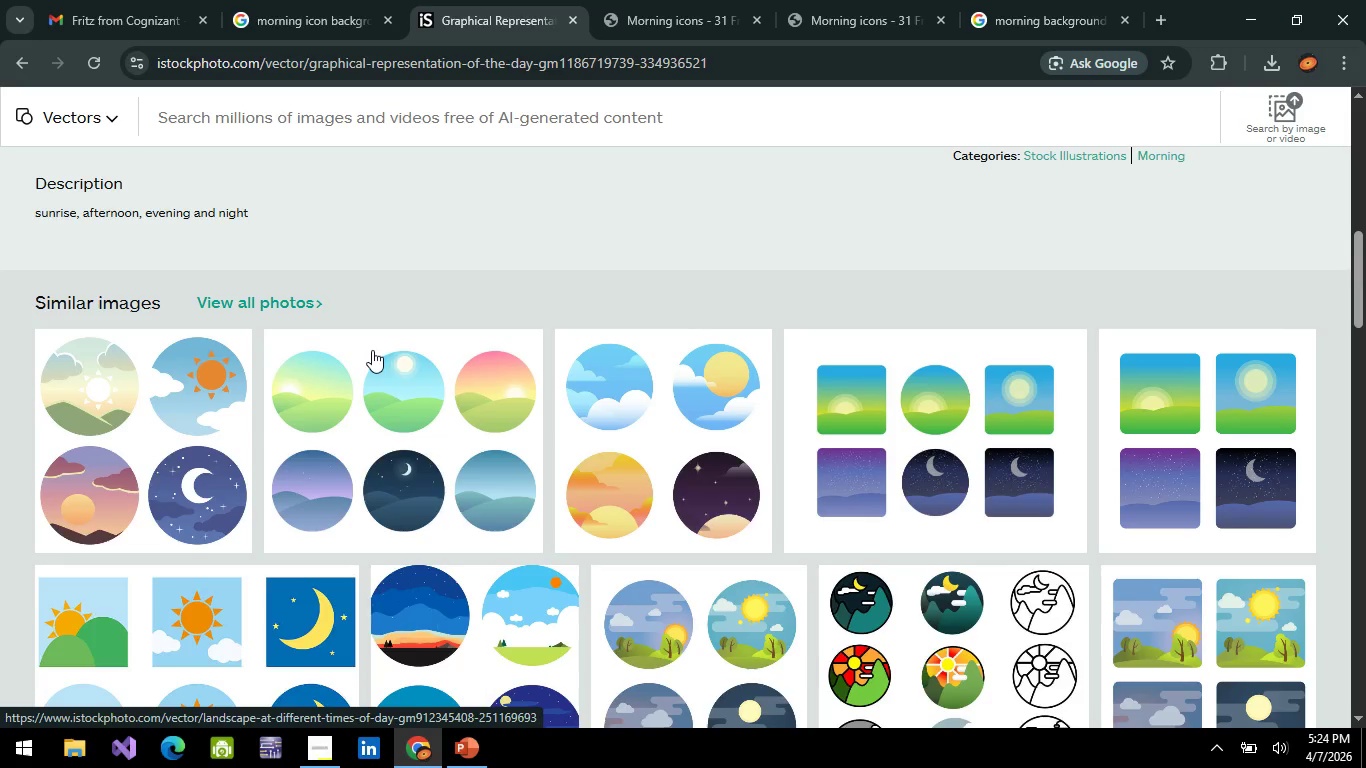 
left_click([621, 0])
 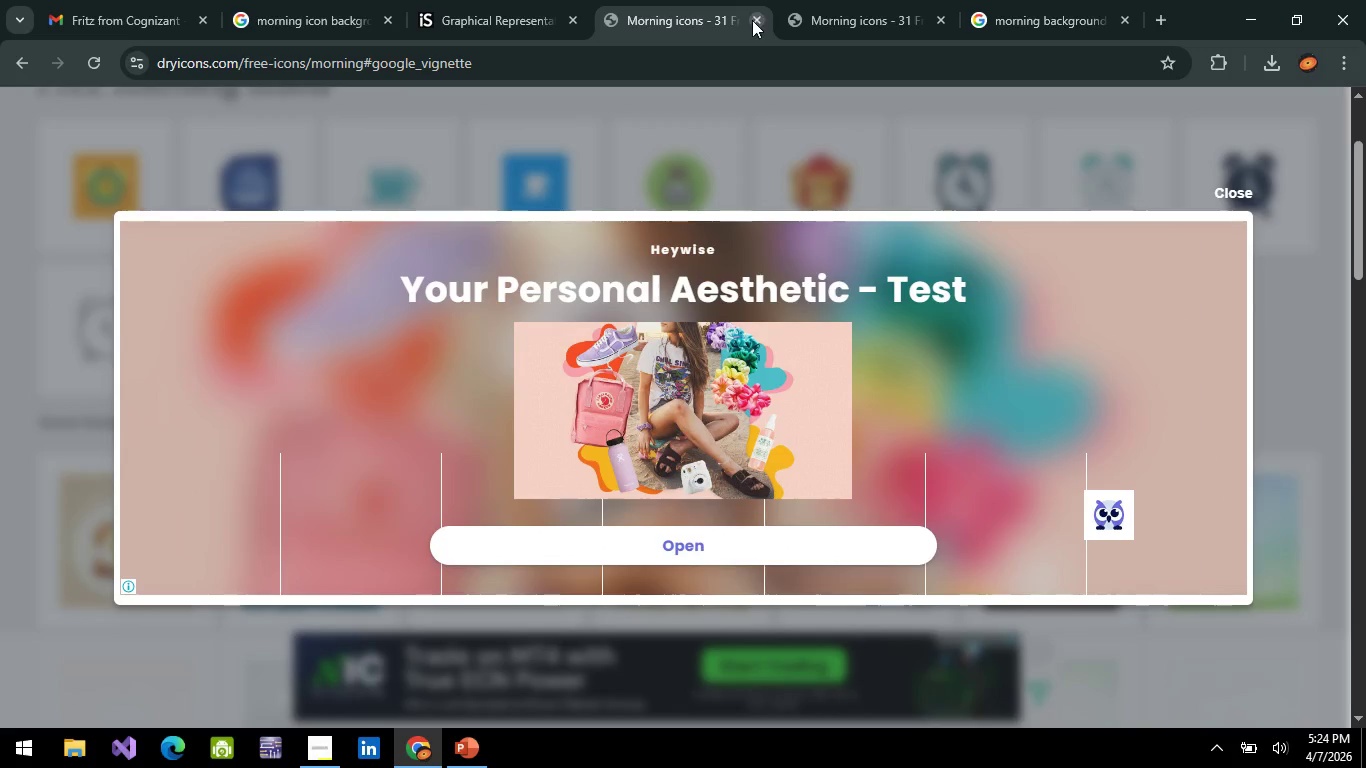 
left_click([752, 20])
 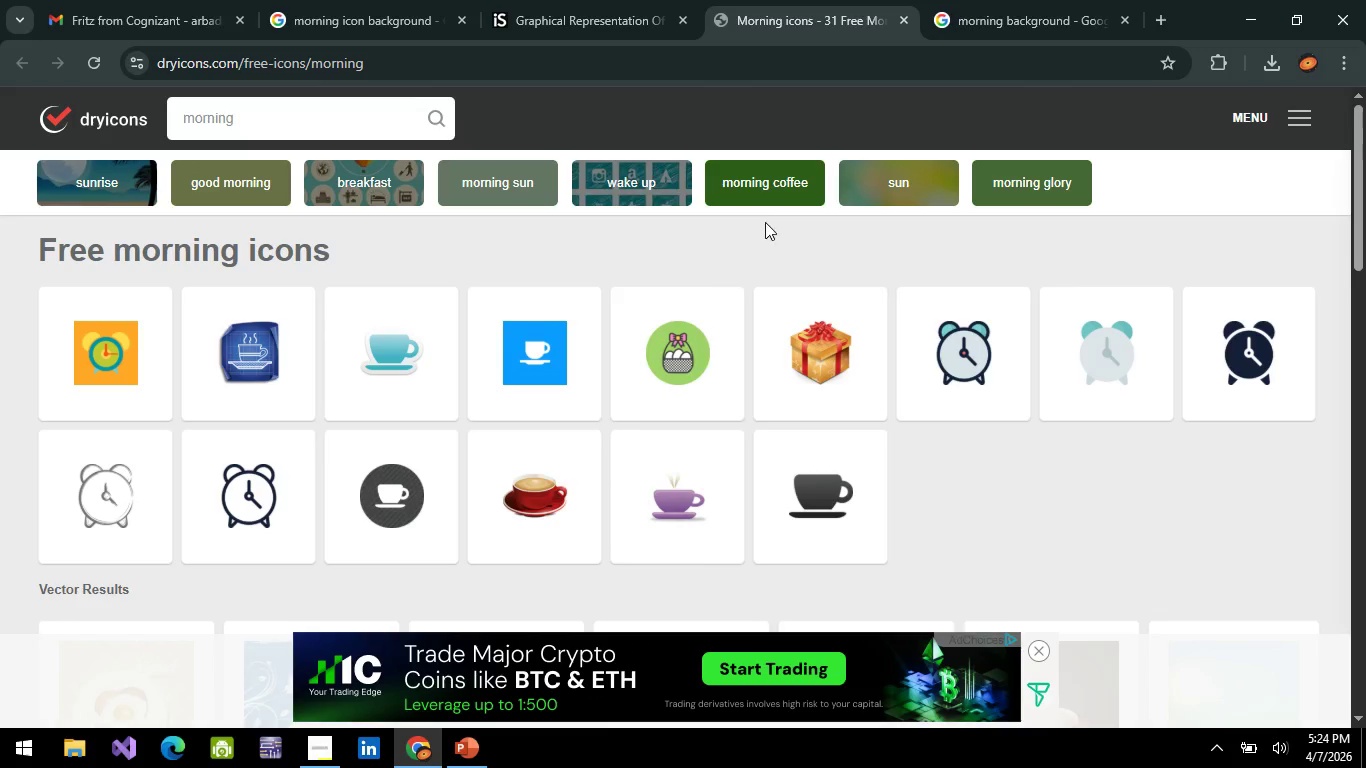 
scroll: coordinate [527, 356], scroll_direction: down, amount: 5.0
 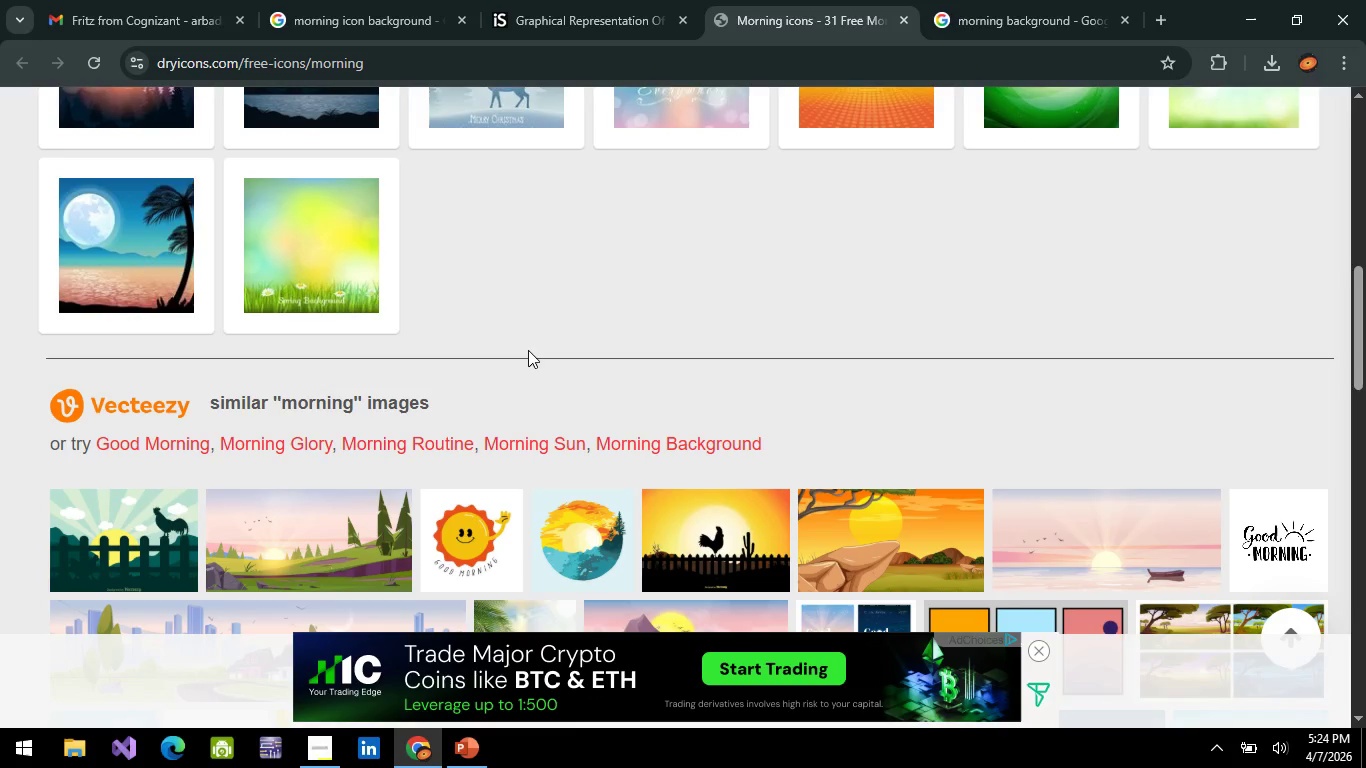 
wait(5.1)
 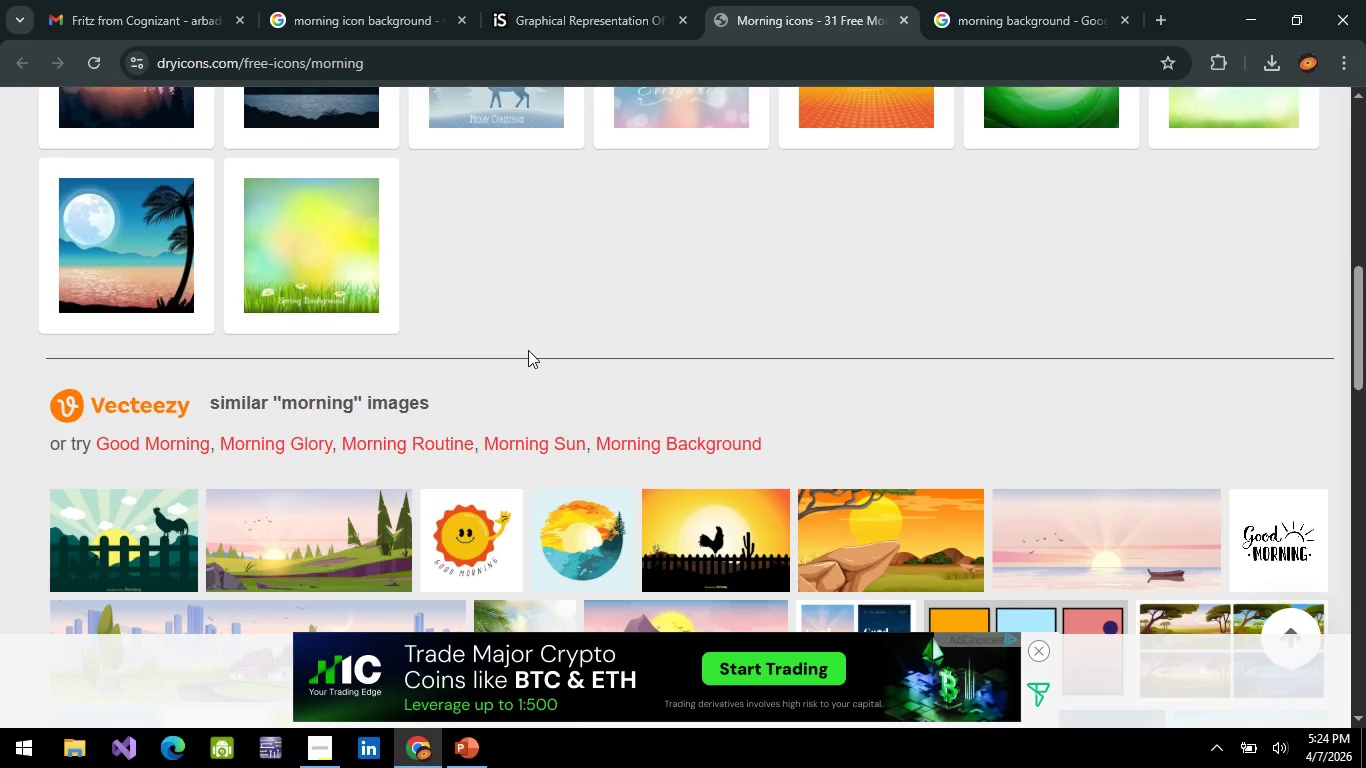 
scroll: coordinate [529, 347], scroll_direction: down, amount: 5.0
 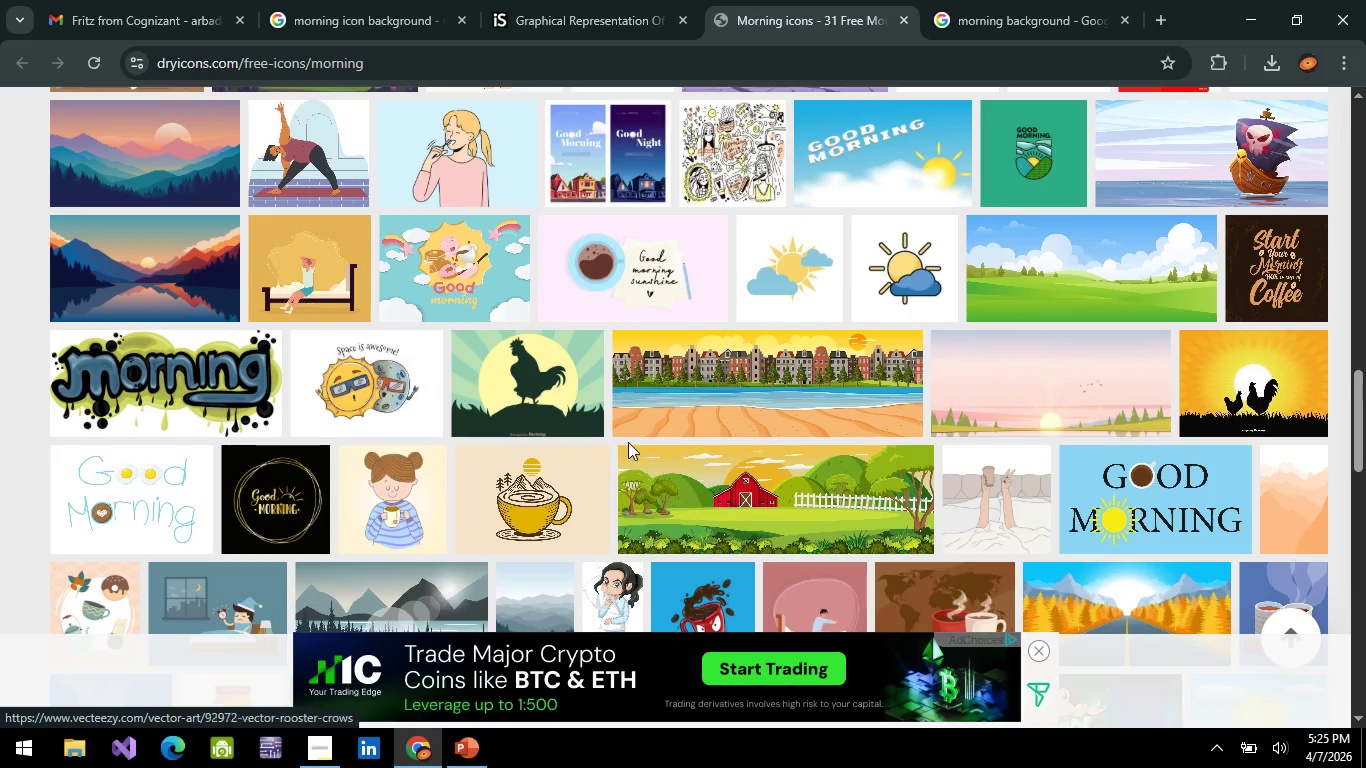 
scroll: coordinate [477, 407], scroll_direction: up, amount: 15.0
 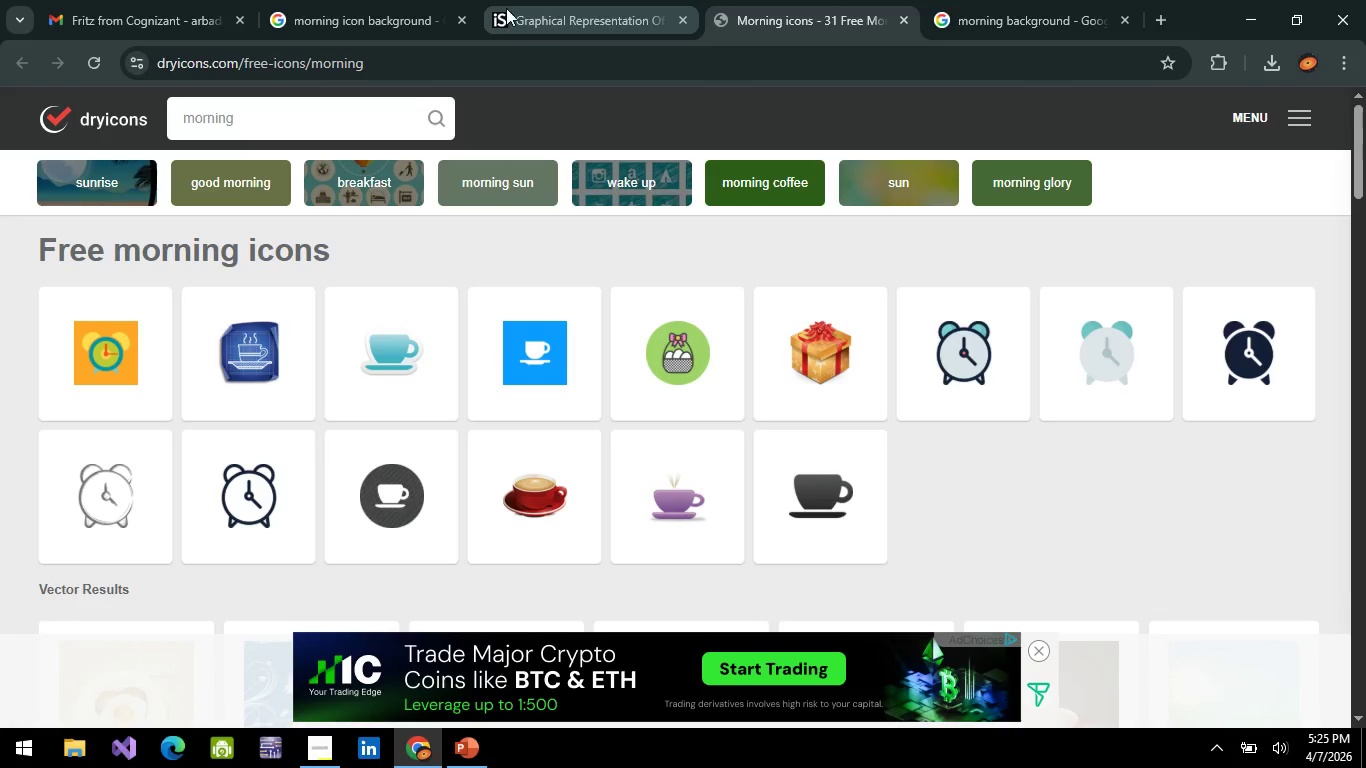 
left_click([535, 13])
 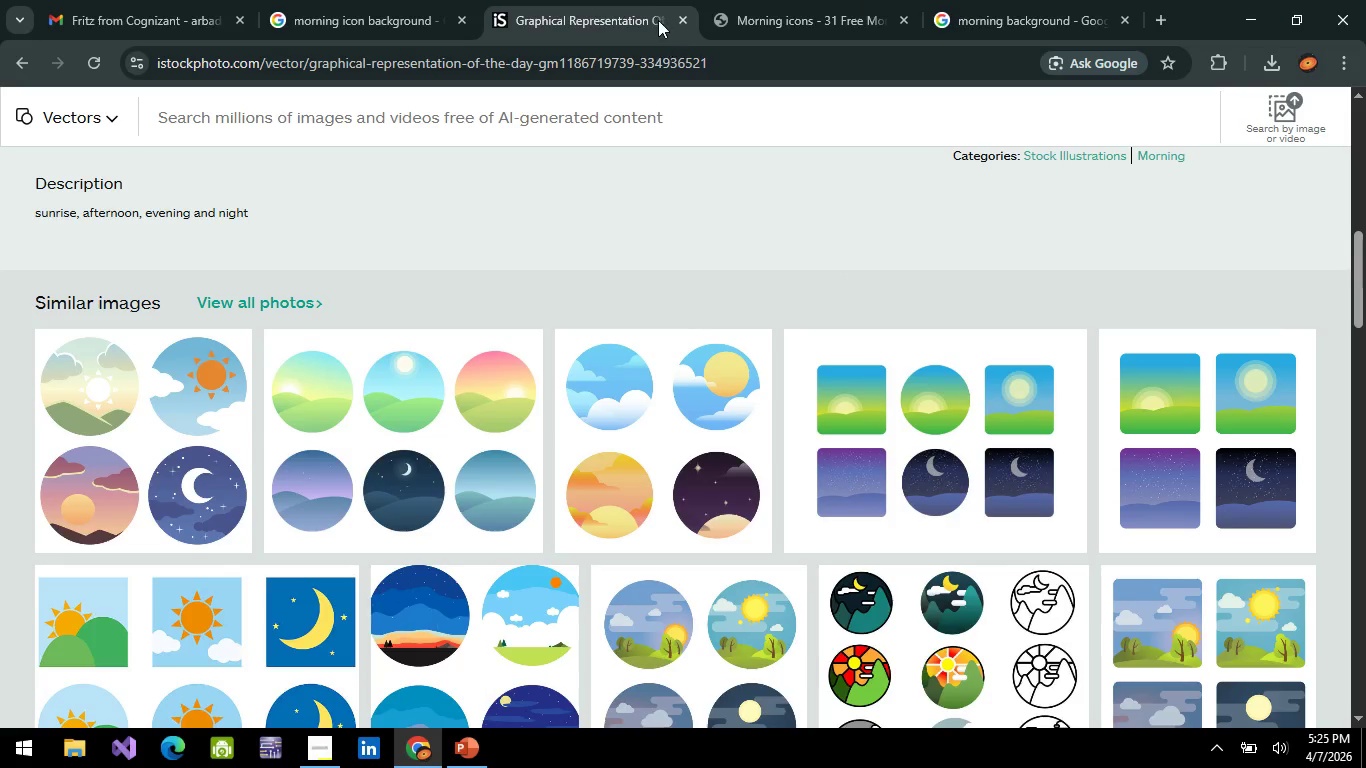 
wait(5.23)
 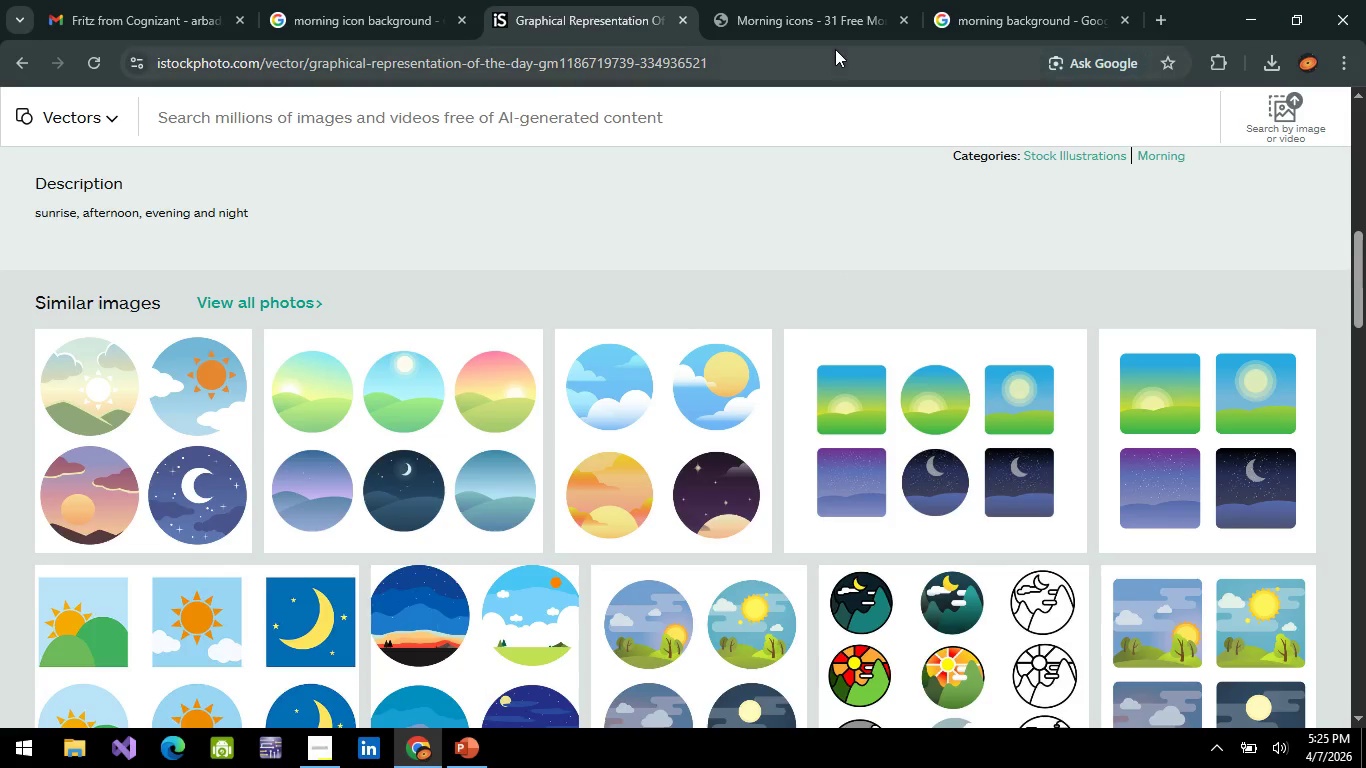 
scroll: coordinate [430, 472], scroll_direction: down, amount: 1.0
 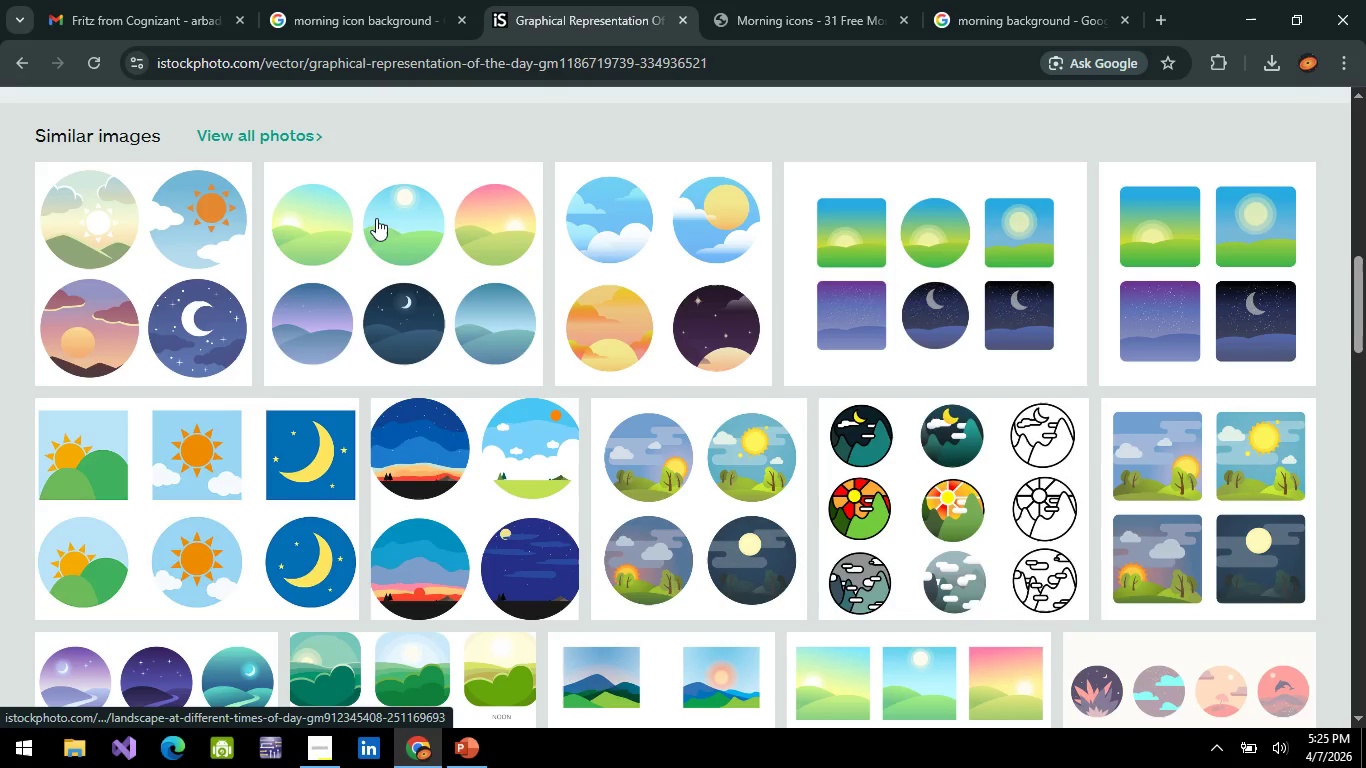 
left_click([402, 227])
 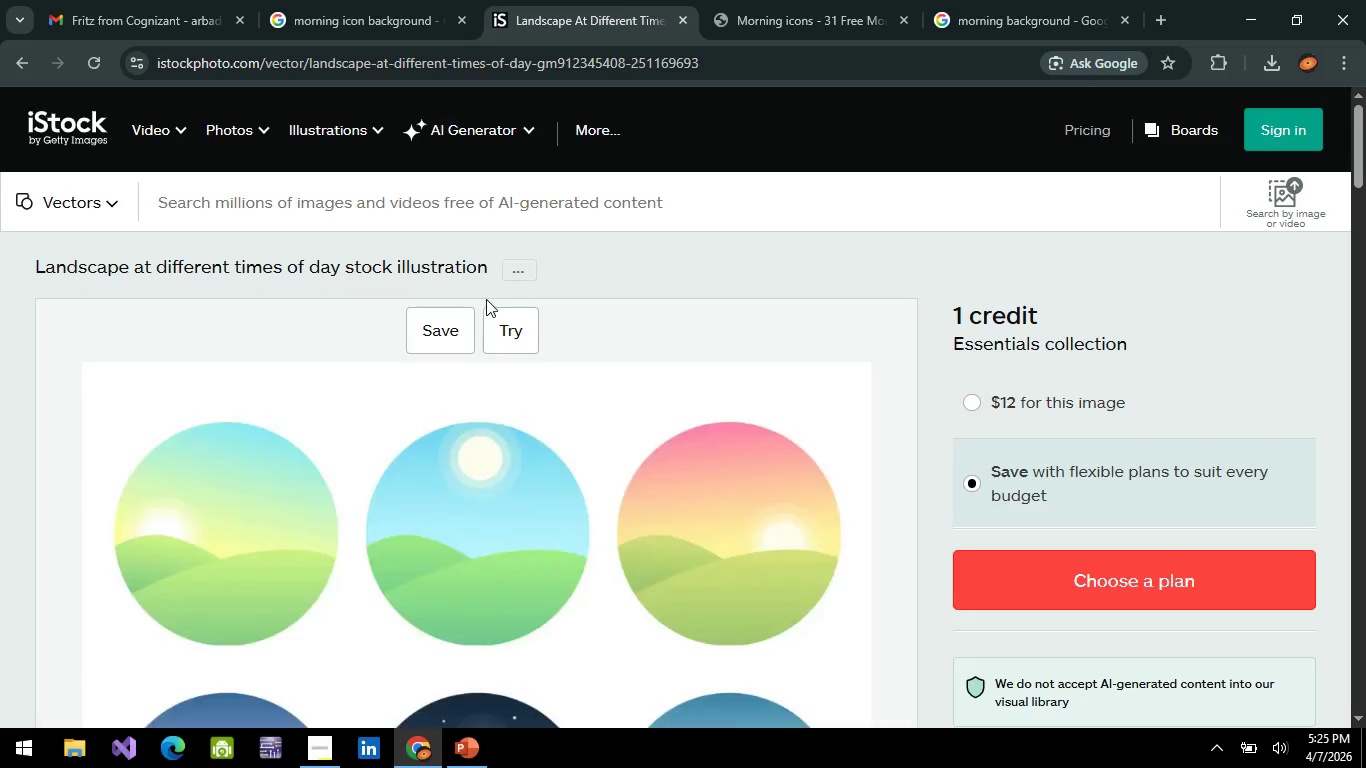 
scroll: coordinate [475, 517], scroll_direction: down, amount: 1.0
 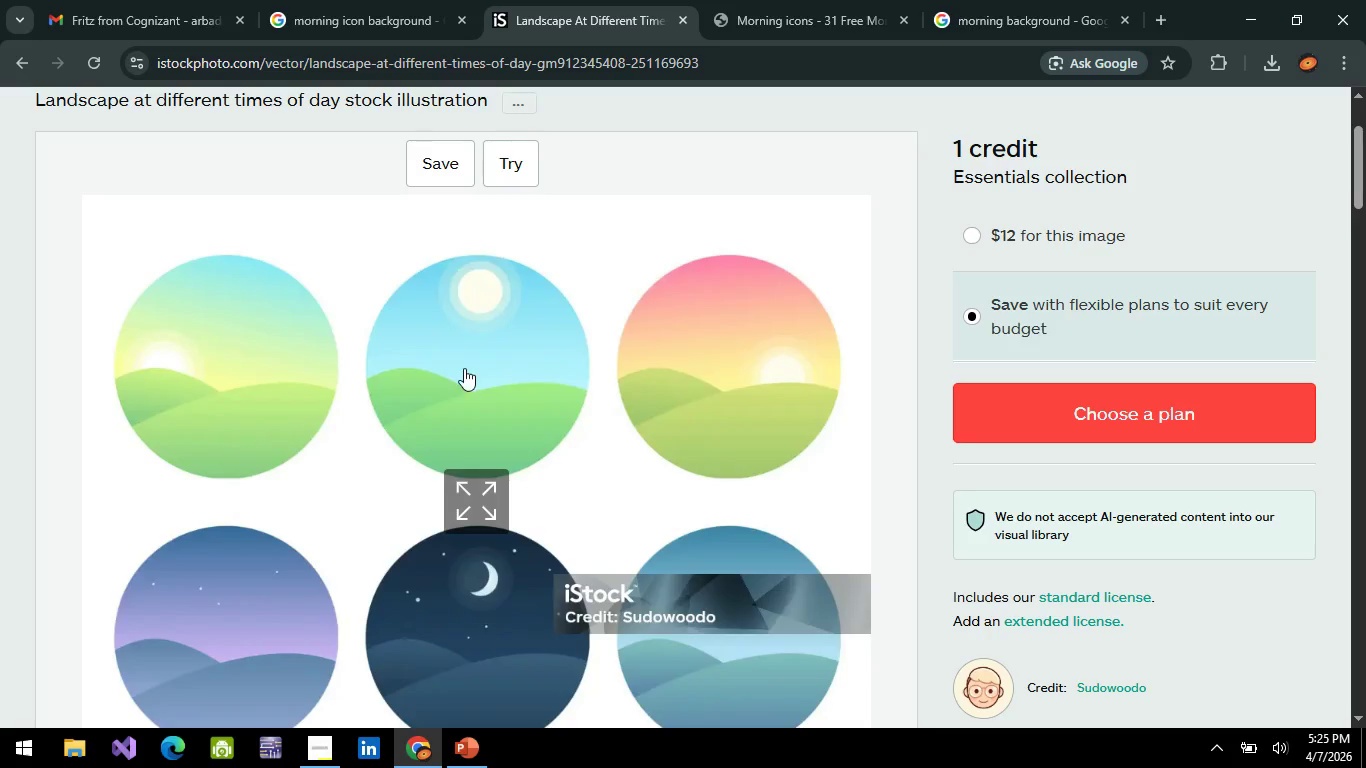 
left_click([464, 368])
 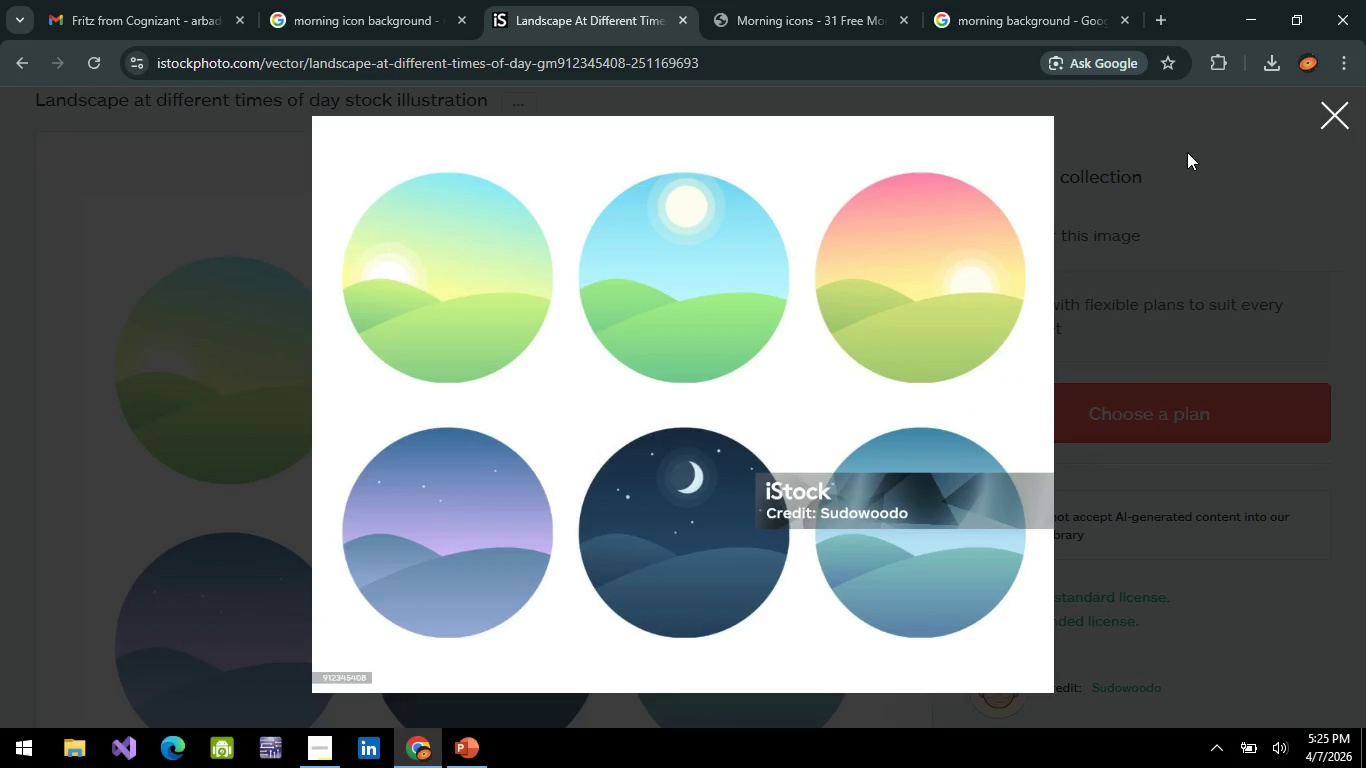 
left_click([1339, 113])
 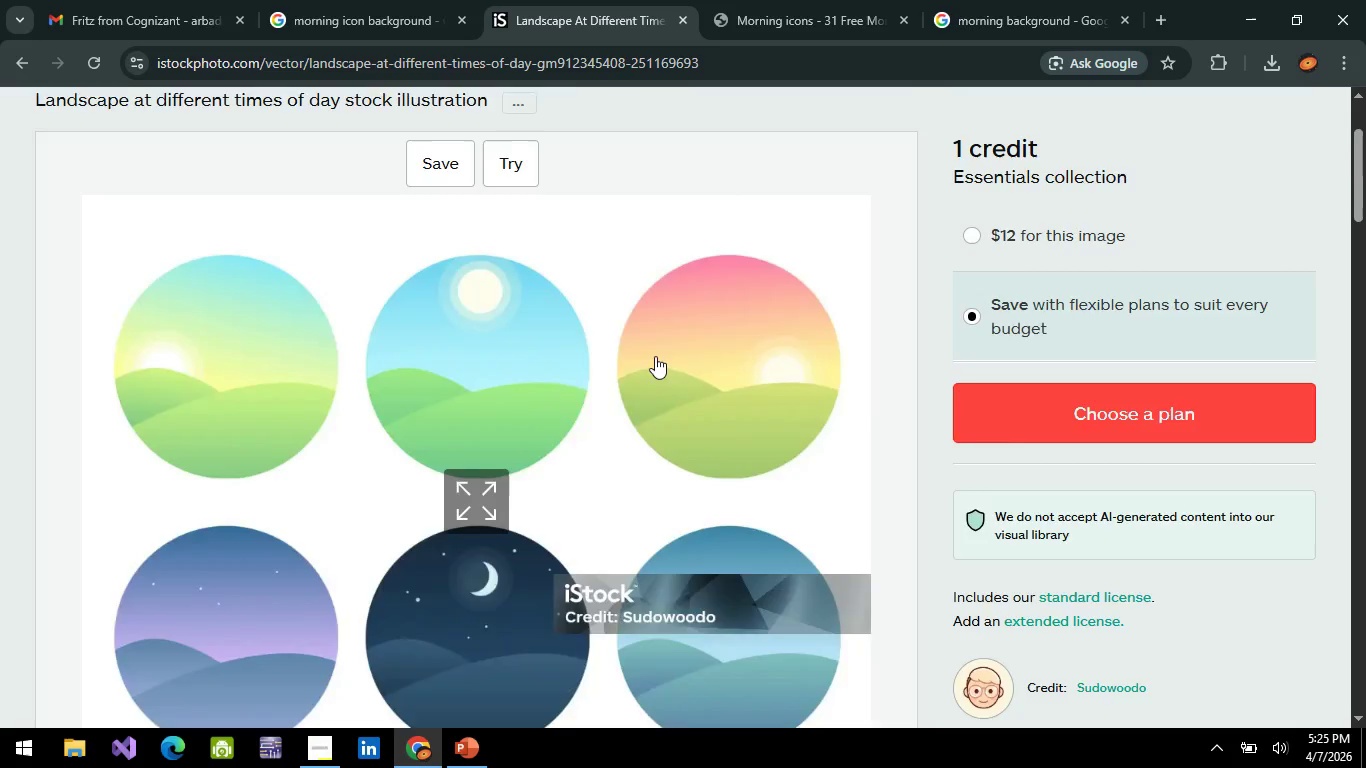 
scroll: coordinate [413, 426], scroll_direction: down, amount: 6.0
 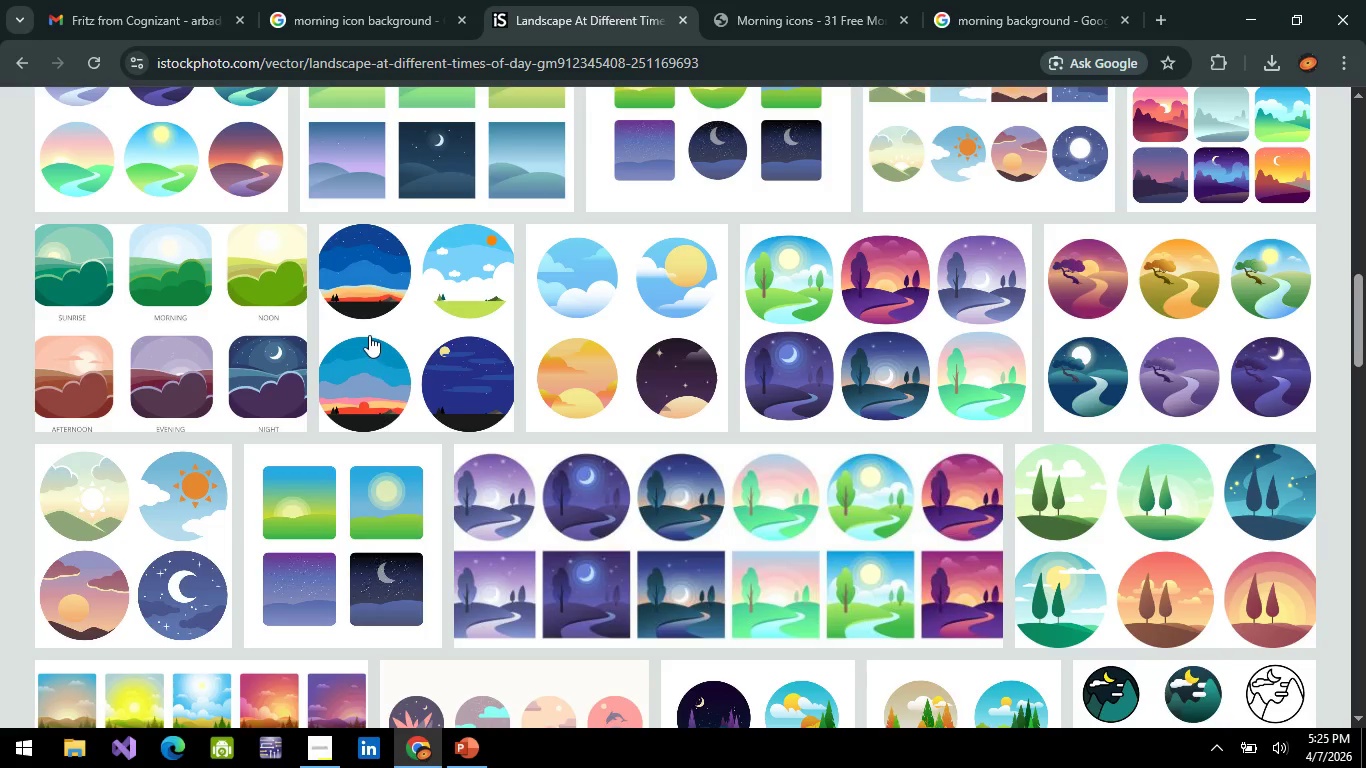 
scroll: coordinate [368, 327], scroll_direction: up, amount: 3.0
 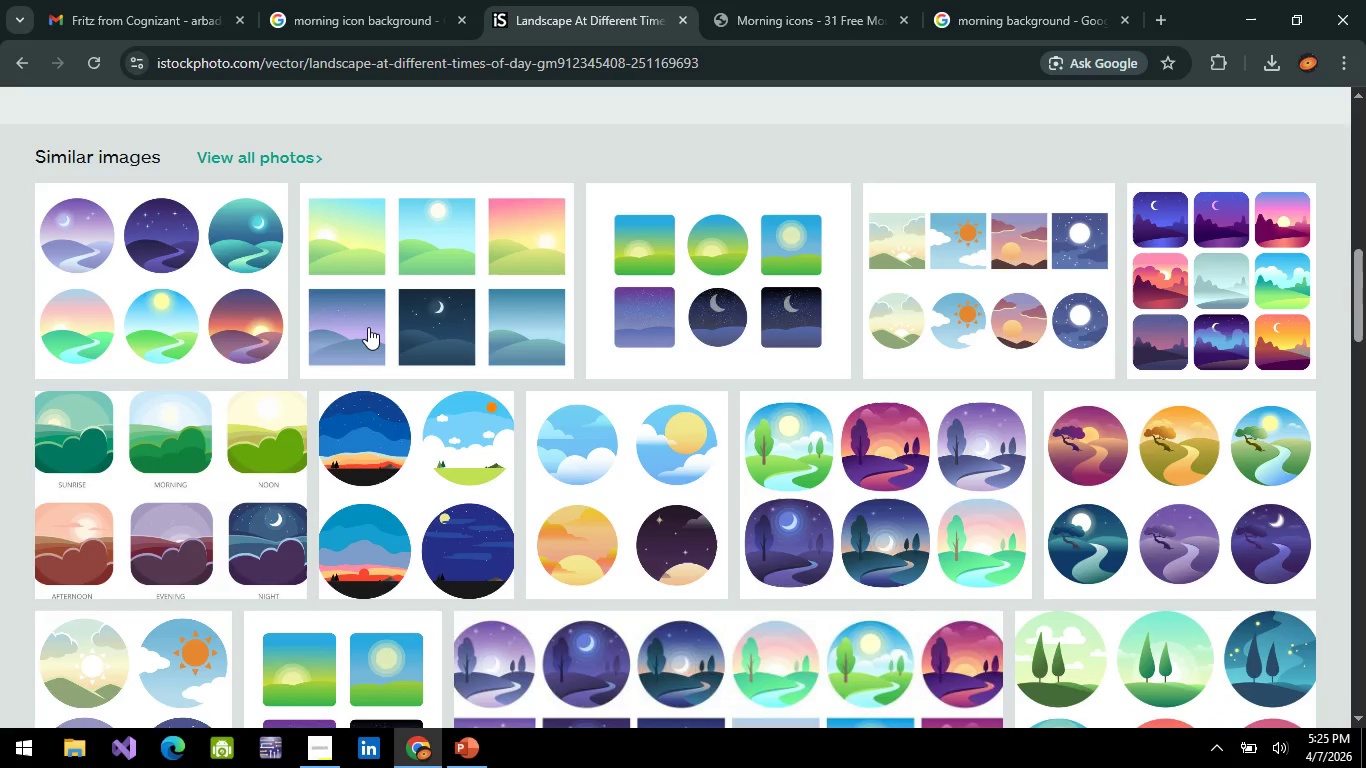 
scroll: coordinate [368, 327], scroll_direction: down, amount: 2.0
 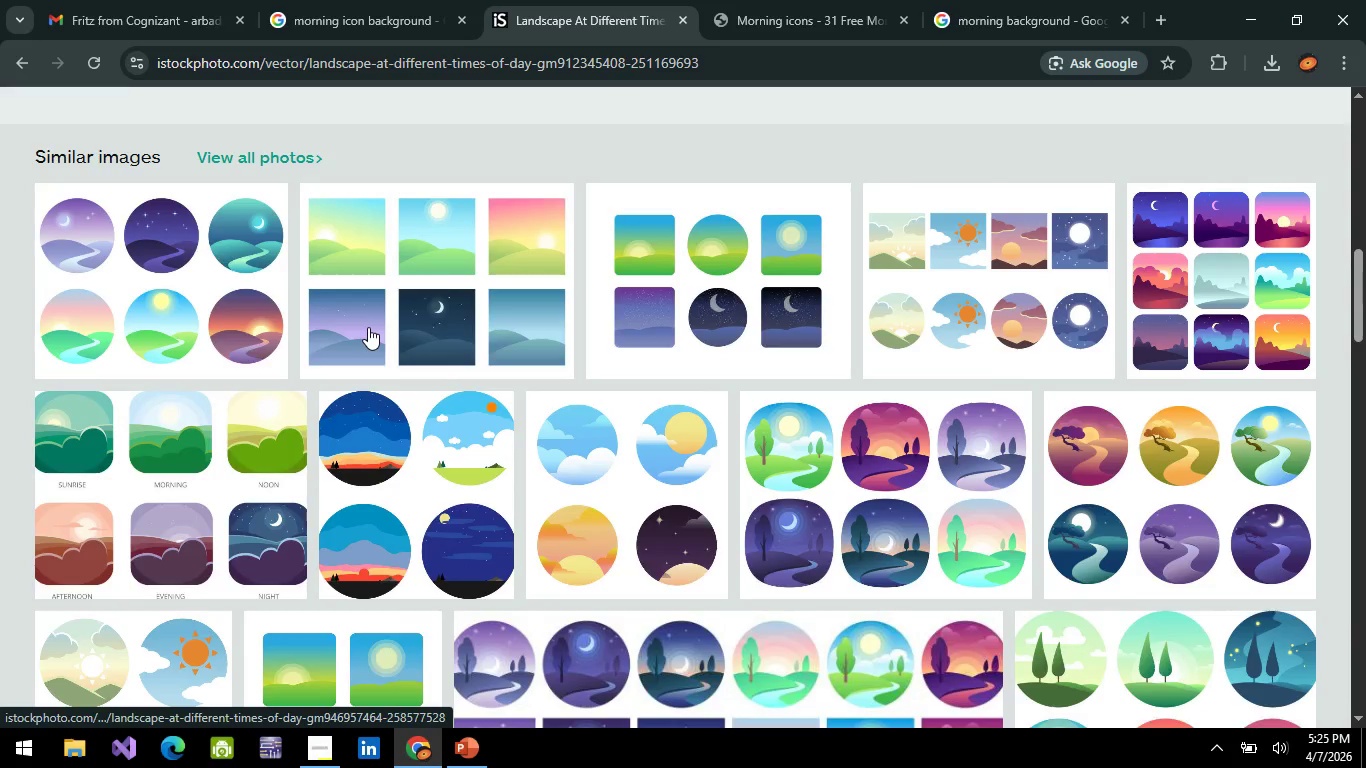 
scroll: coordinate [350, 311], scroll_direction: up, amount: 5.0
 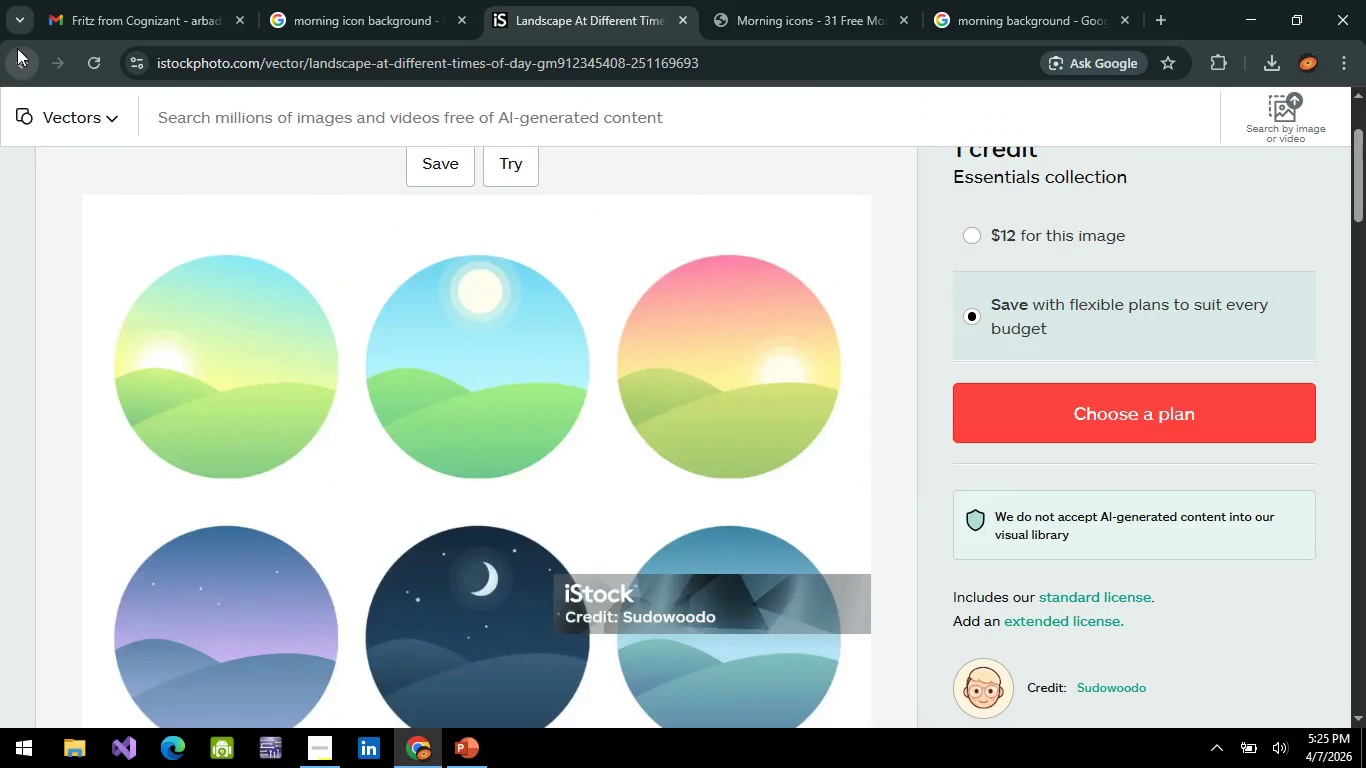 
left_click([21, 54])
 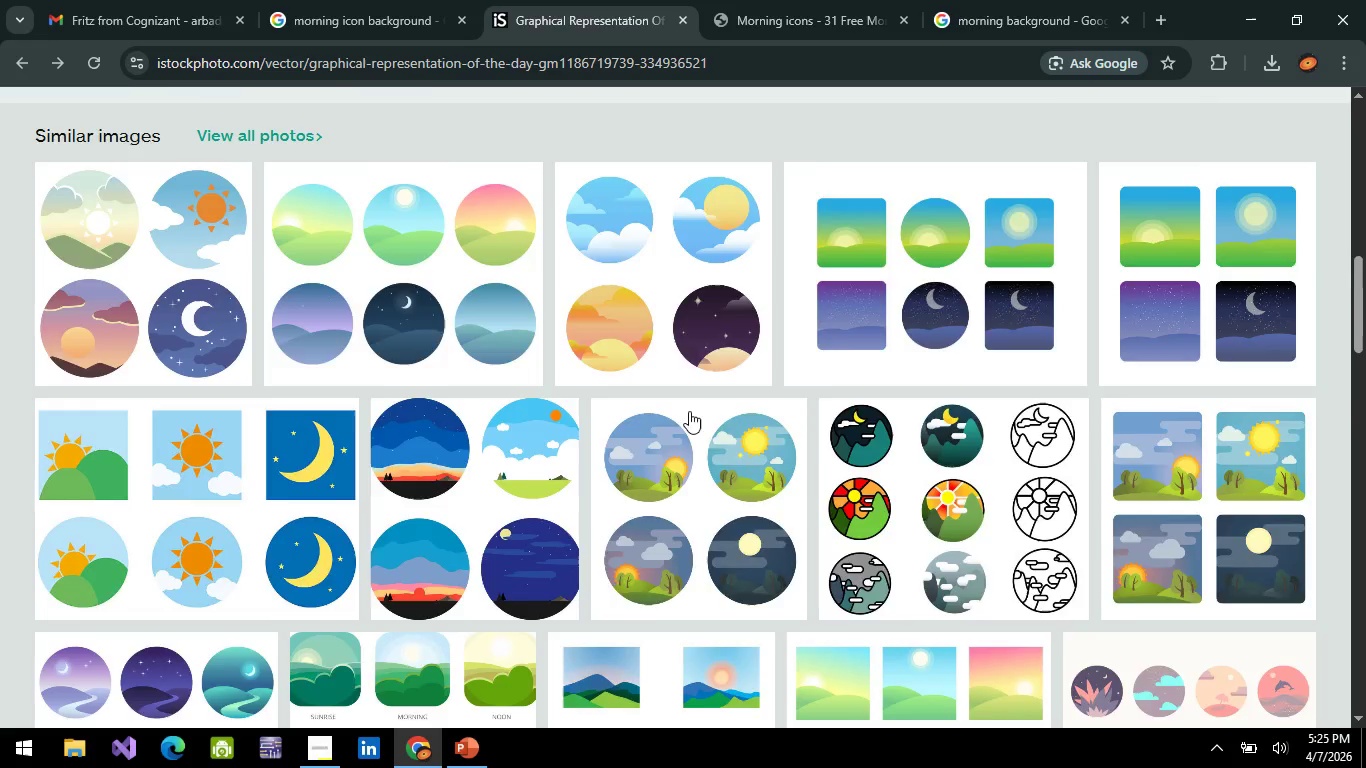 
scroll: coordinate [696, 419], scroll_direction: down, amount: 3.0
 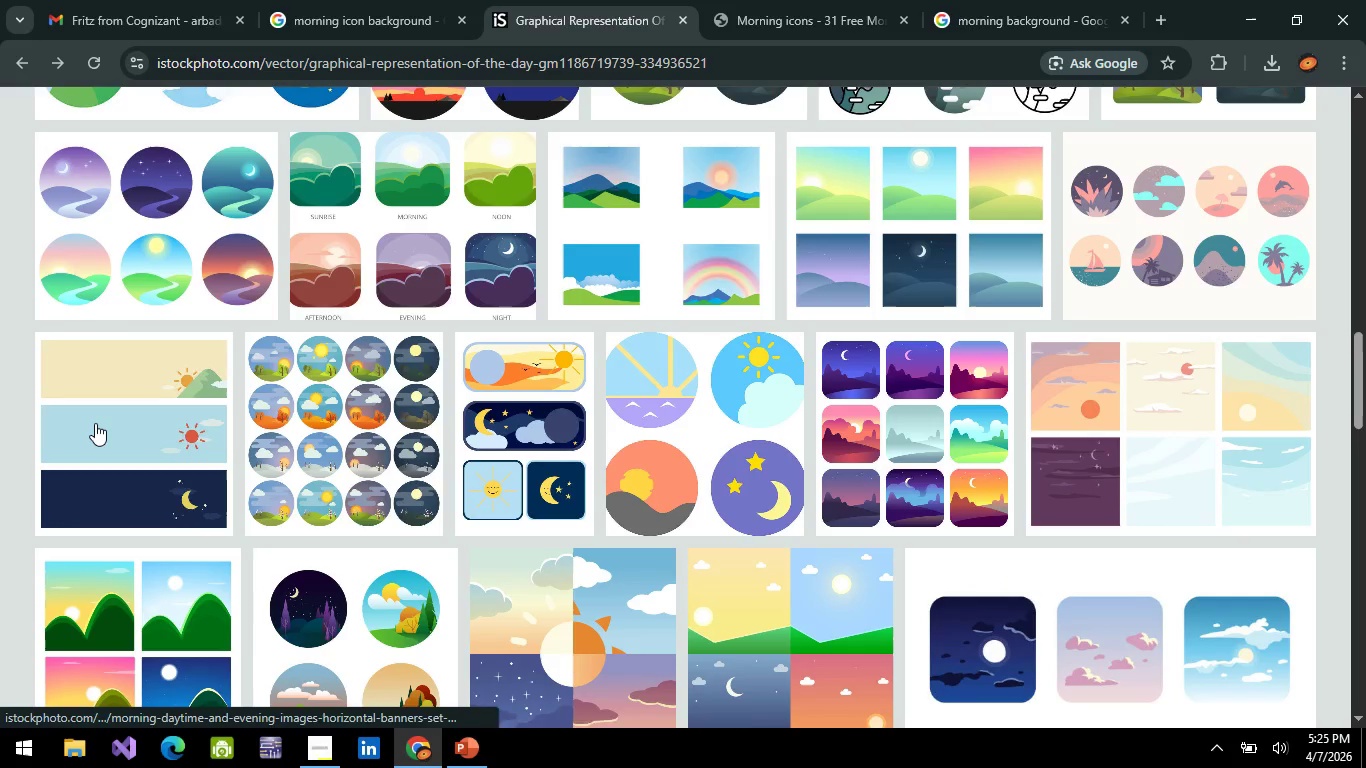 
wait(8.01)
 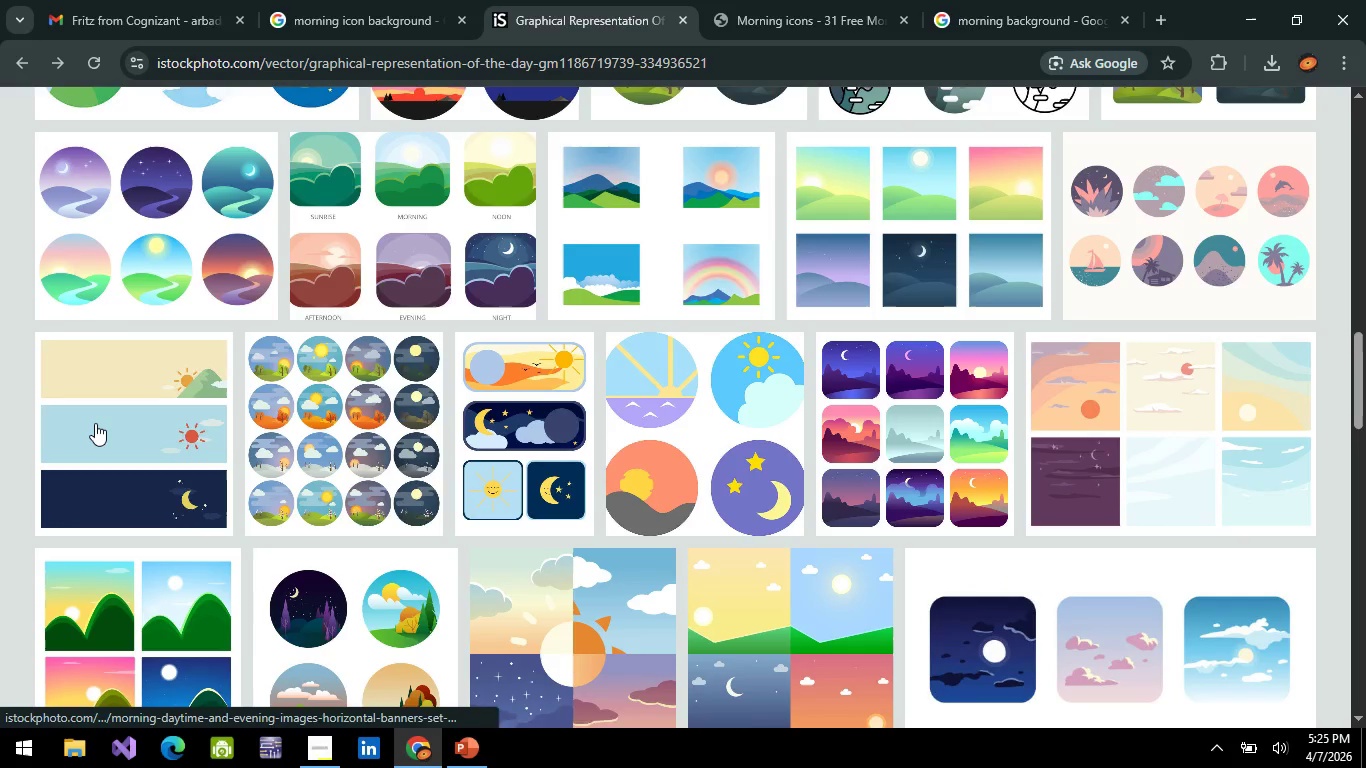 
left_click([95, 423])
 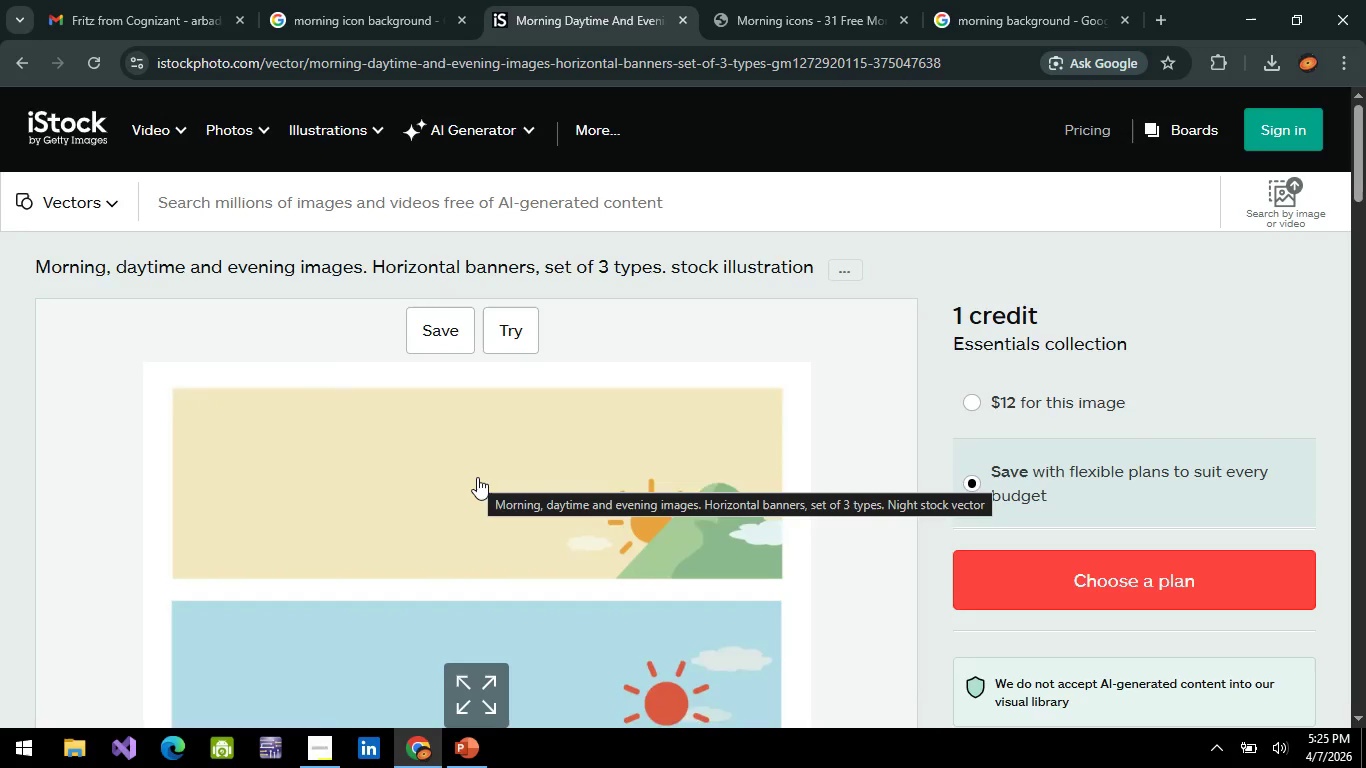 
left_click([477, 477])
 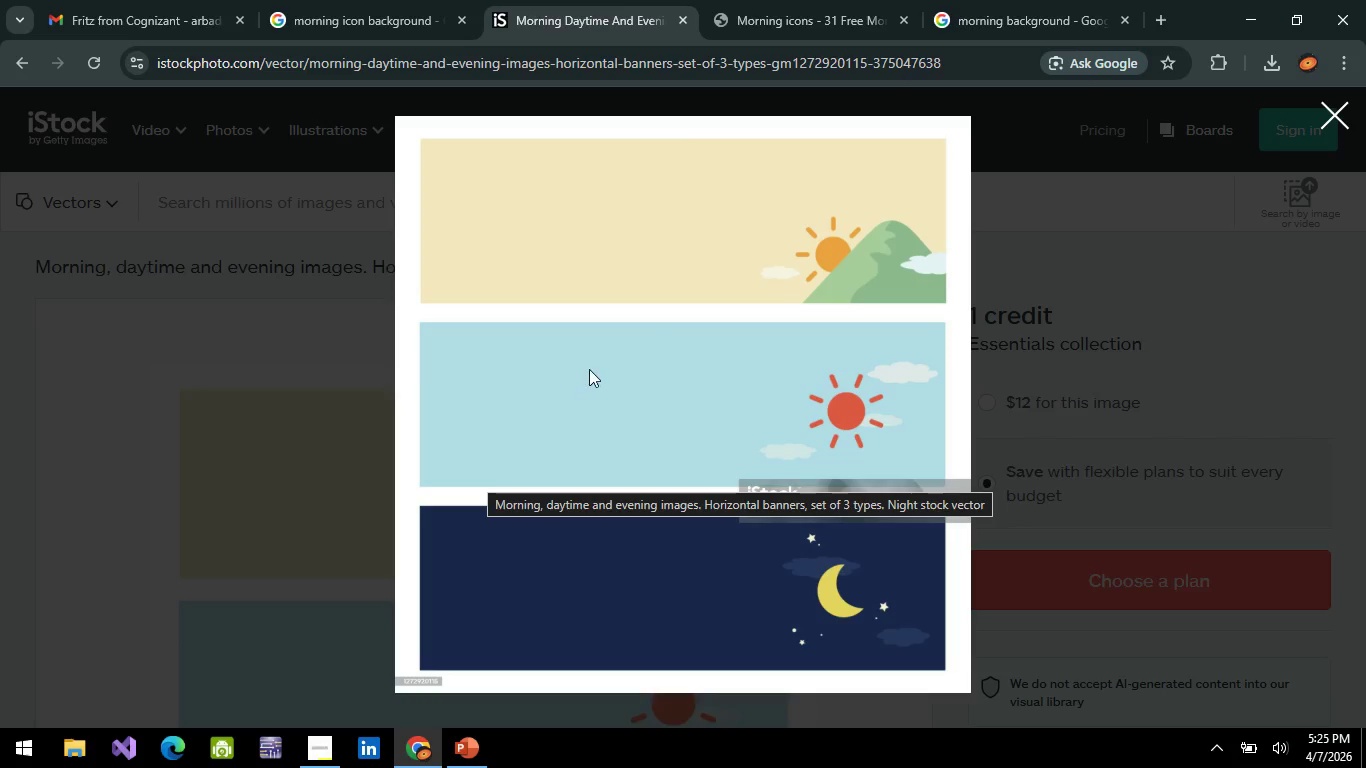 
left_click([704, 234])
 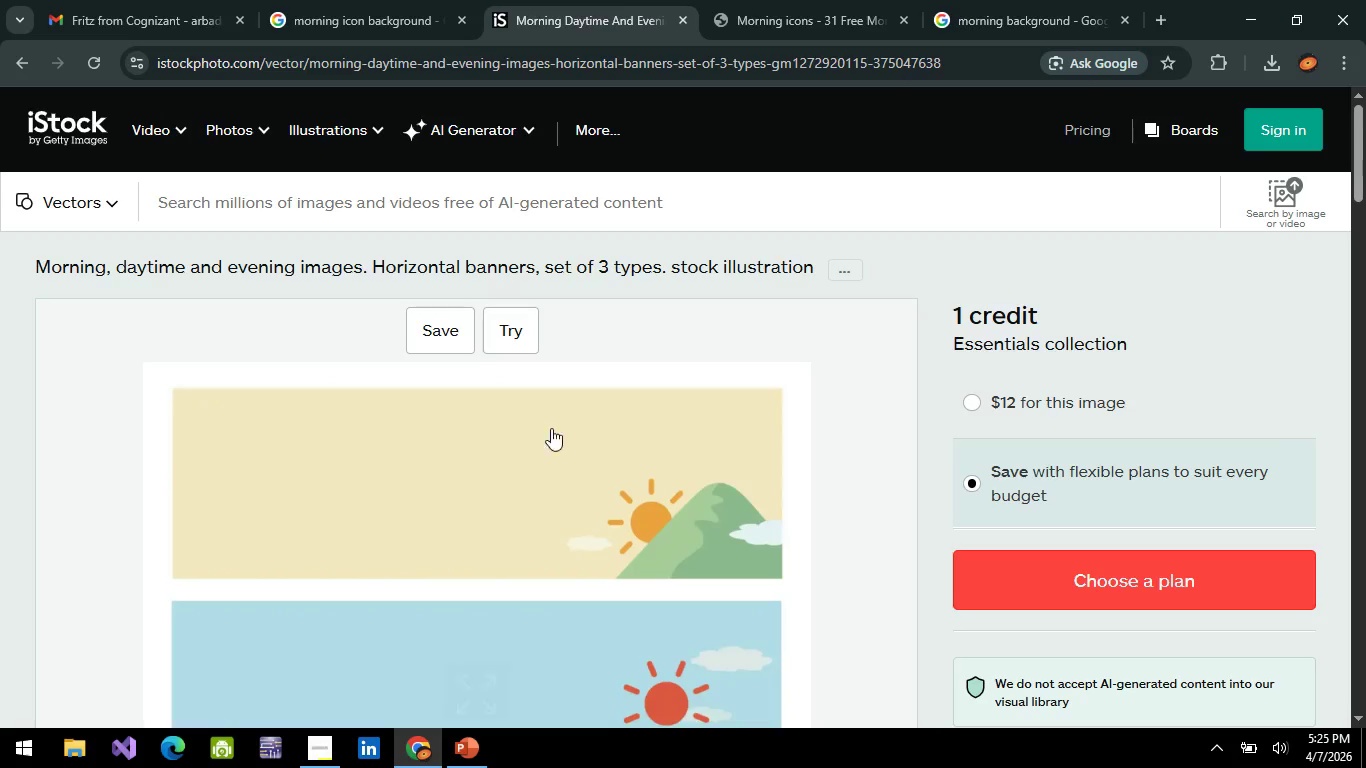 
left_click([546, 441])
 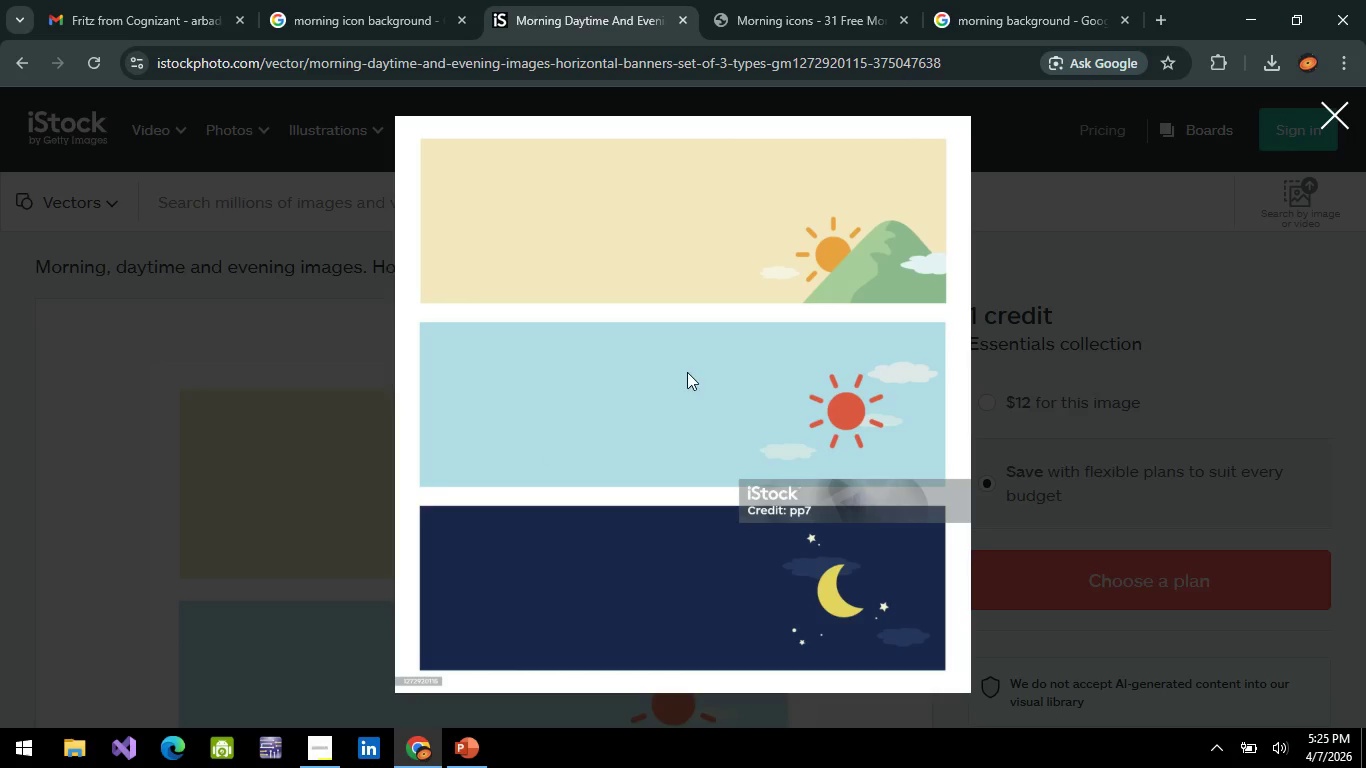 
right_click([690, 370])
 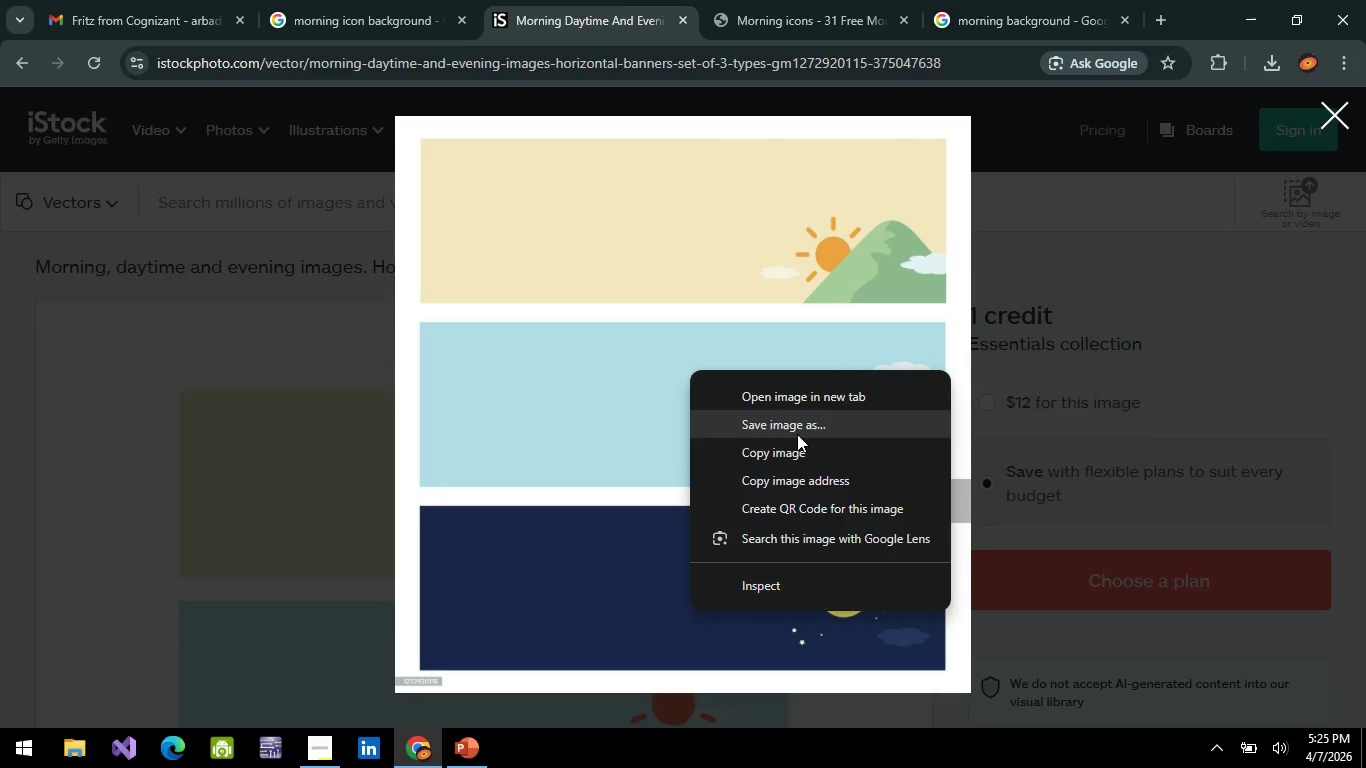 
wait(5.44)
 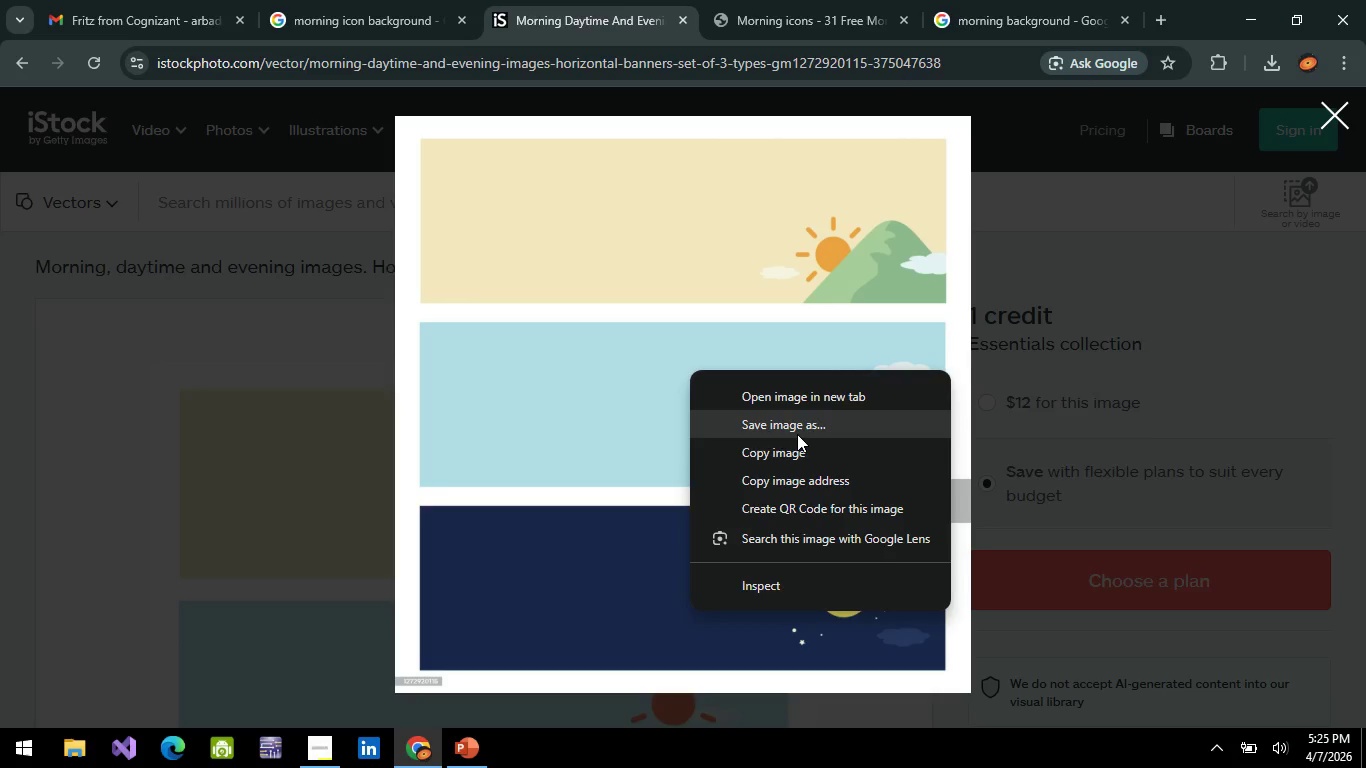 
left_click([797, 434])
 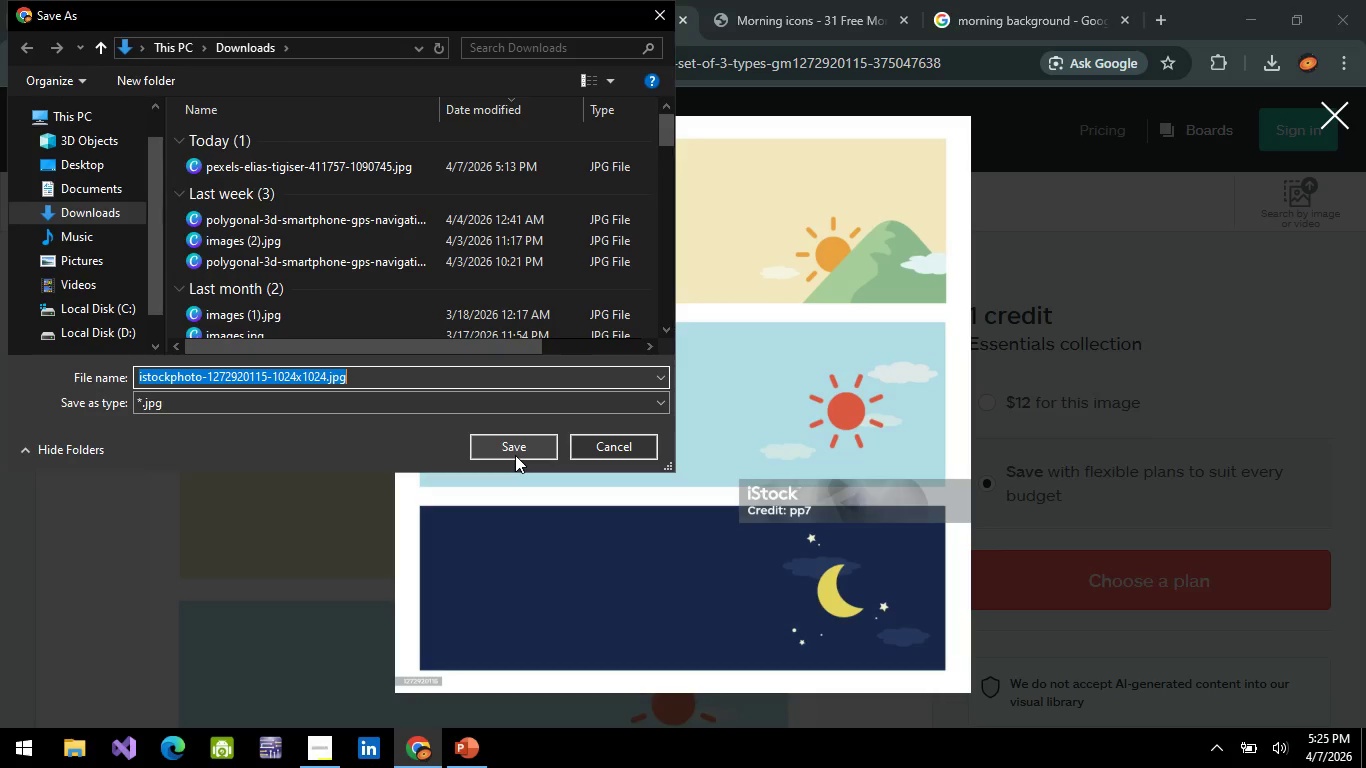 
left_click([515, 455])
 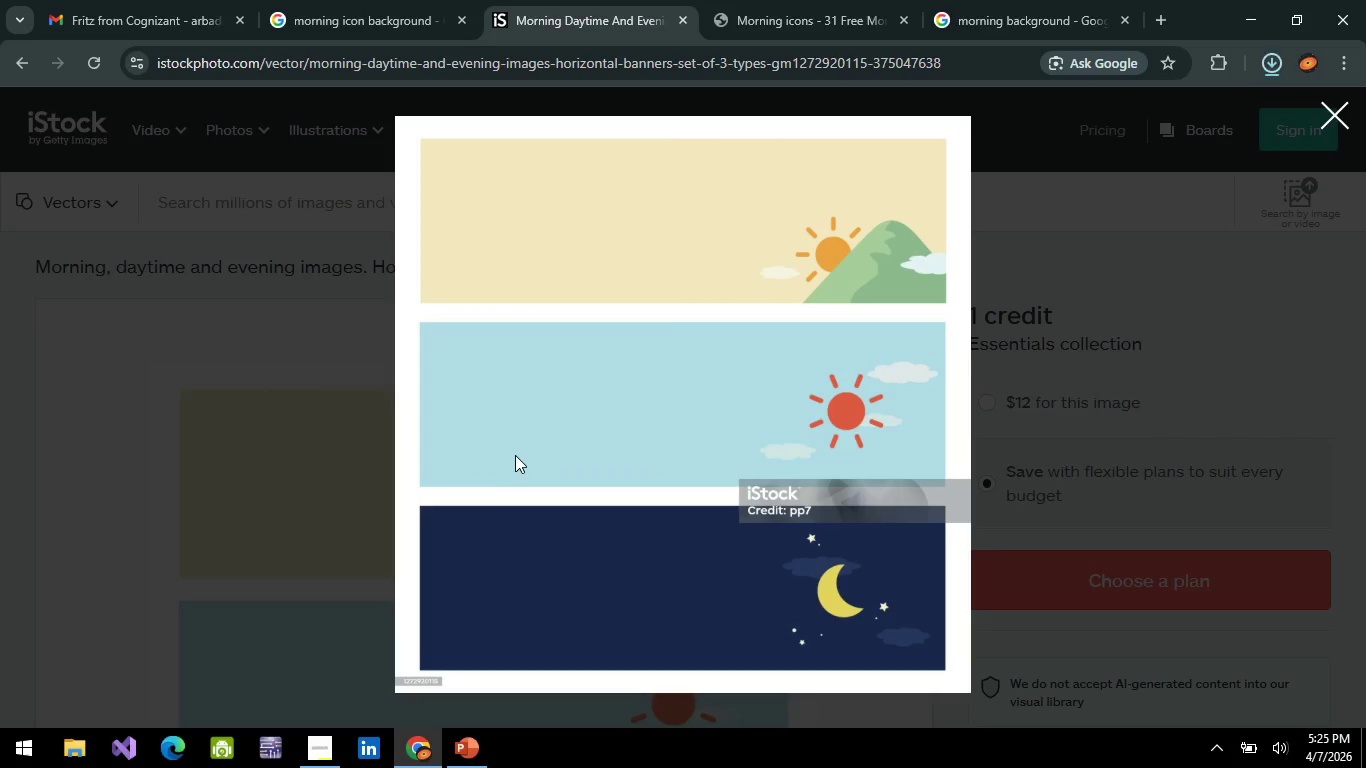 
mouse_move([436, 372])
 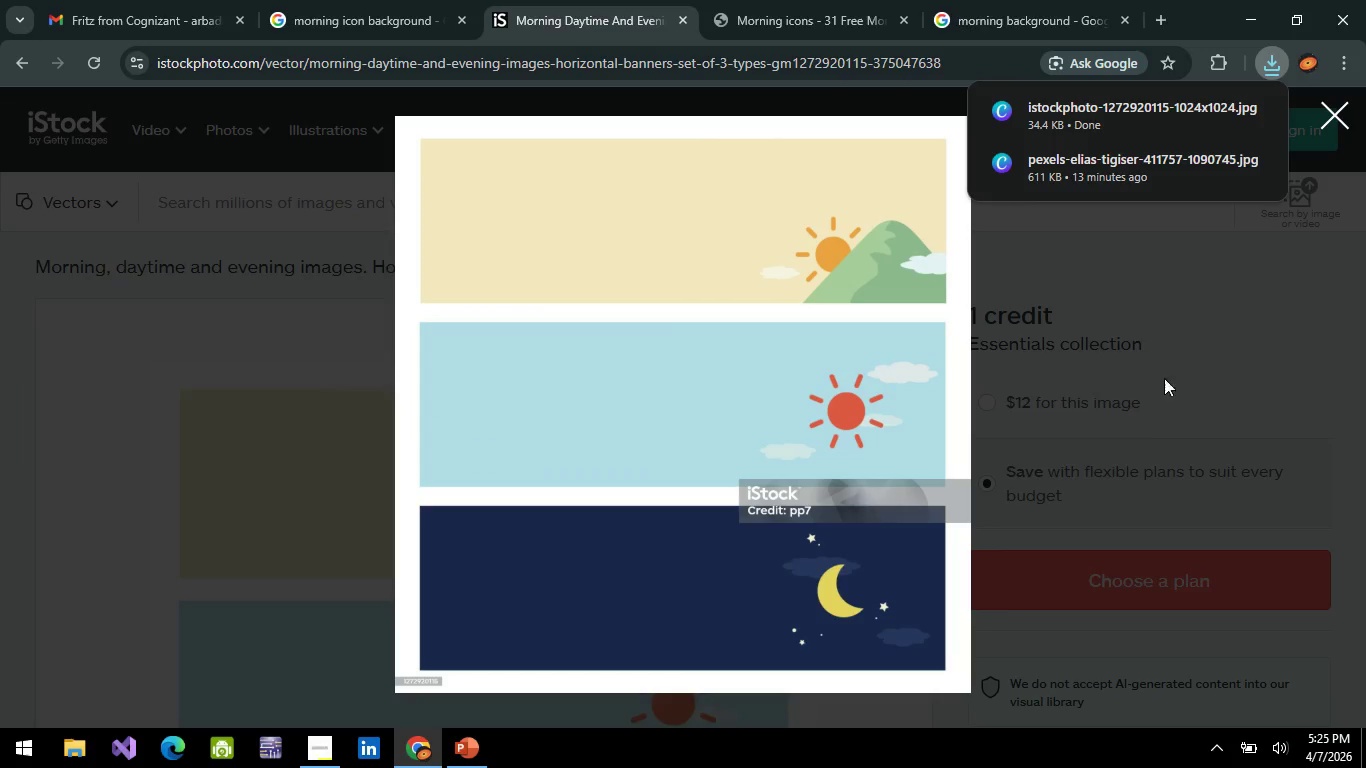 
left_click([1203, 376])
 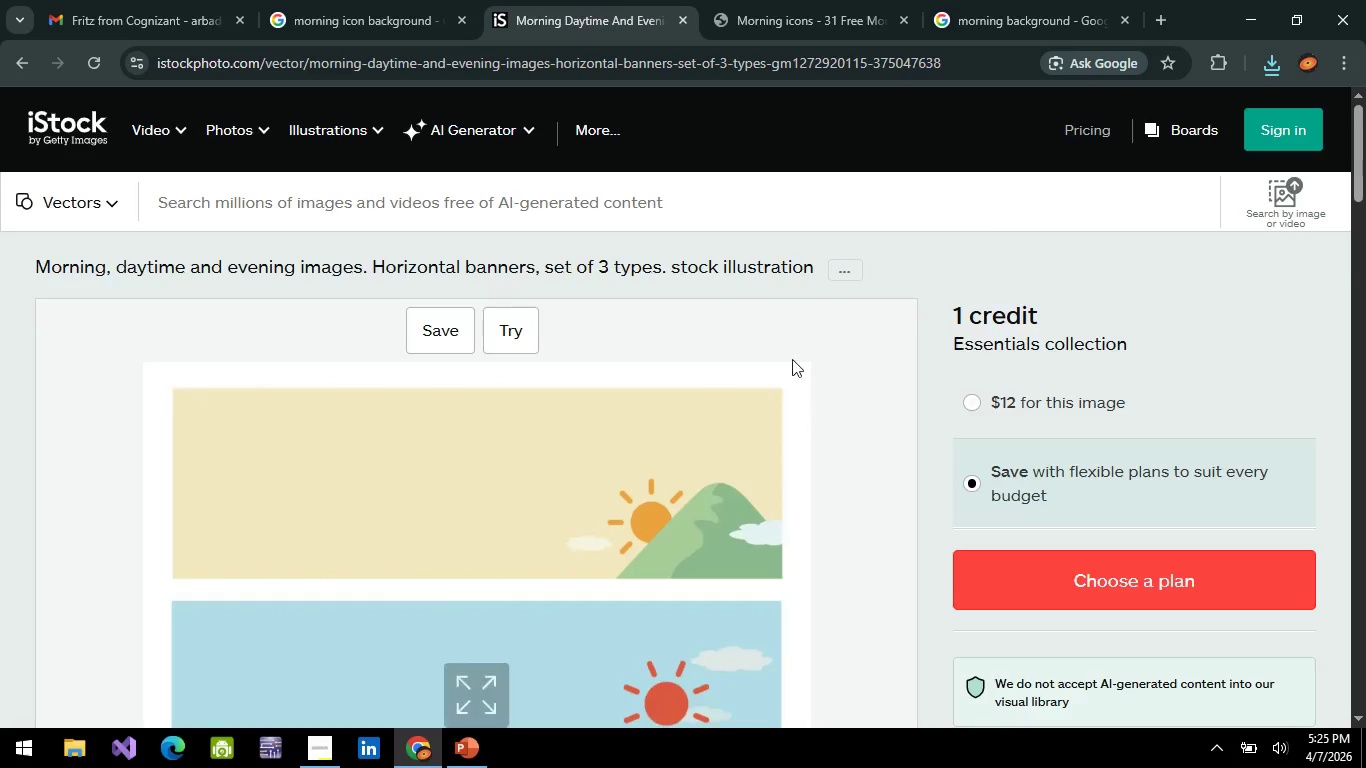 
scroll: coordinate [615, 347], scroll_direction: down, amount: 15.0
 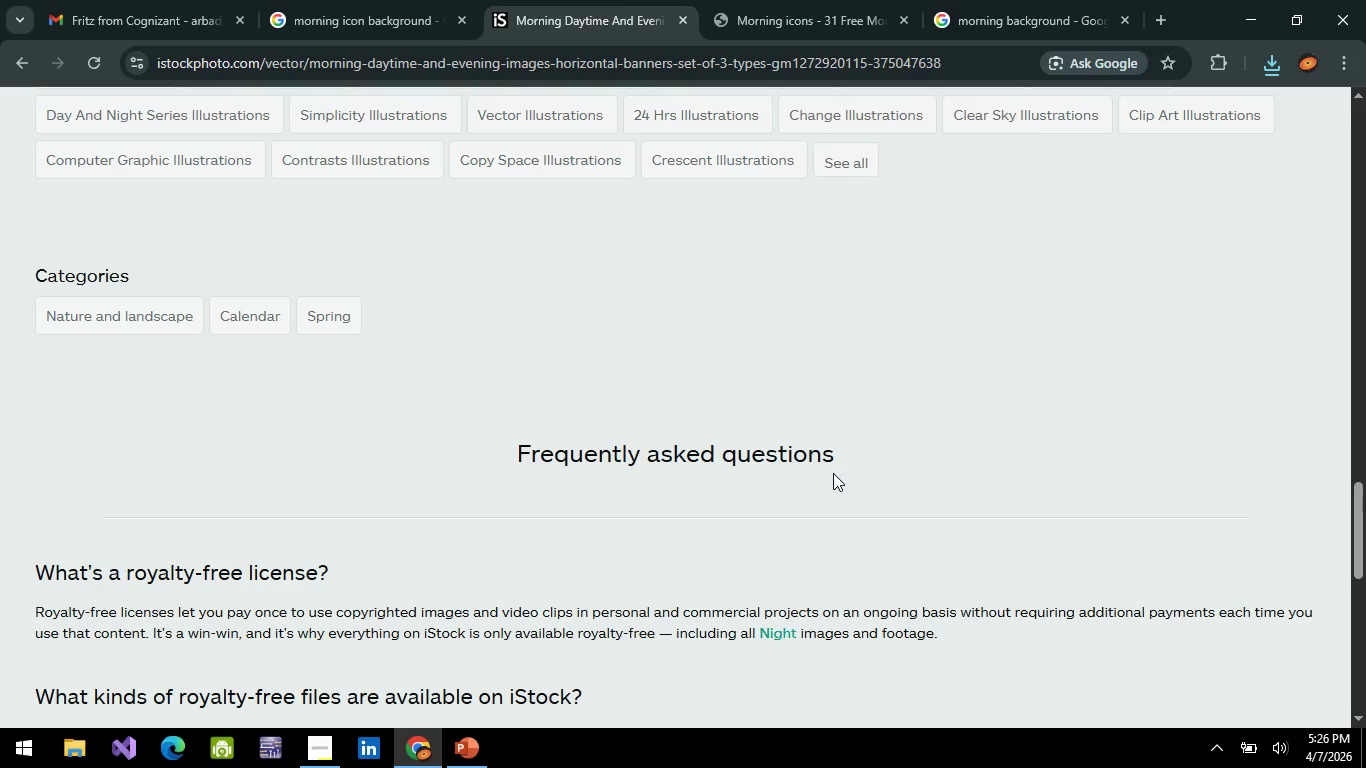 
scroll: coordinate [833, 473], scroll_direction: up, amount: 5.0
 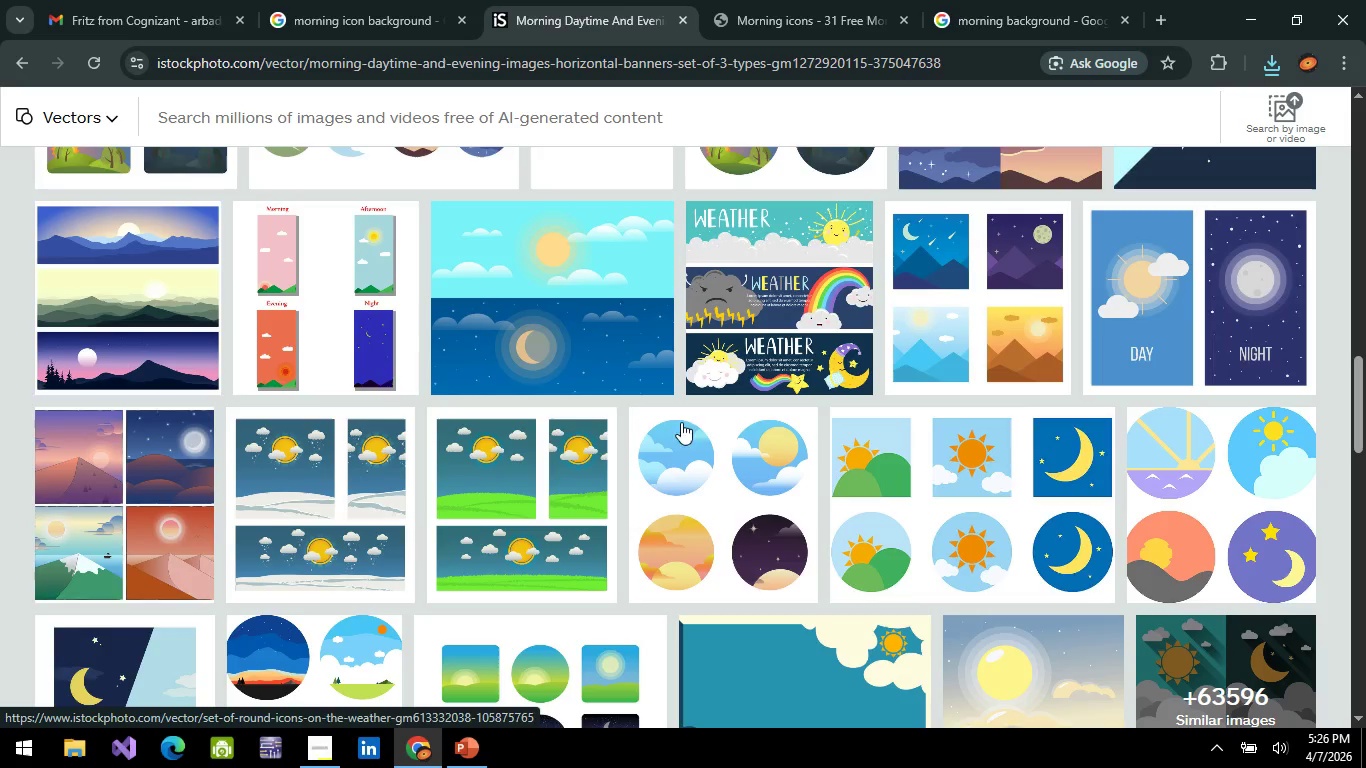 
wait(15.15)
 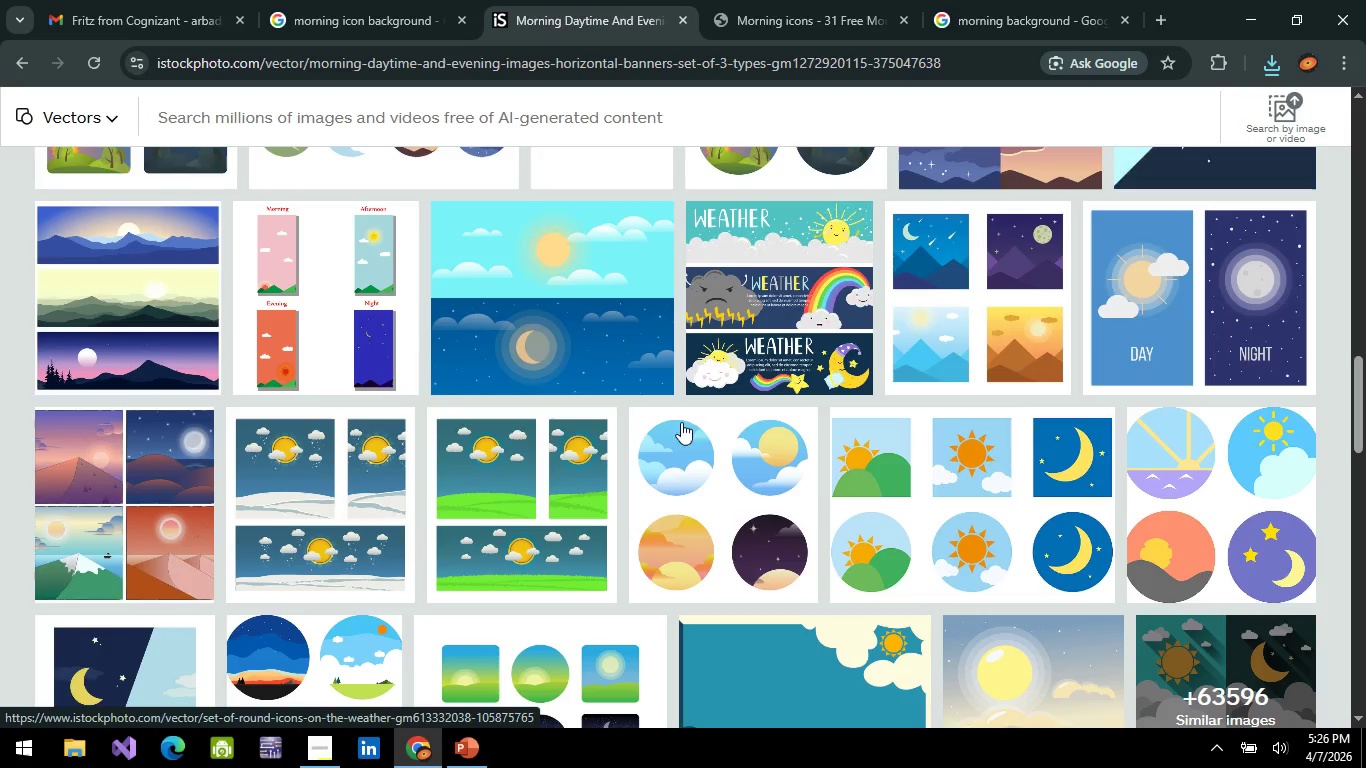 
scroll: coordinate [664, 393], scroll_direction: down, amount: 3.0
 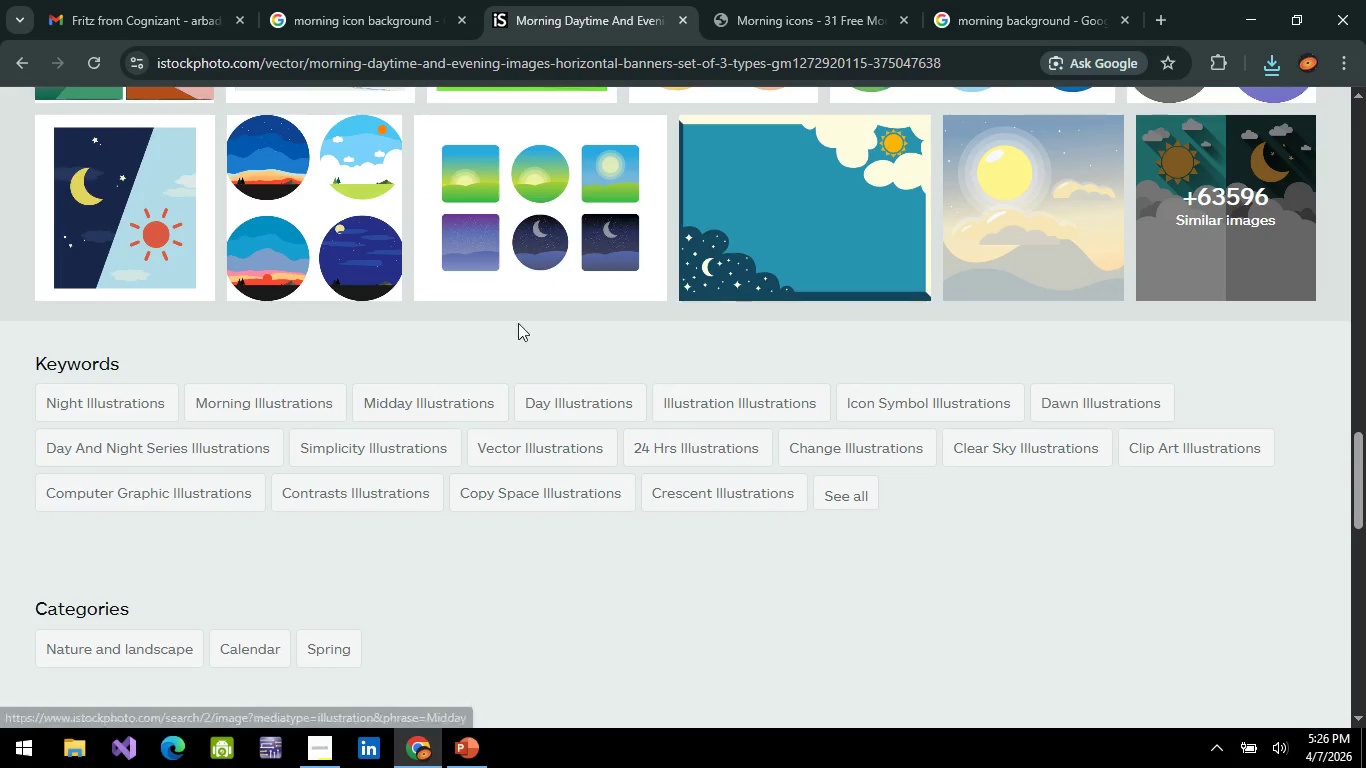 
scroll: coordinate [413, 386], scroll_direction: up, amount: 7.0
 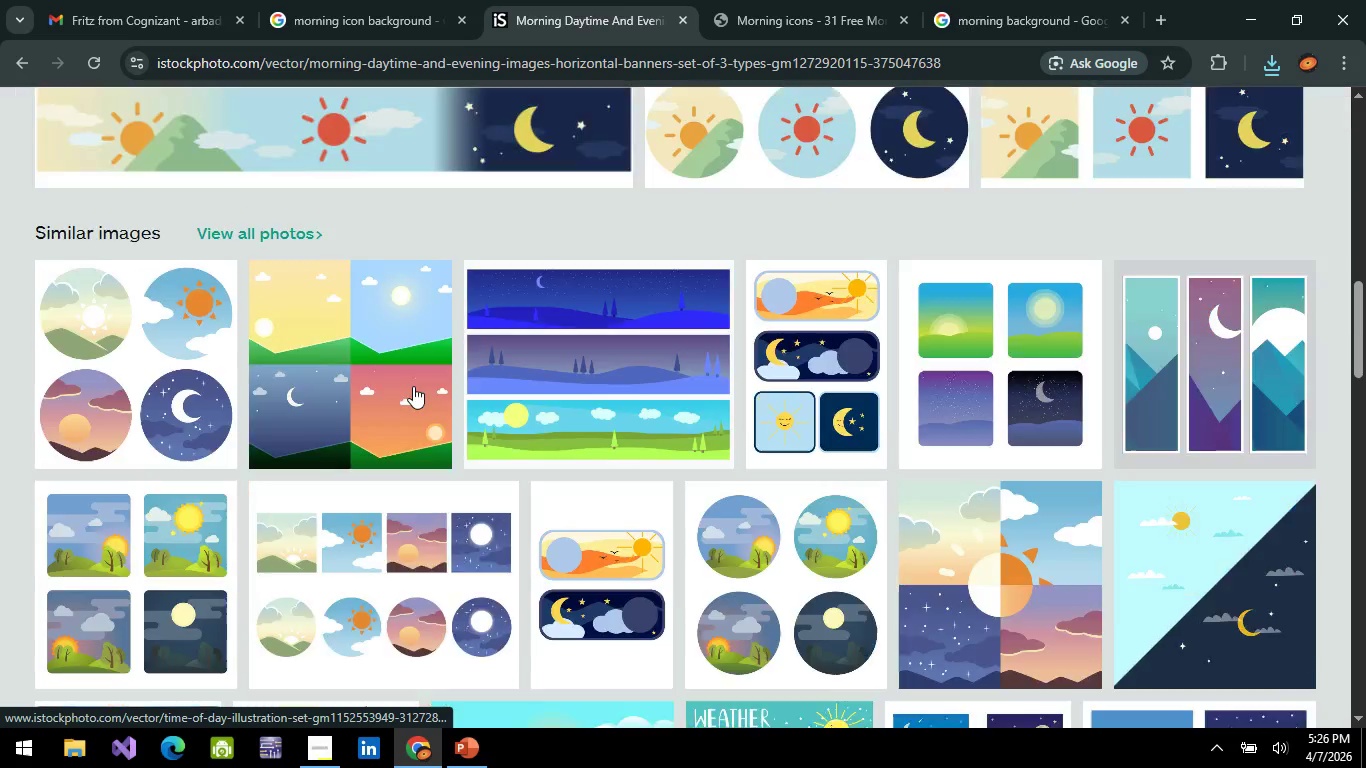 
scroll: coordinate [613, 401], scroll_direction: down, amount: 8.0
 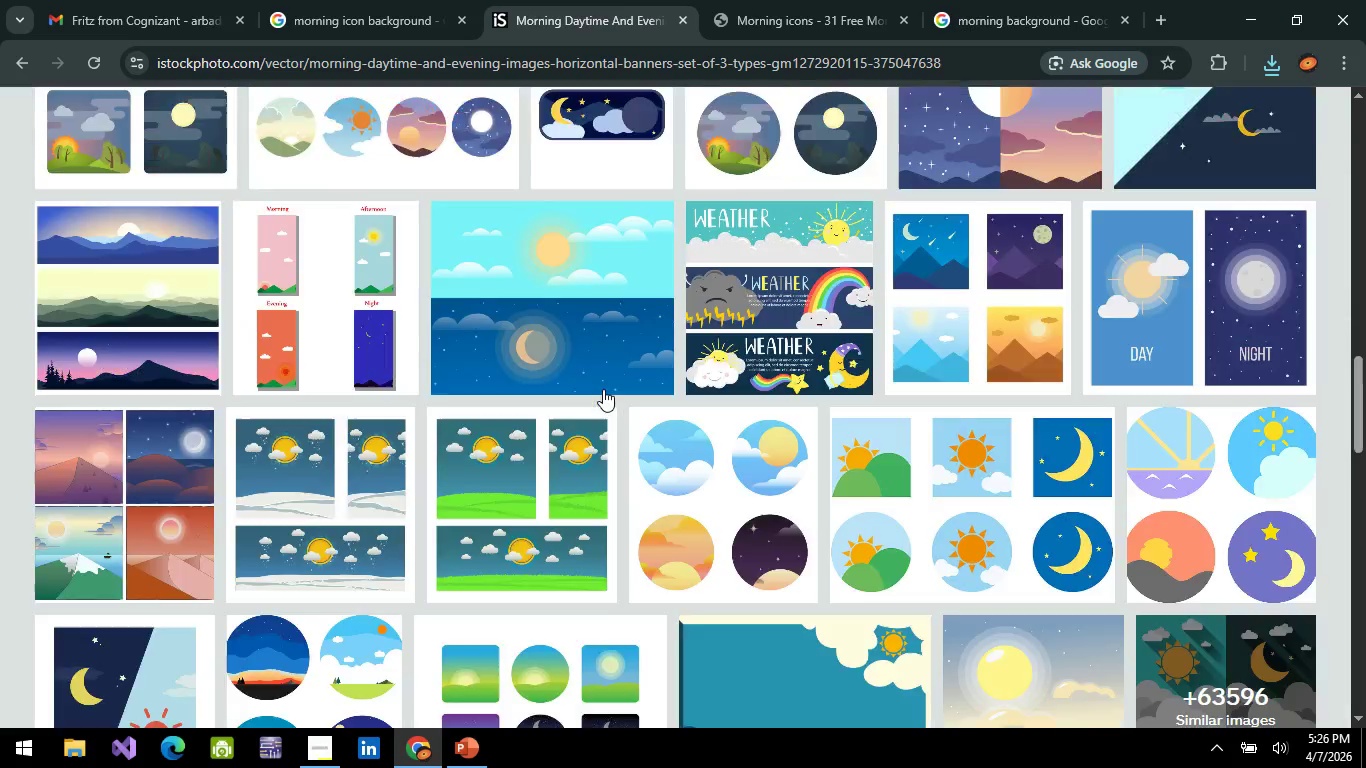 
scroll: coordinate [603, 389], scroll_direction: up, amount: 5.0
 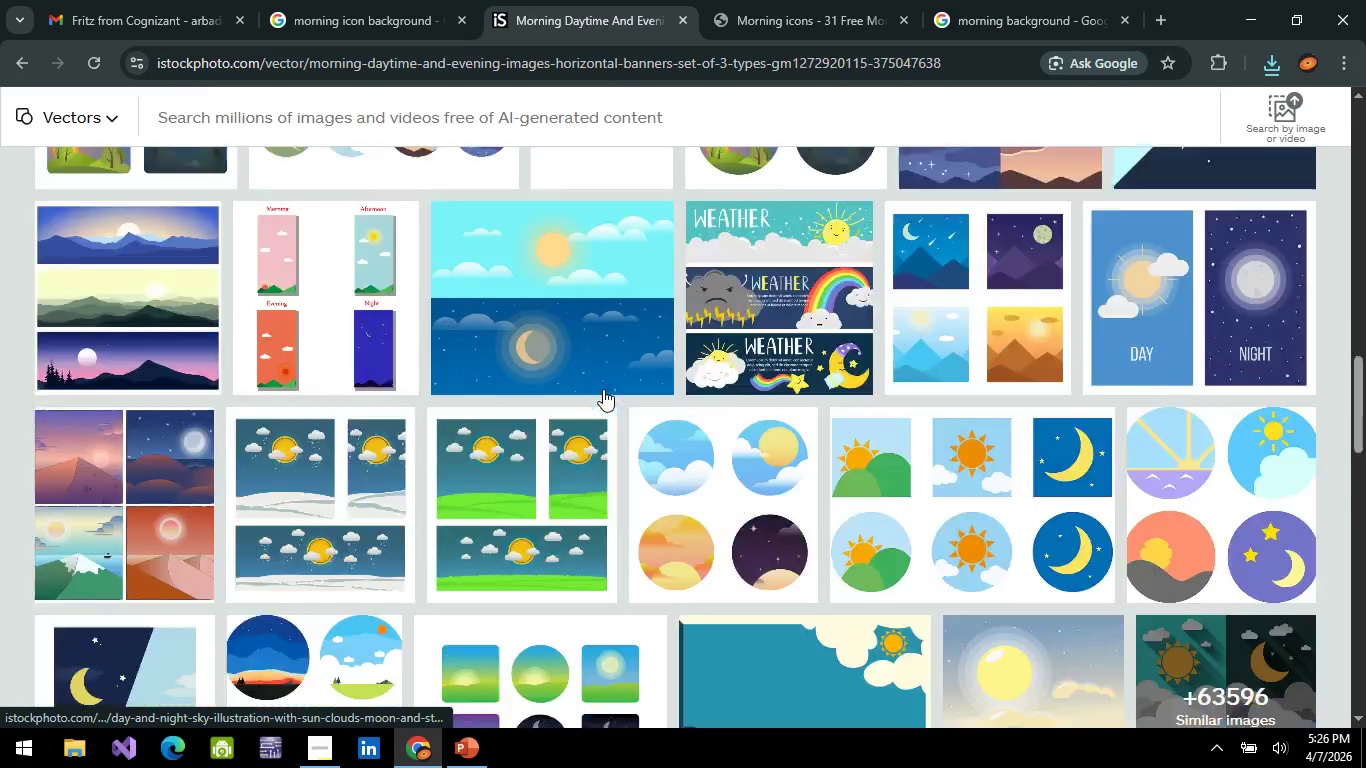 
scroll: coordinate [603, 389], scroll_direction: down, amount: 3.0
 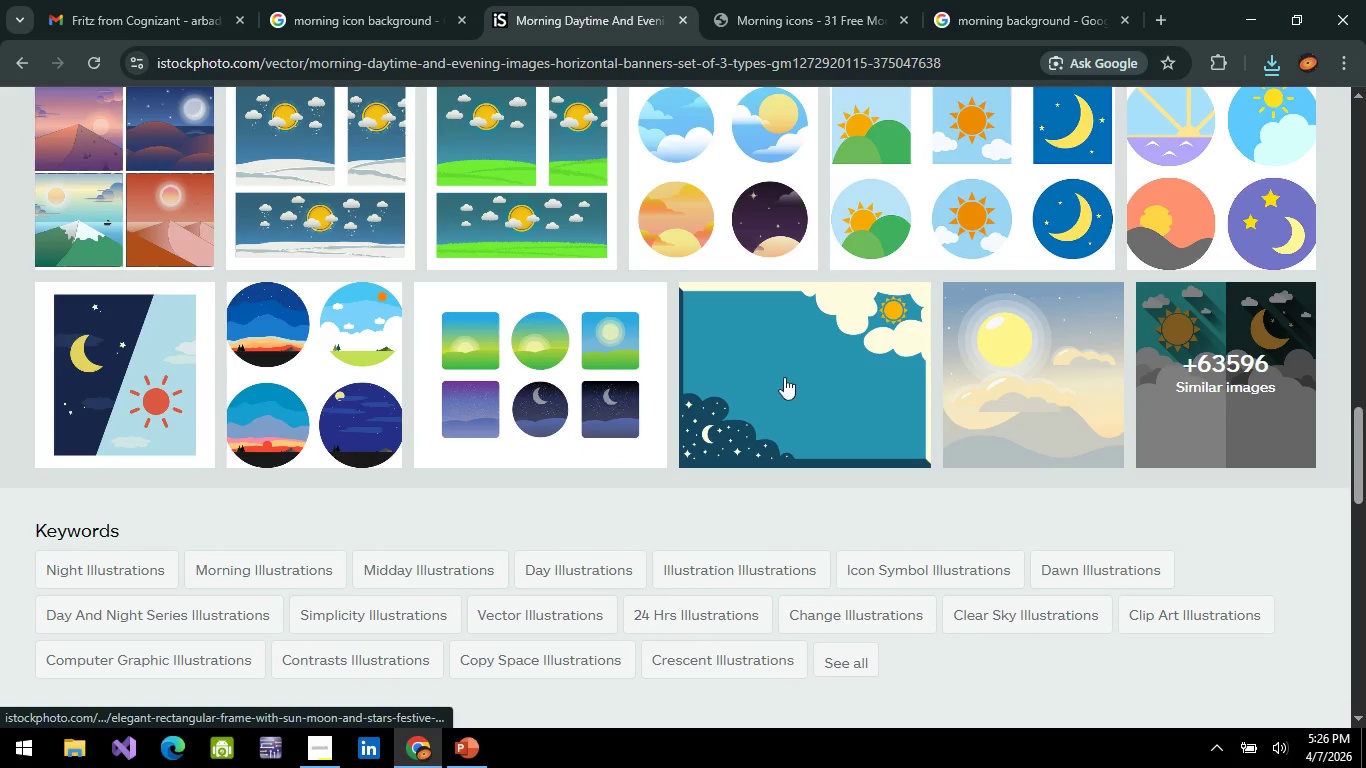 
scroll: coordinate [502, 333], scroll_direction: up, amount: 5.0
 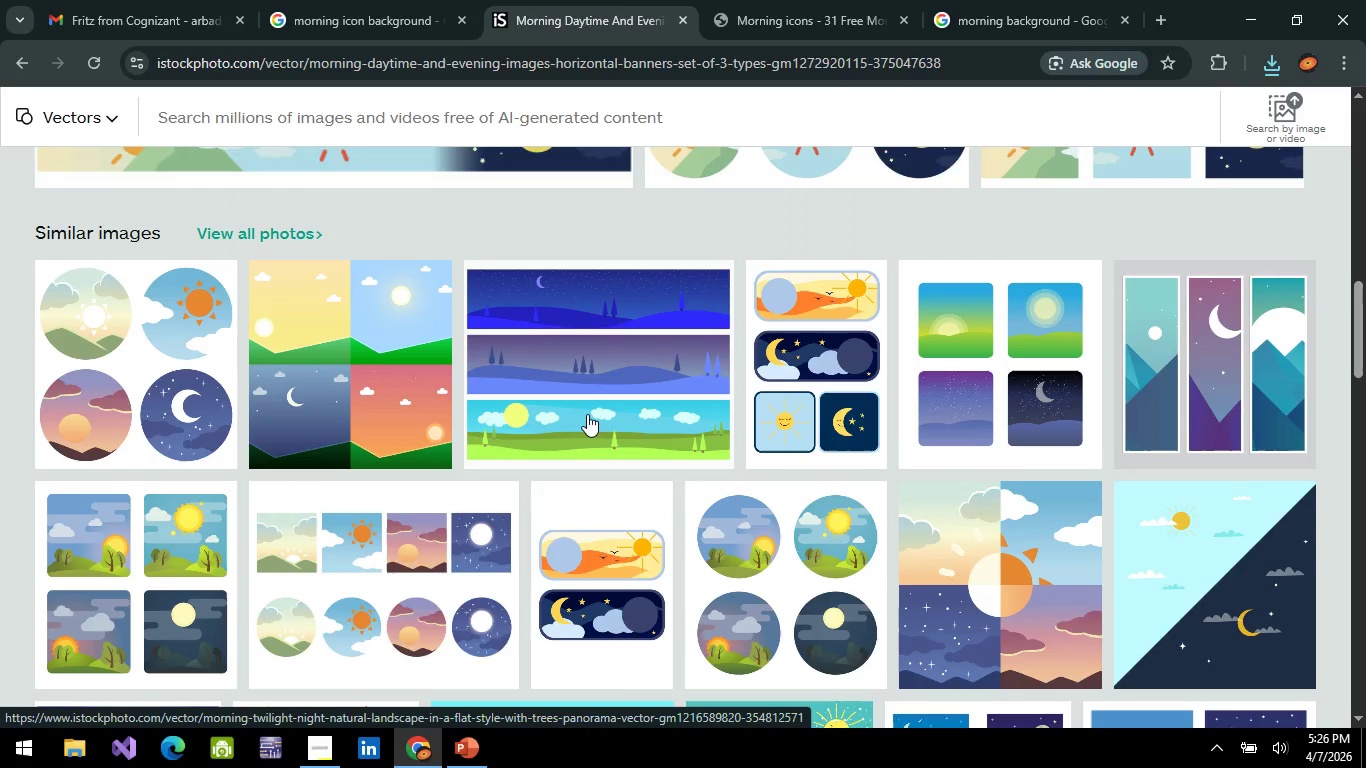 
scroll: coordinate [370, 401], scroll_direction: down, amount: 4.0
 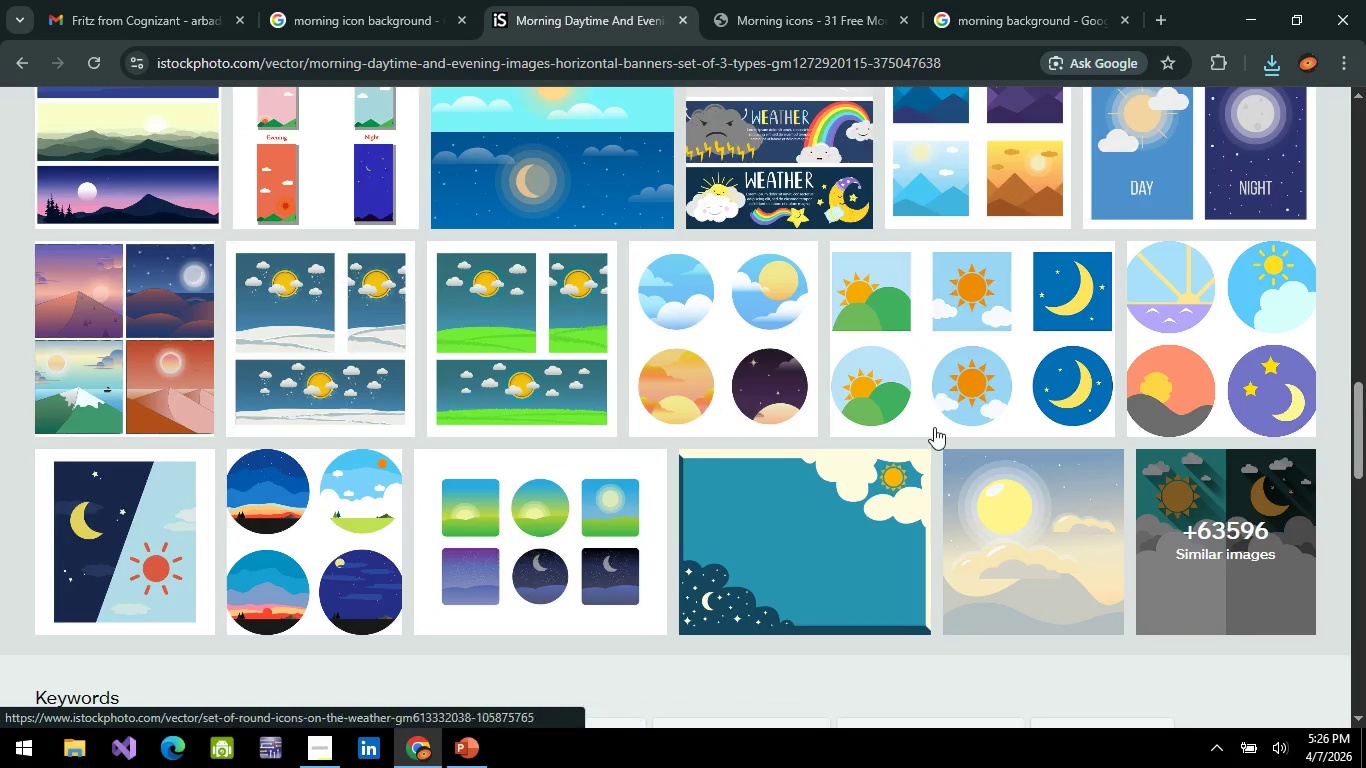 
scroll: coordinate [388, 337], scroll_direction: up, amount: 5.0
 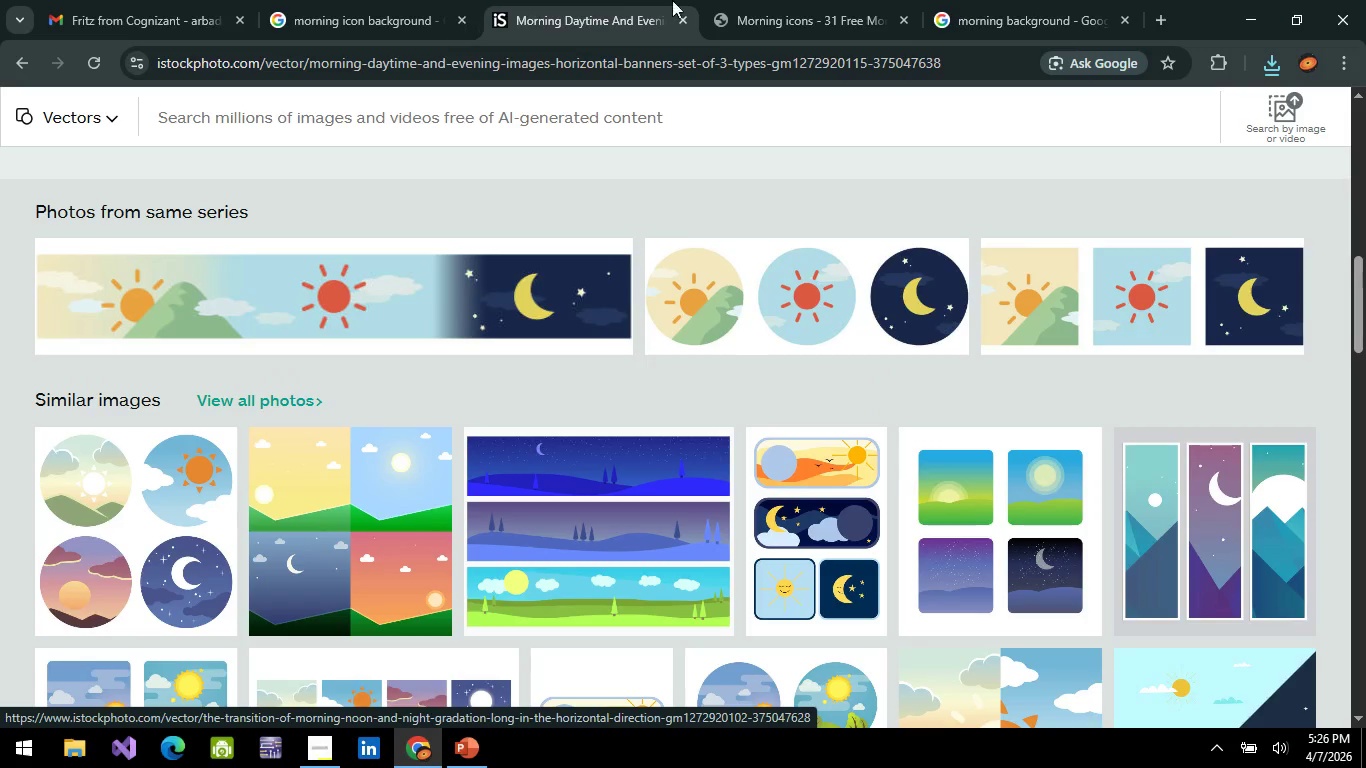 
left_click([720, 4])
 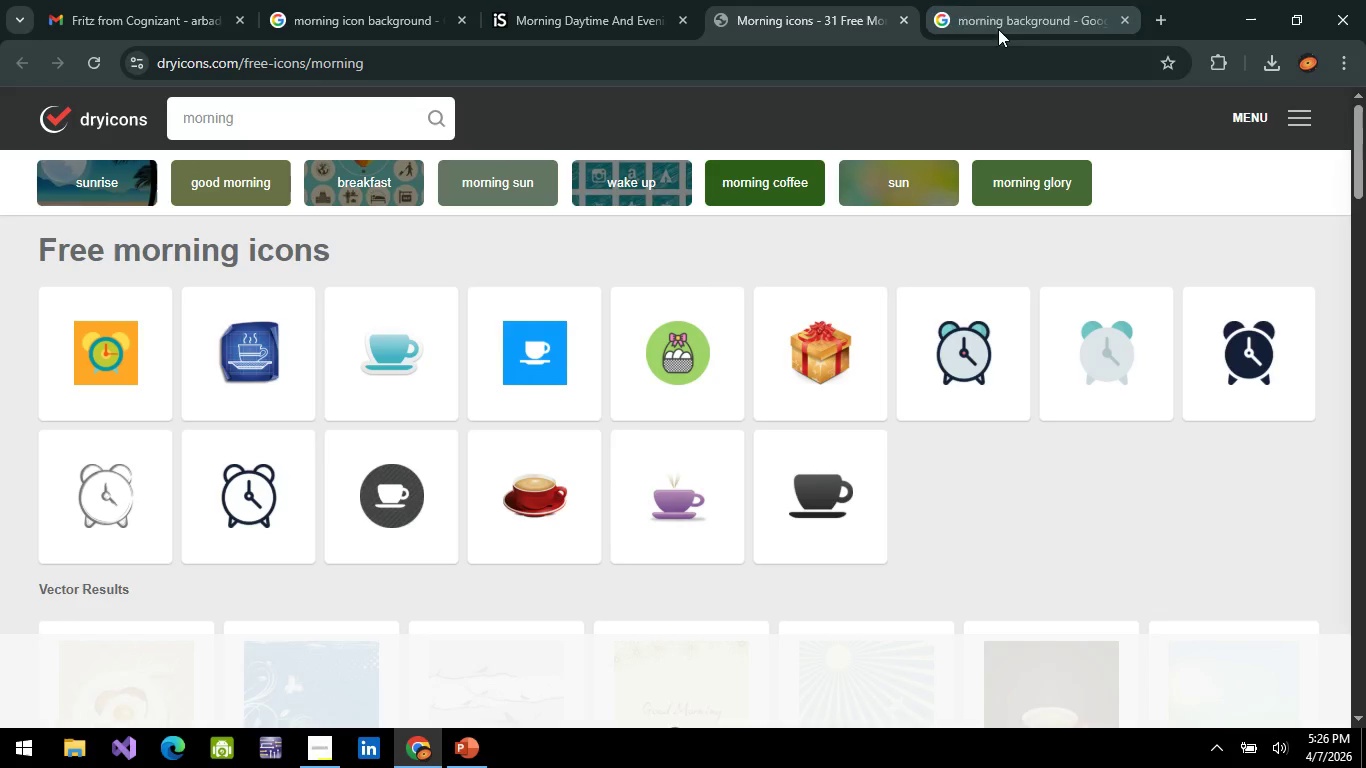 
scroll: coordinate [712, 268], scroll_direction: up, amount: 6.0
 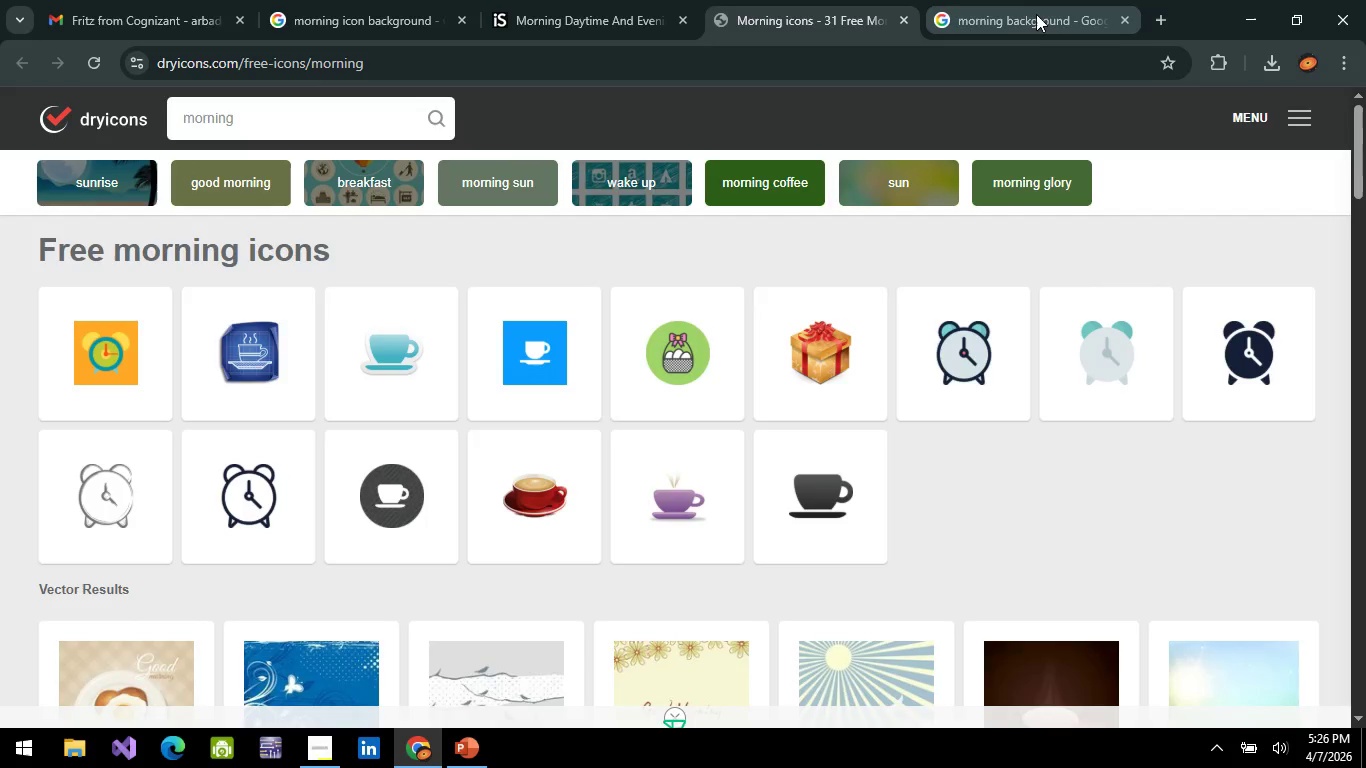 
left_click([1036, 14])
 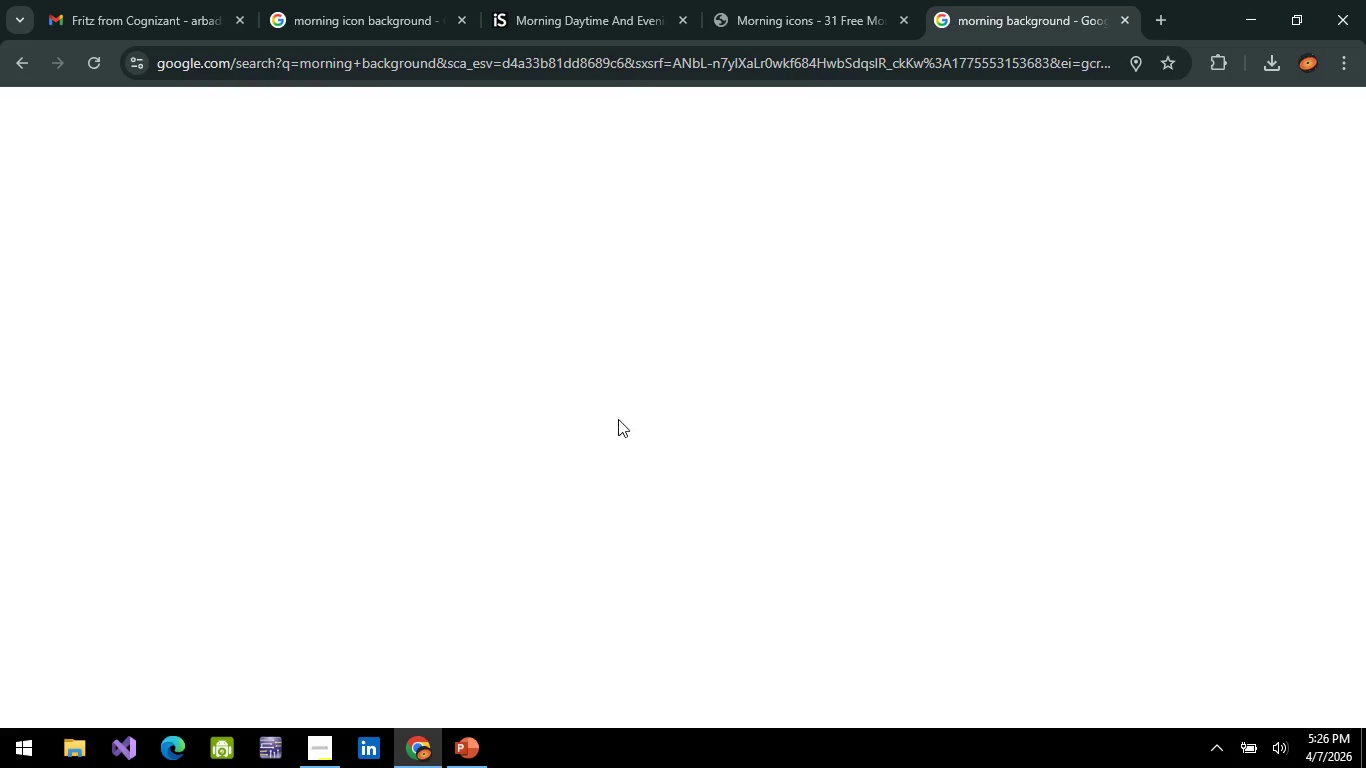 
mouse_move([469, 748])
 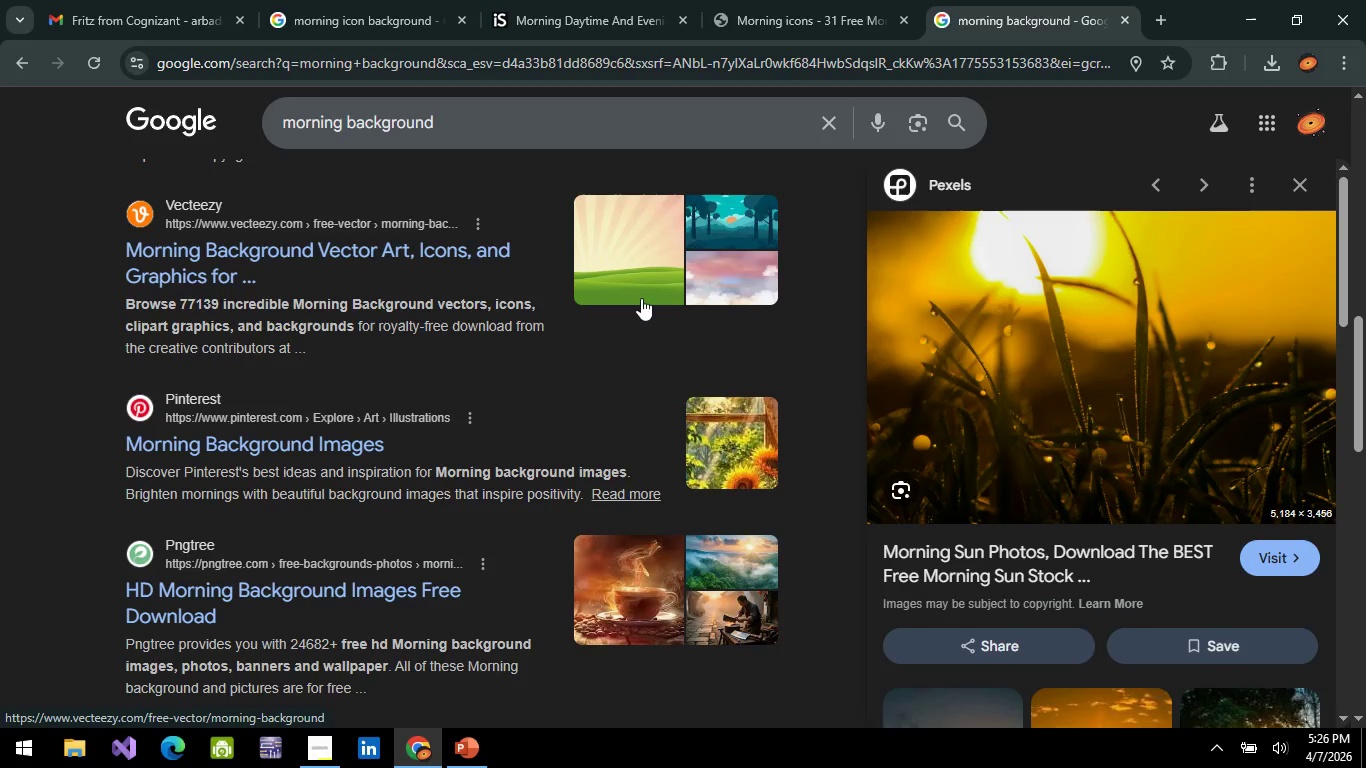 
scroll: coordinate [692, 534], scroll_direction: up, amount: 5.0
 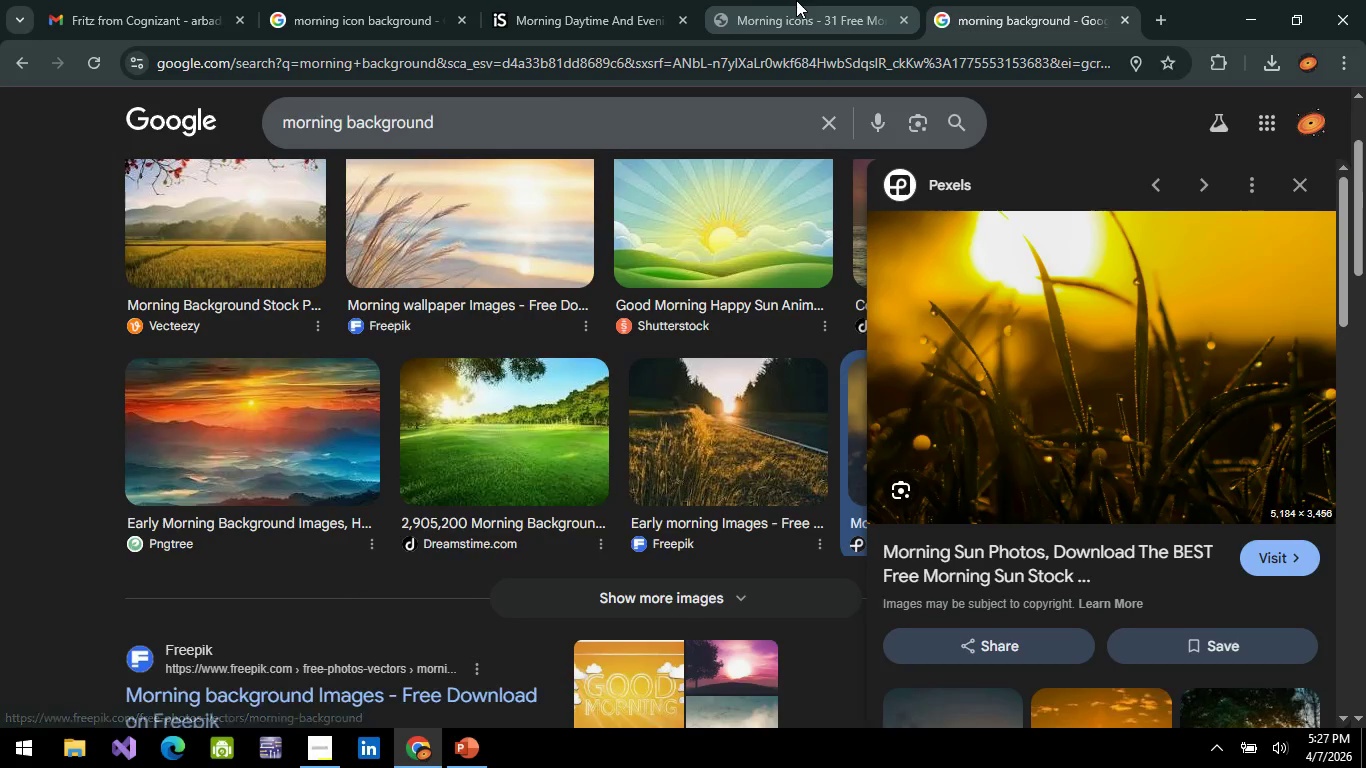 
left_click([796, 0])
 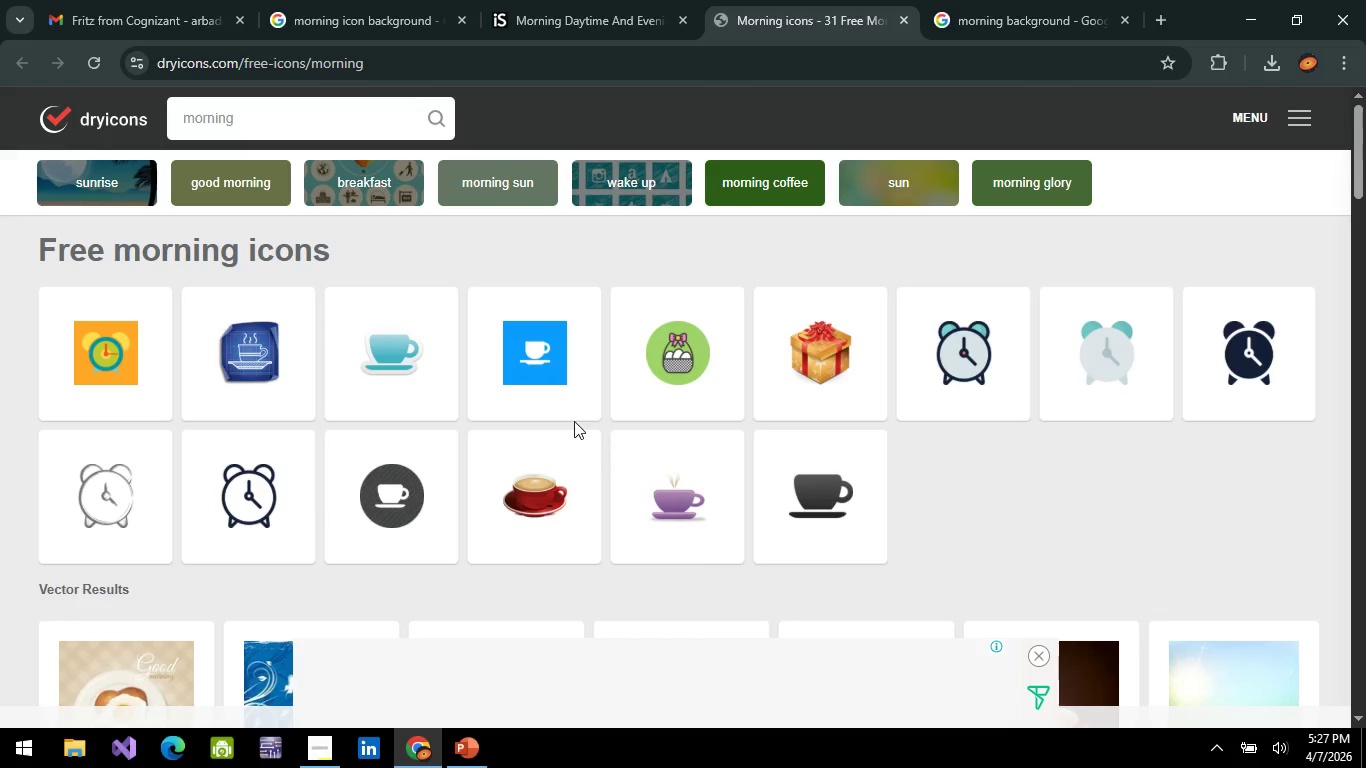 
scroll: coordinate [572, 419], scroll_direction: up, amount: 5.0
 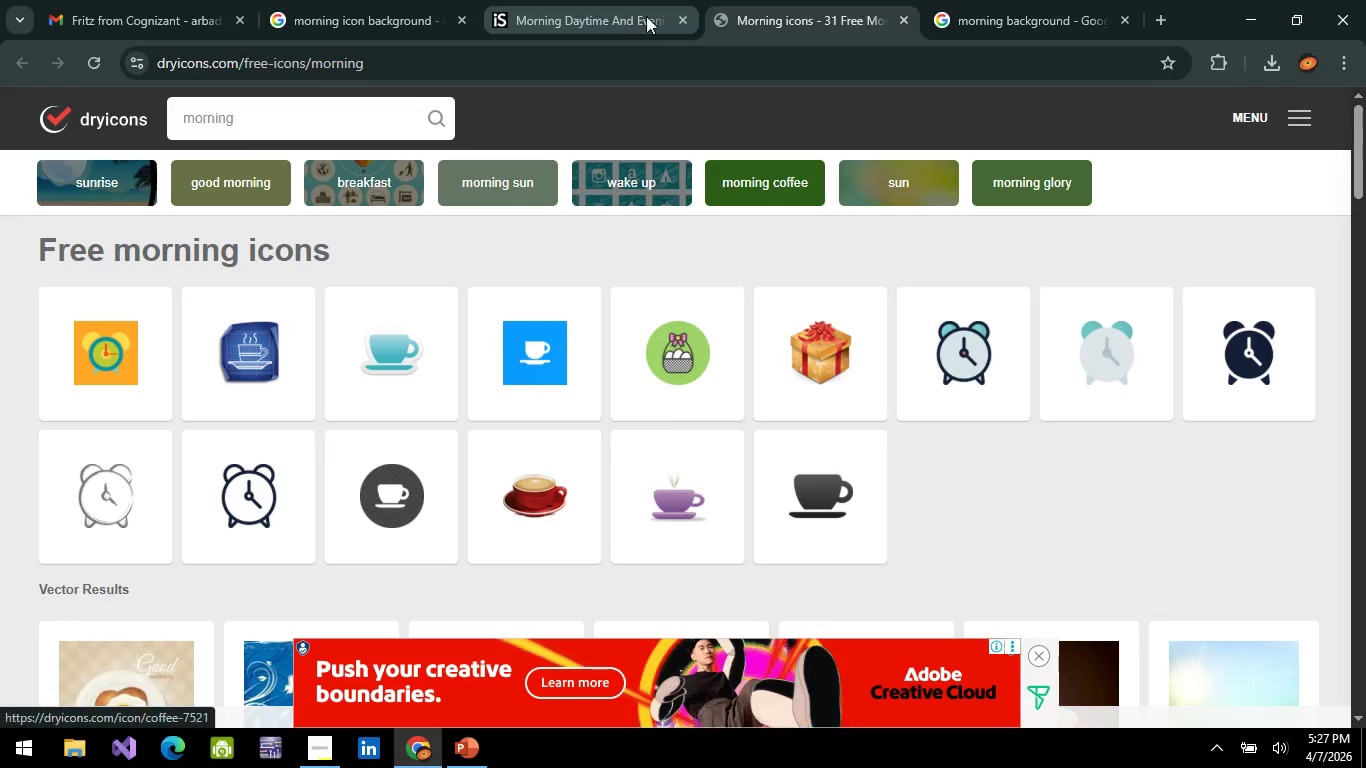 
left_click([632, 27])
 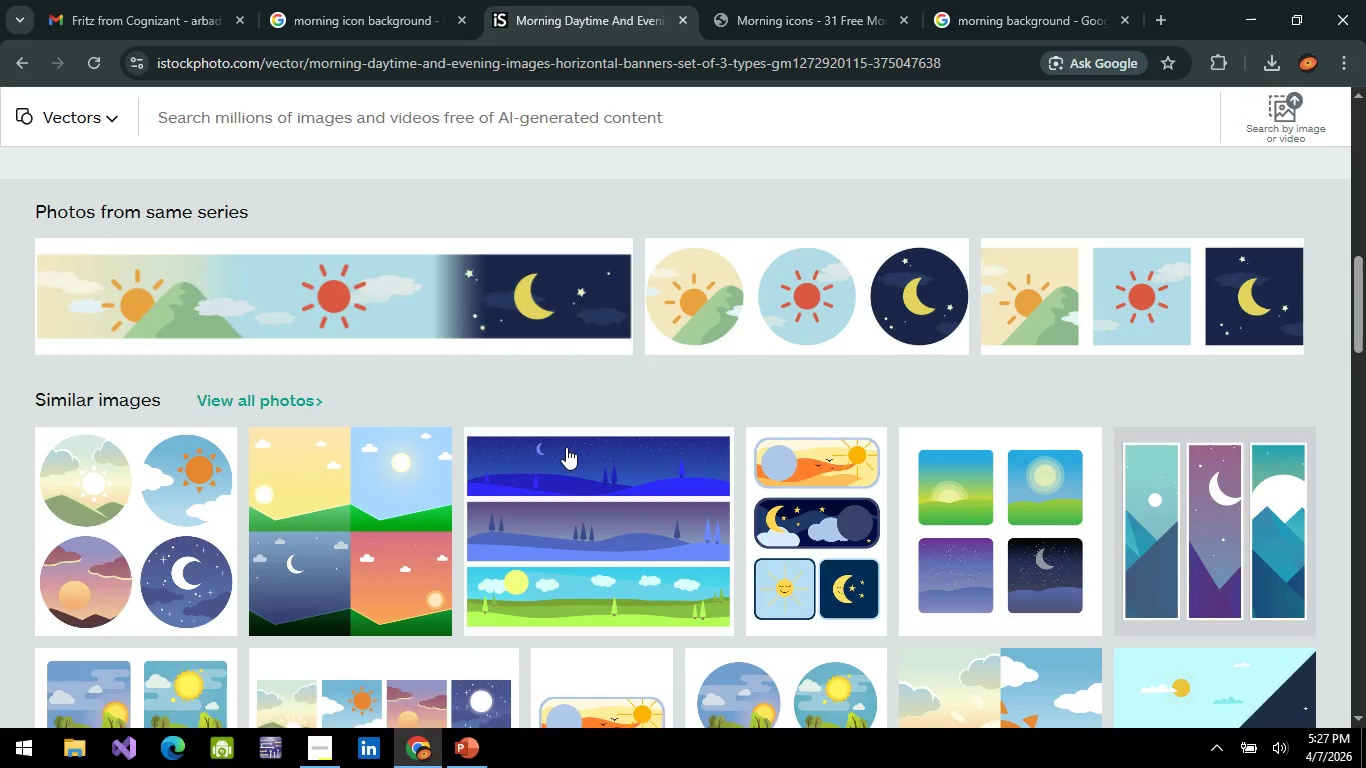 
scroll: coordinate [496, 359], scroll_direction: down, amount: 5.0
 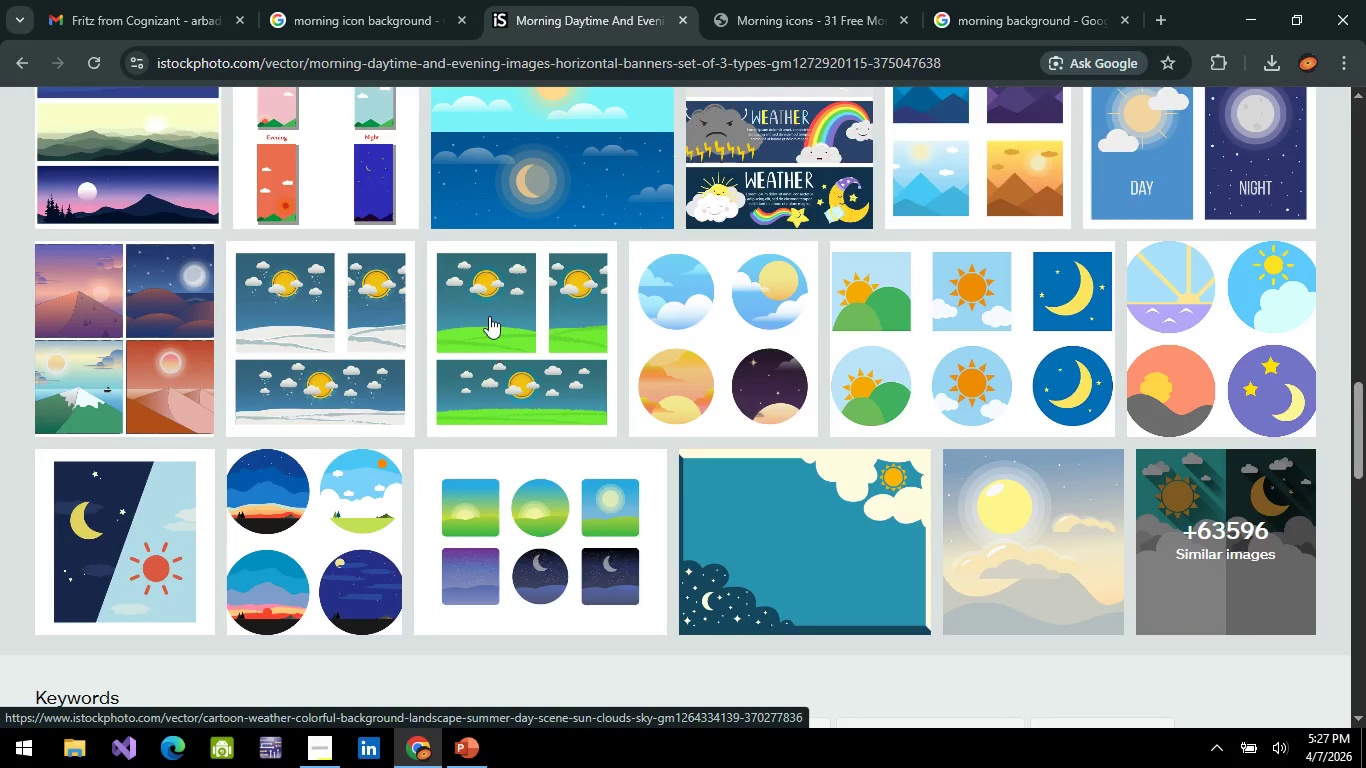 
wait(7.9)
 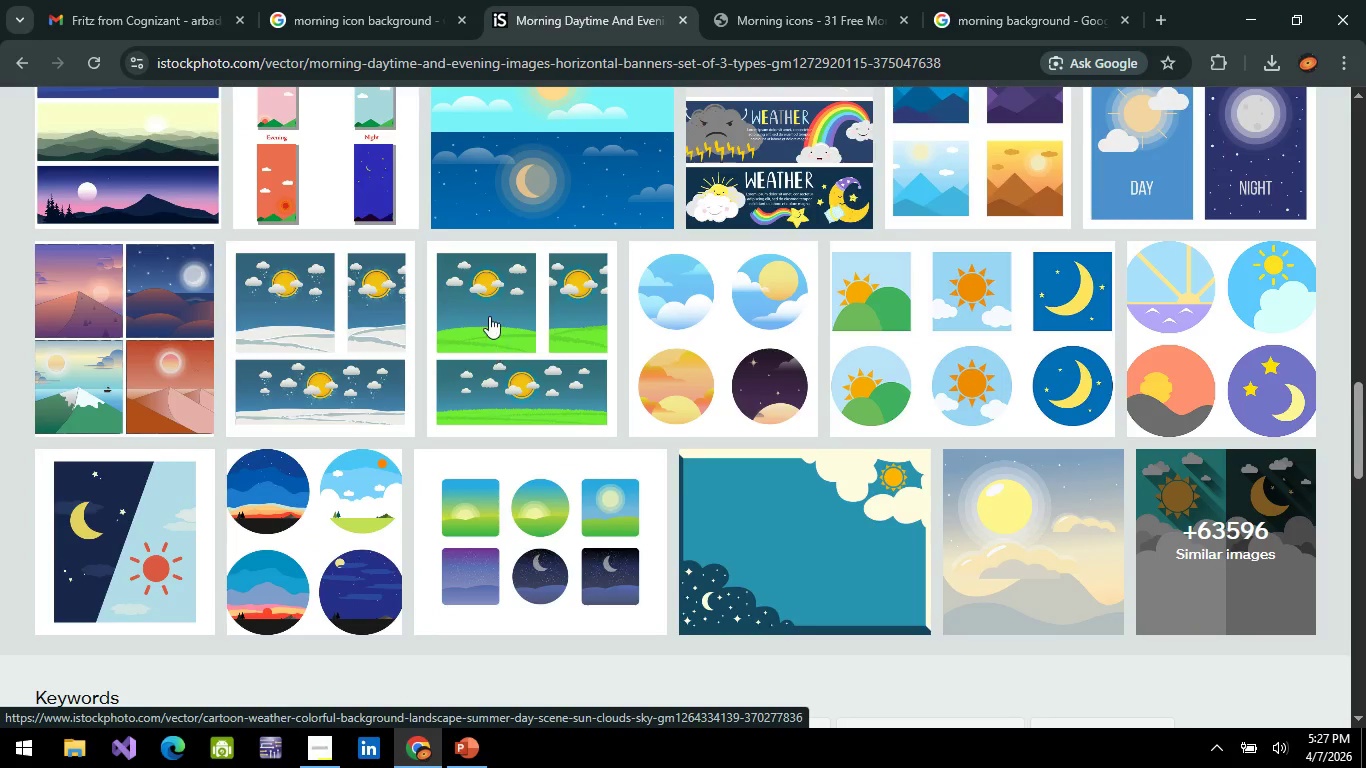 
scroll: coordinate [361, 450], scroll_direction: up, amount: 4.0
 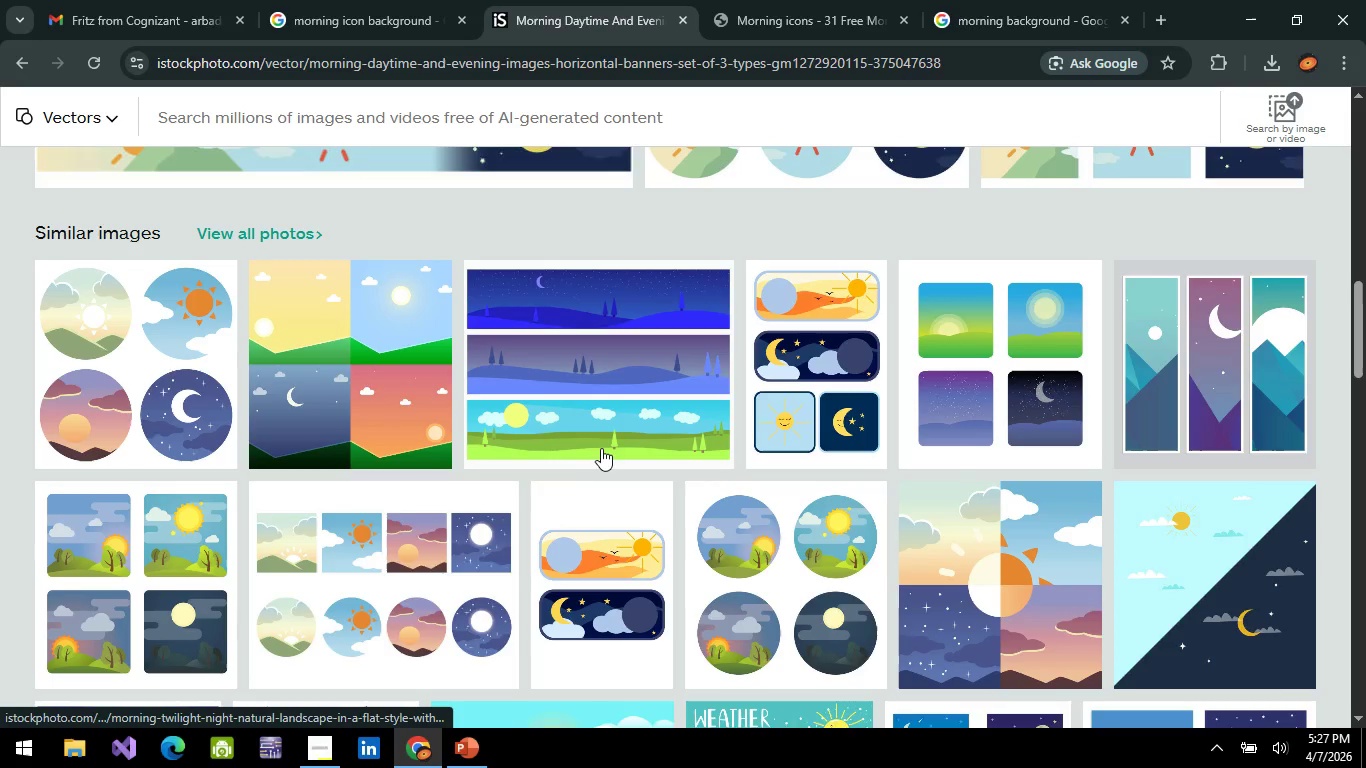 
left_click([605, 444])
 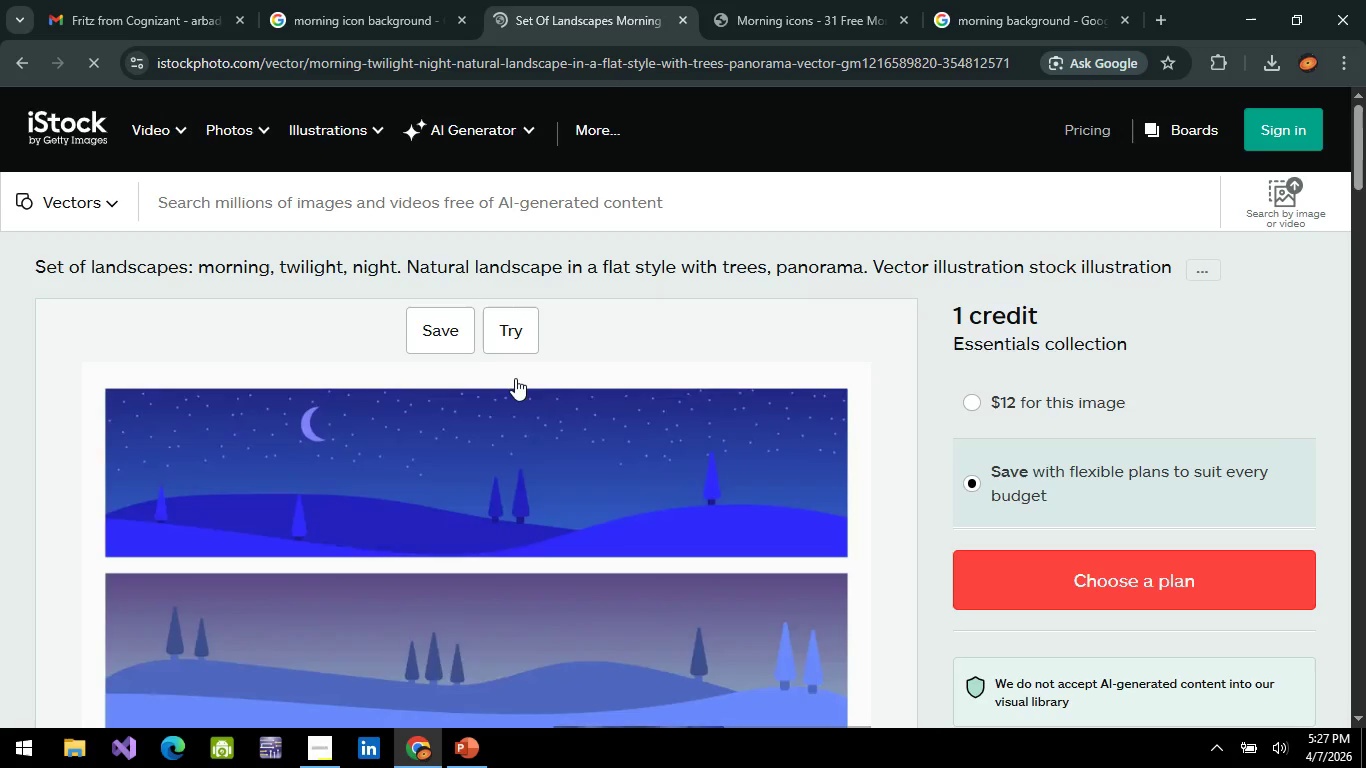 
scroll: coordinate [382, 441], scroll_direction: down, amount: 4.0
 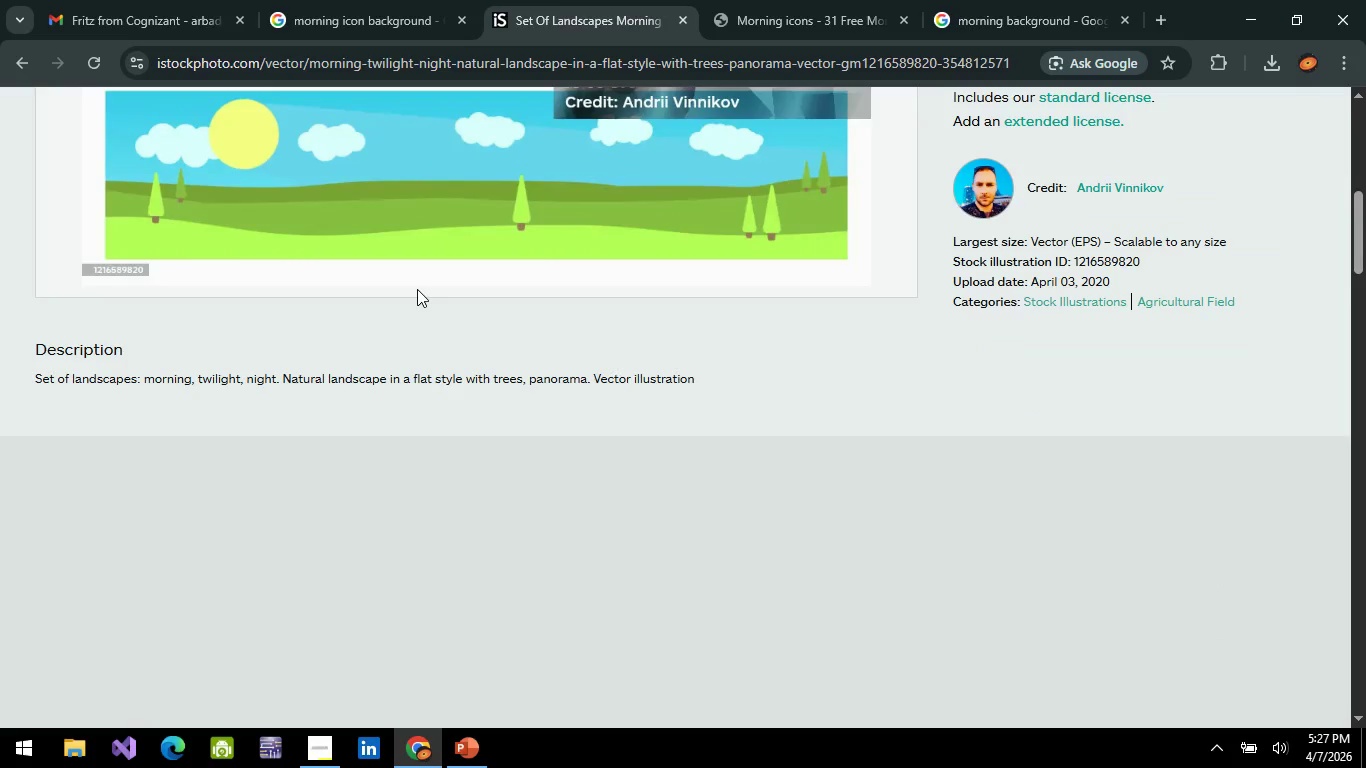 
scroll: coordinate [517, 439], scroll_direction: up, amount: 6.0
 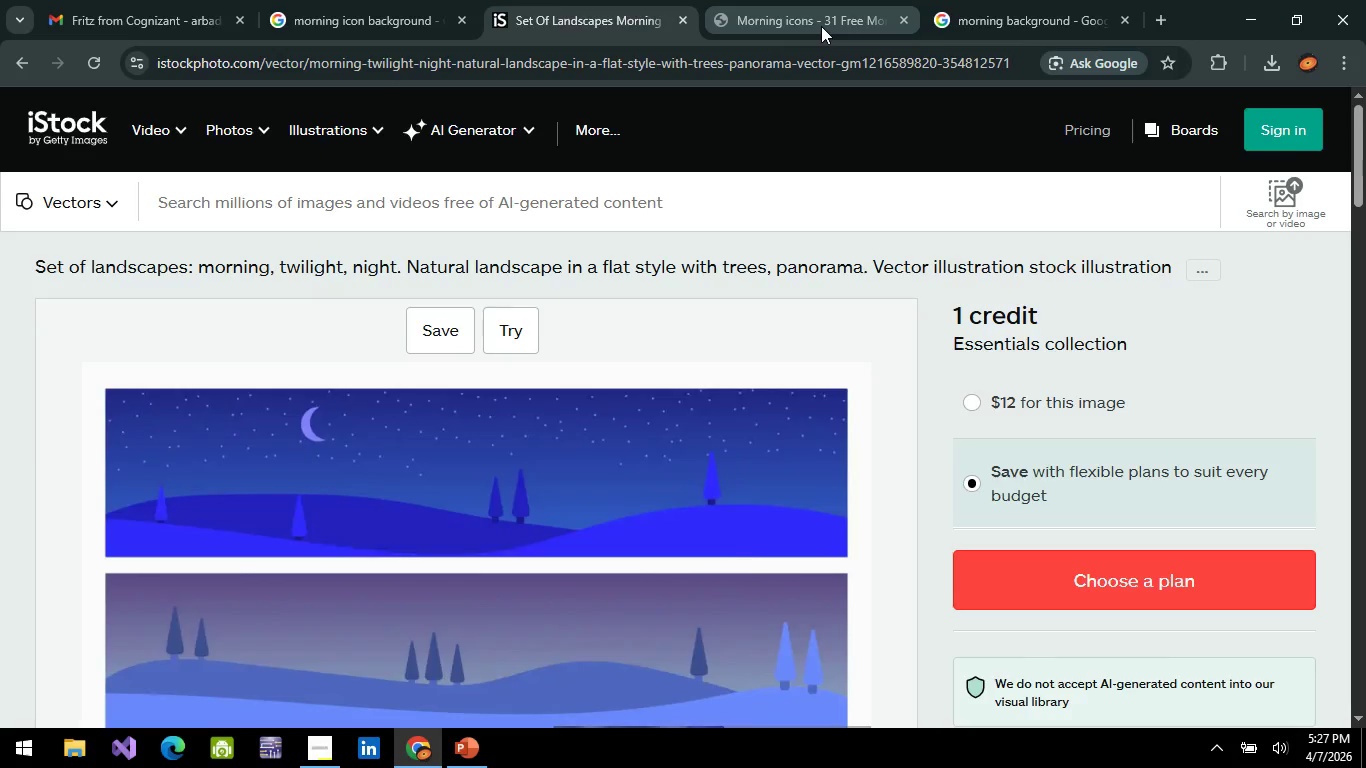 
left_click([821, 26])
 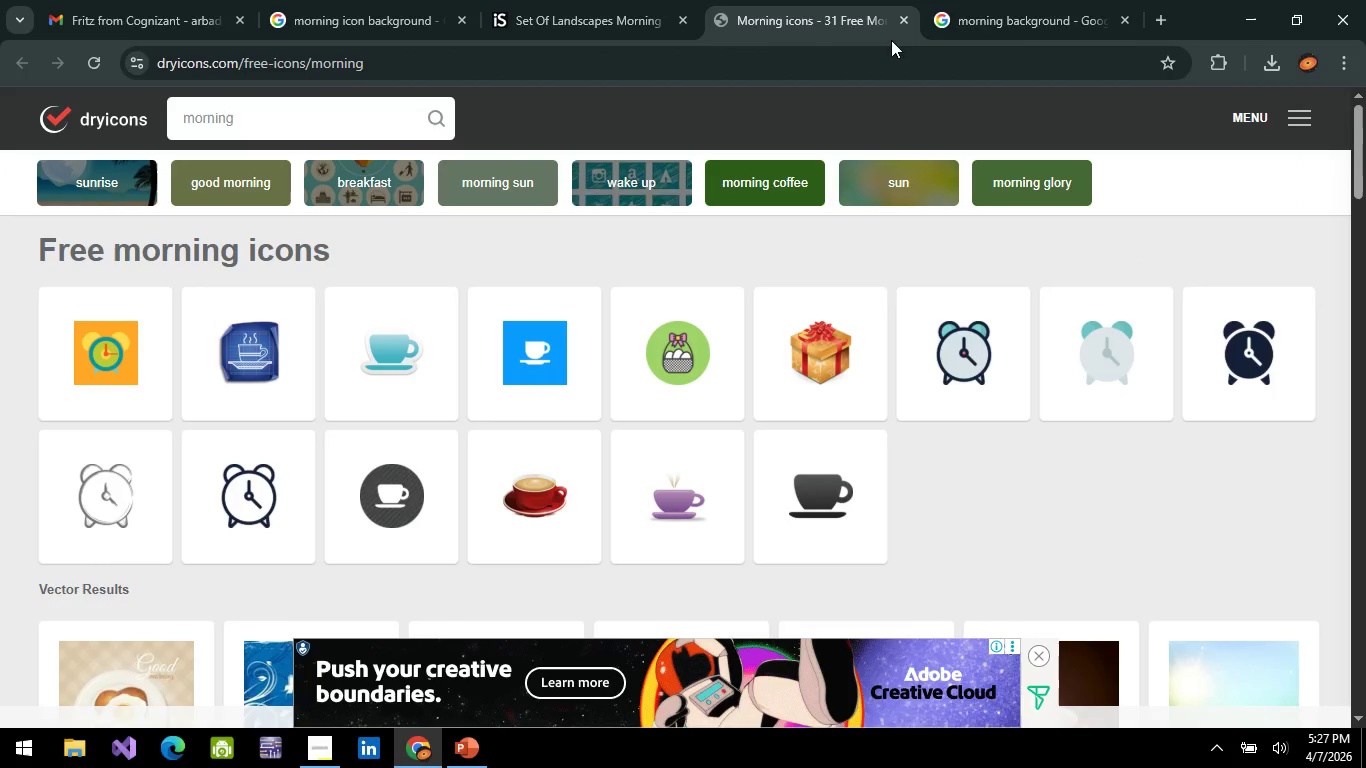 
left_click([1040, 10])
 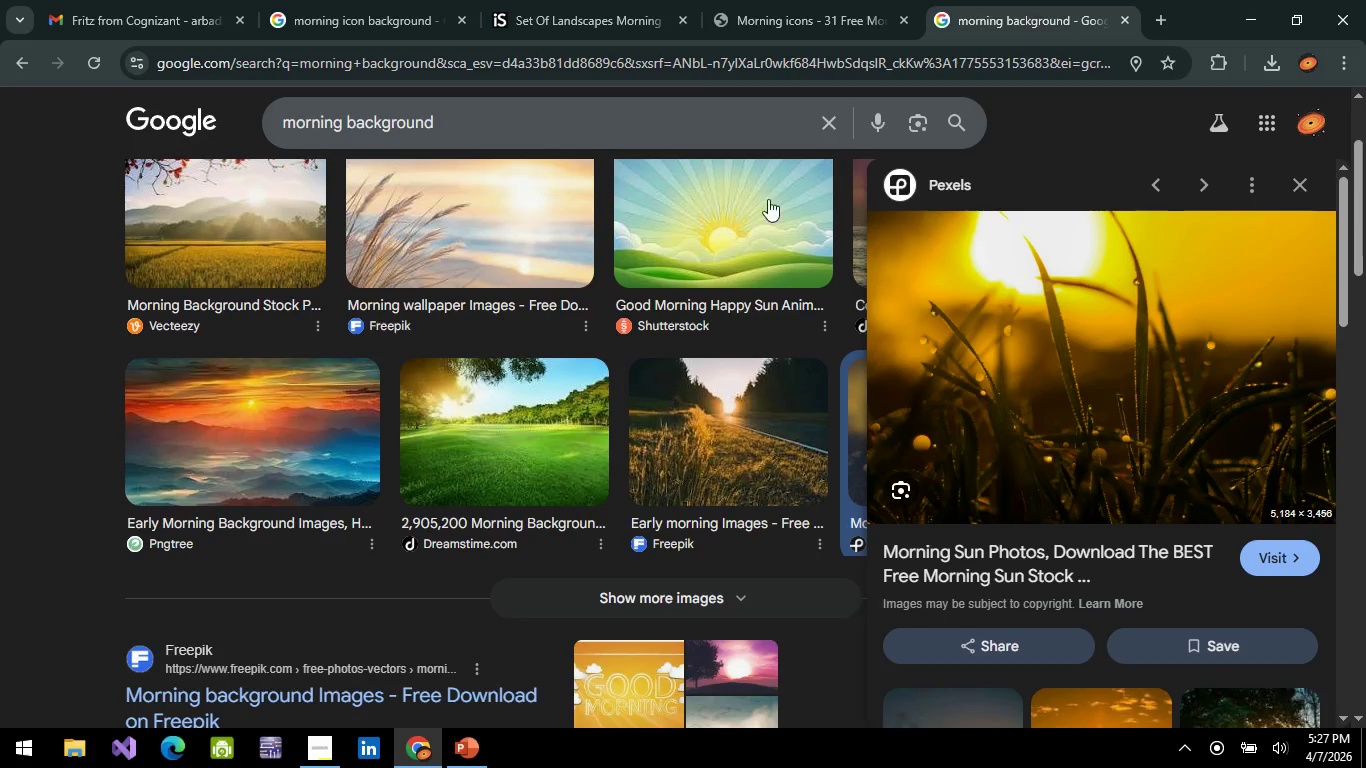 
scroll: coordinate [441, 403], scroll_direction: up, amount: 7.0
 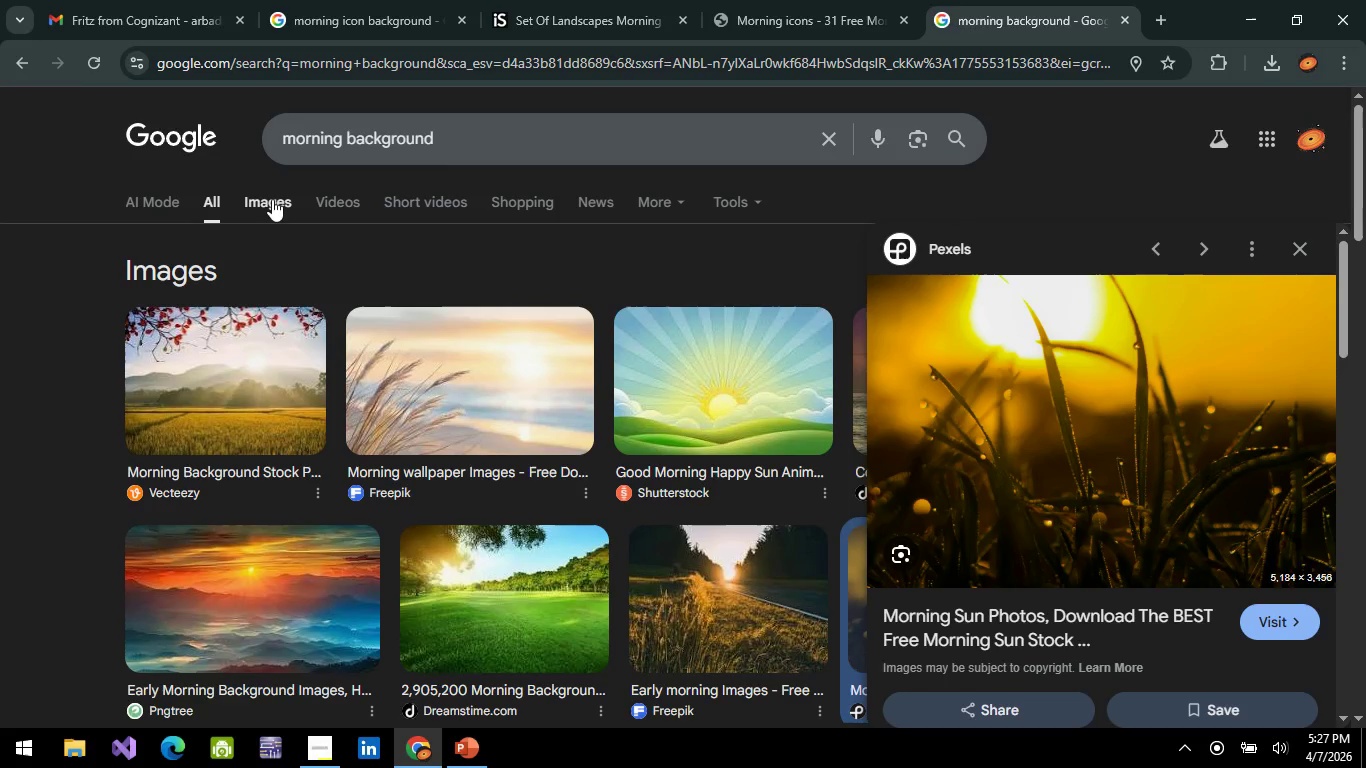 
left_click([272, 199])
 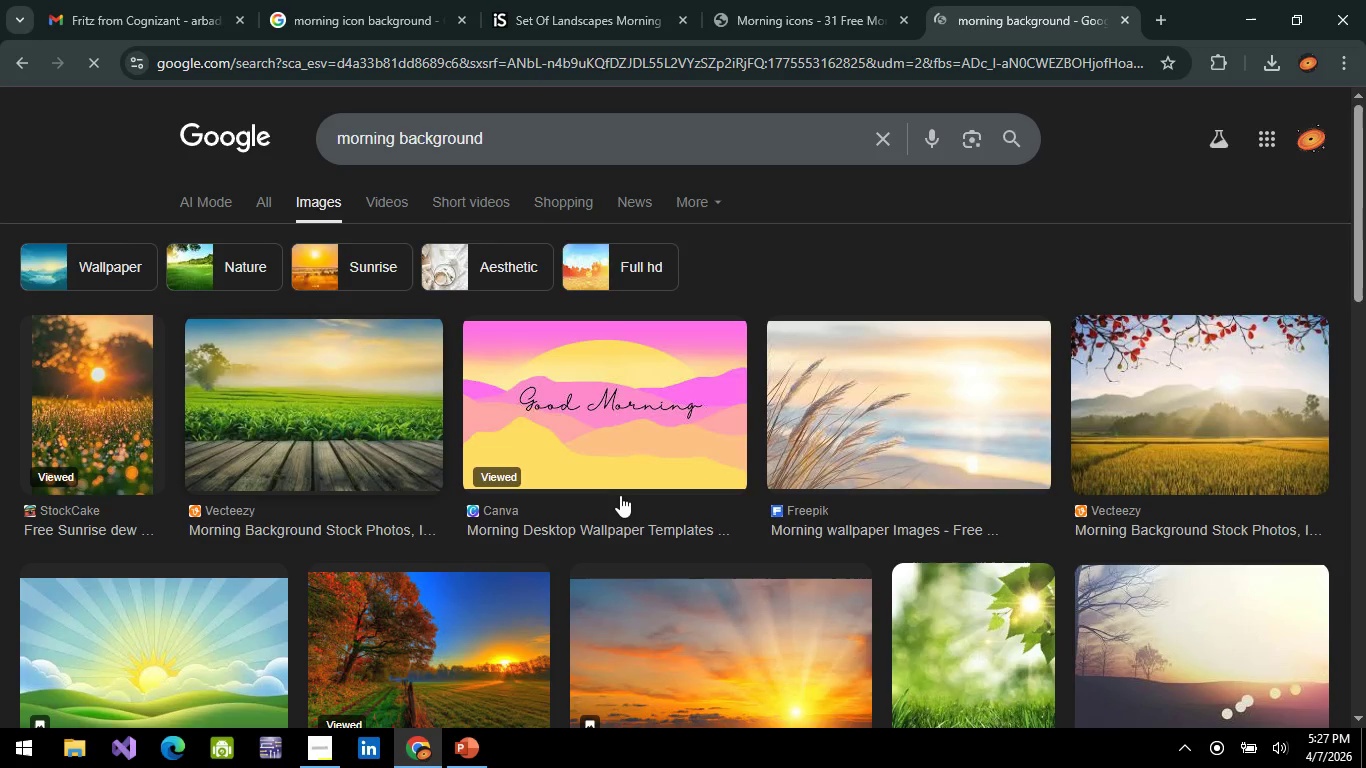 
scroll: coordinate [629, 496], scroll_direction: down, amount: 3.0
 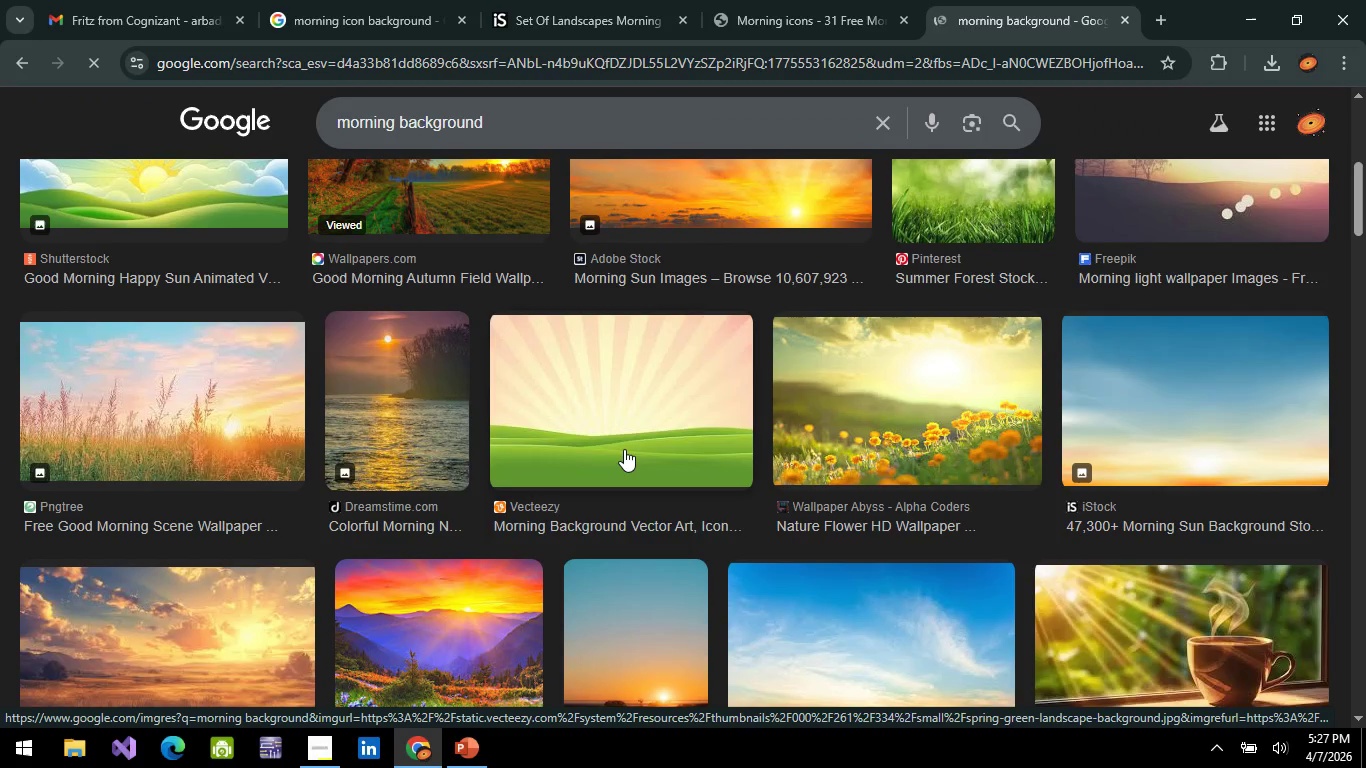 
wait(9.16)
 